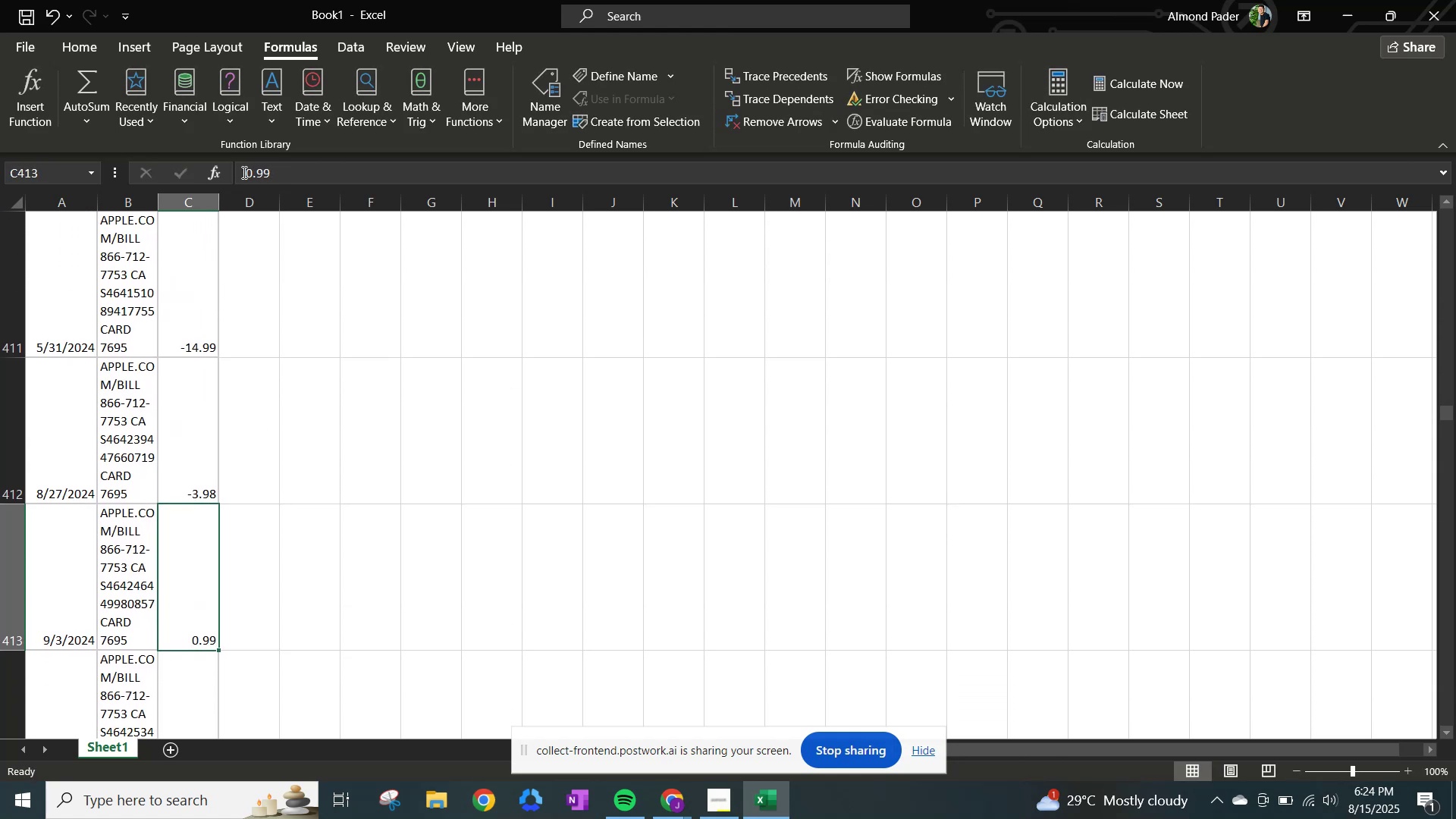 
left_click([243, 172])
 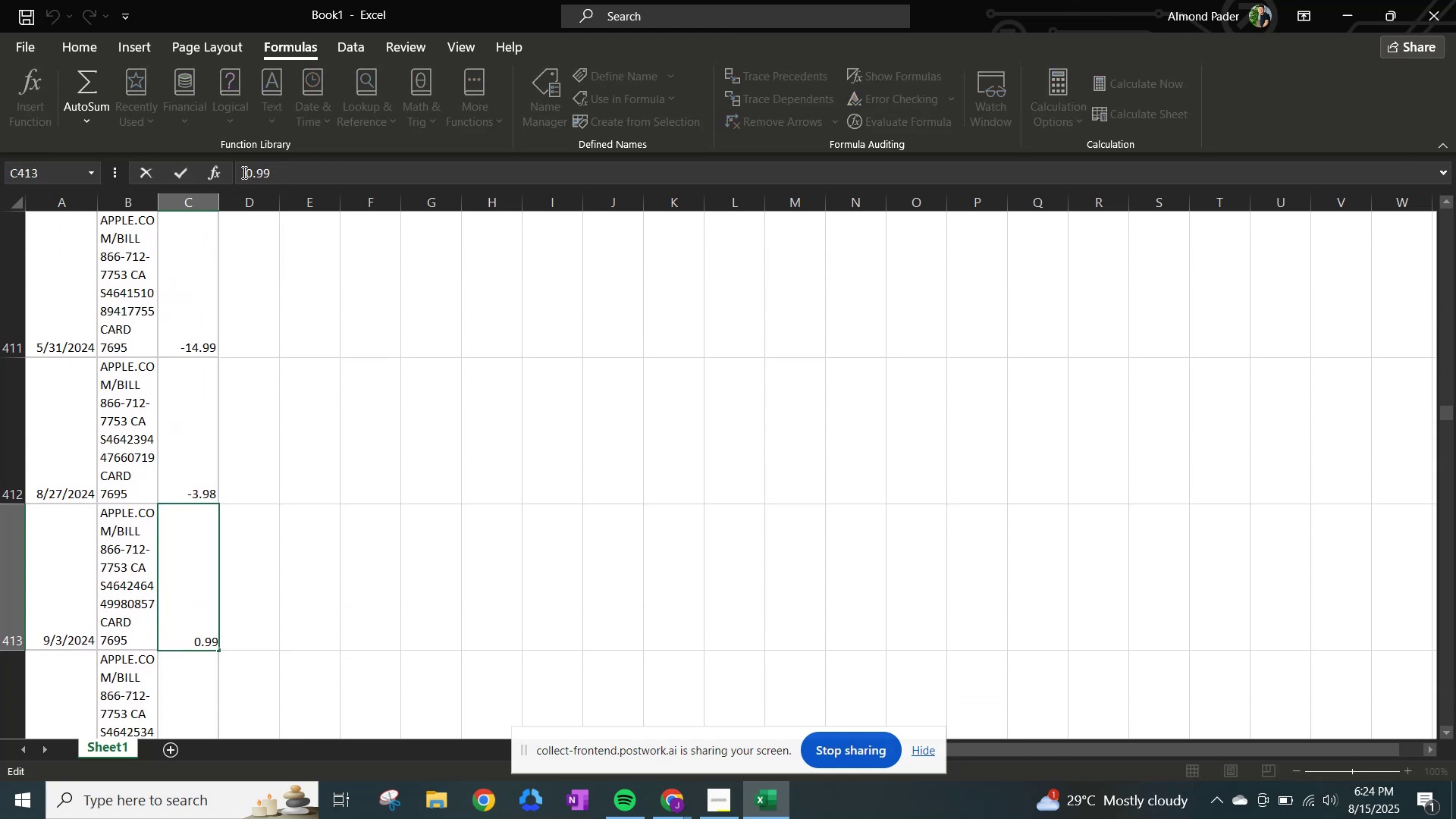 
left_click([243, 172])
 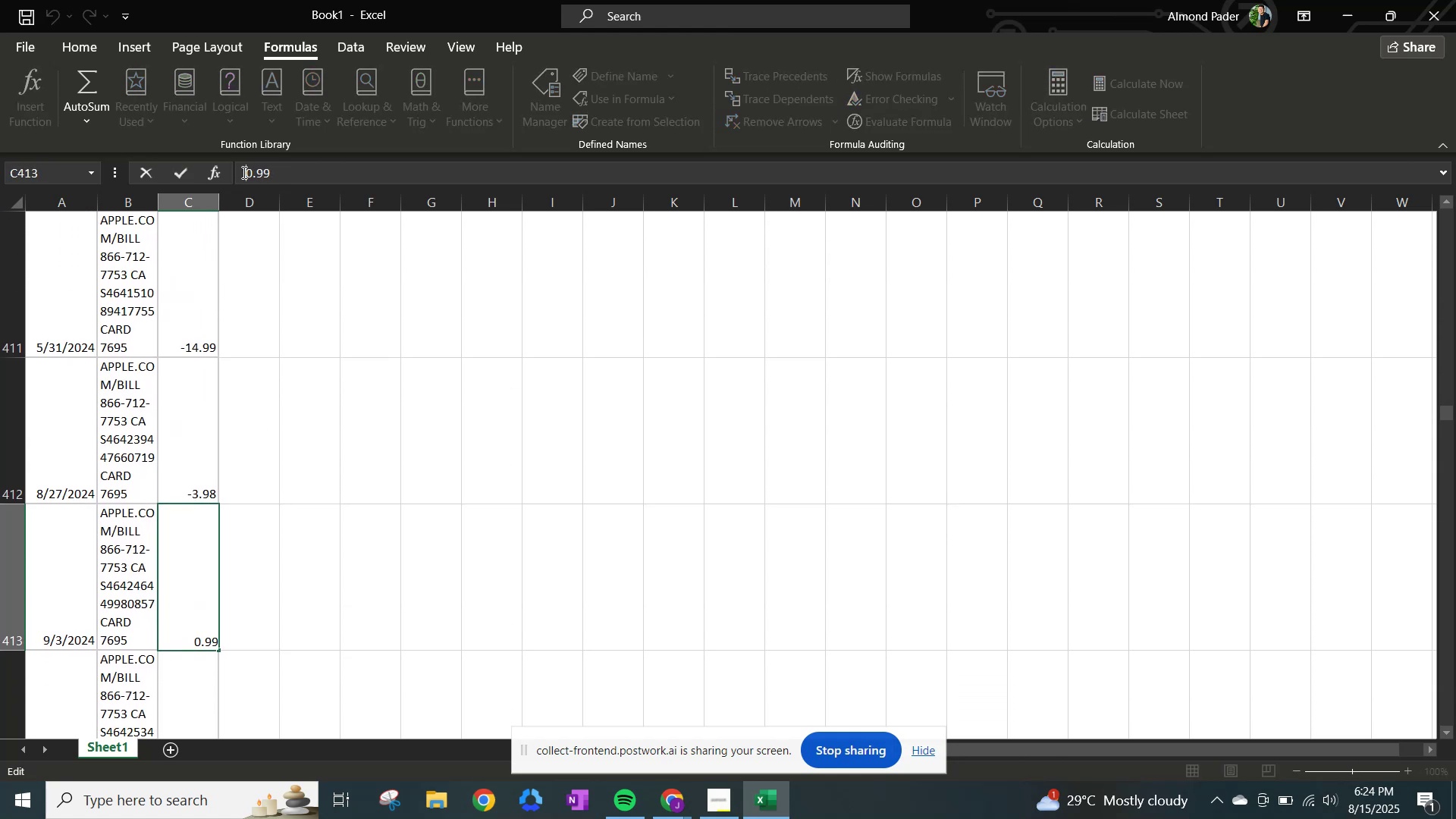 
key(NumpadSubtract)
 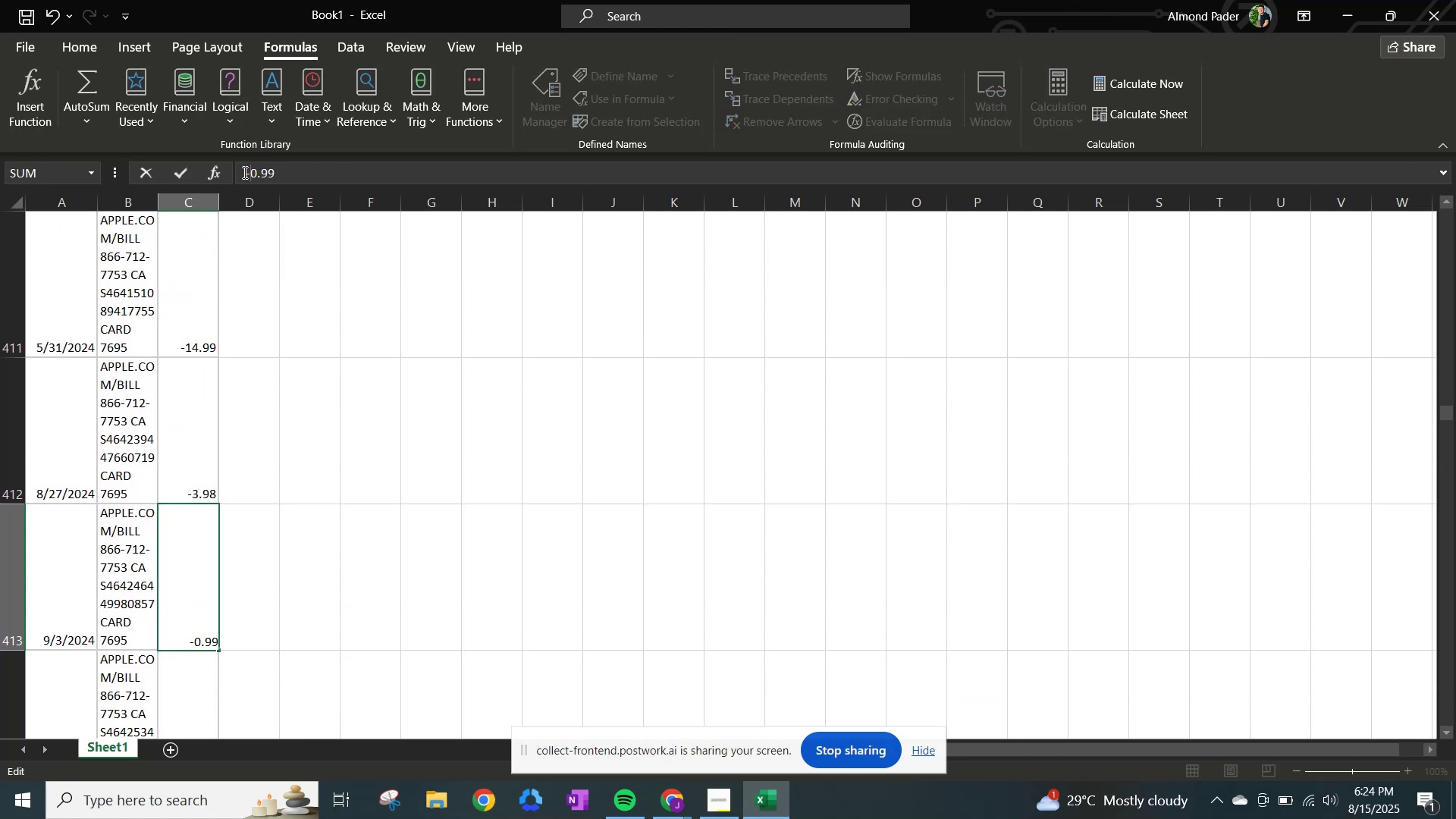 
key(NumpadEnter)
 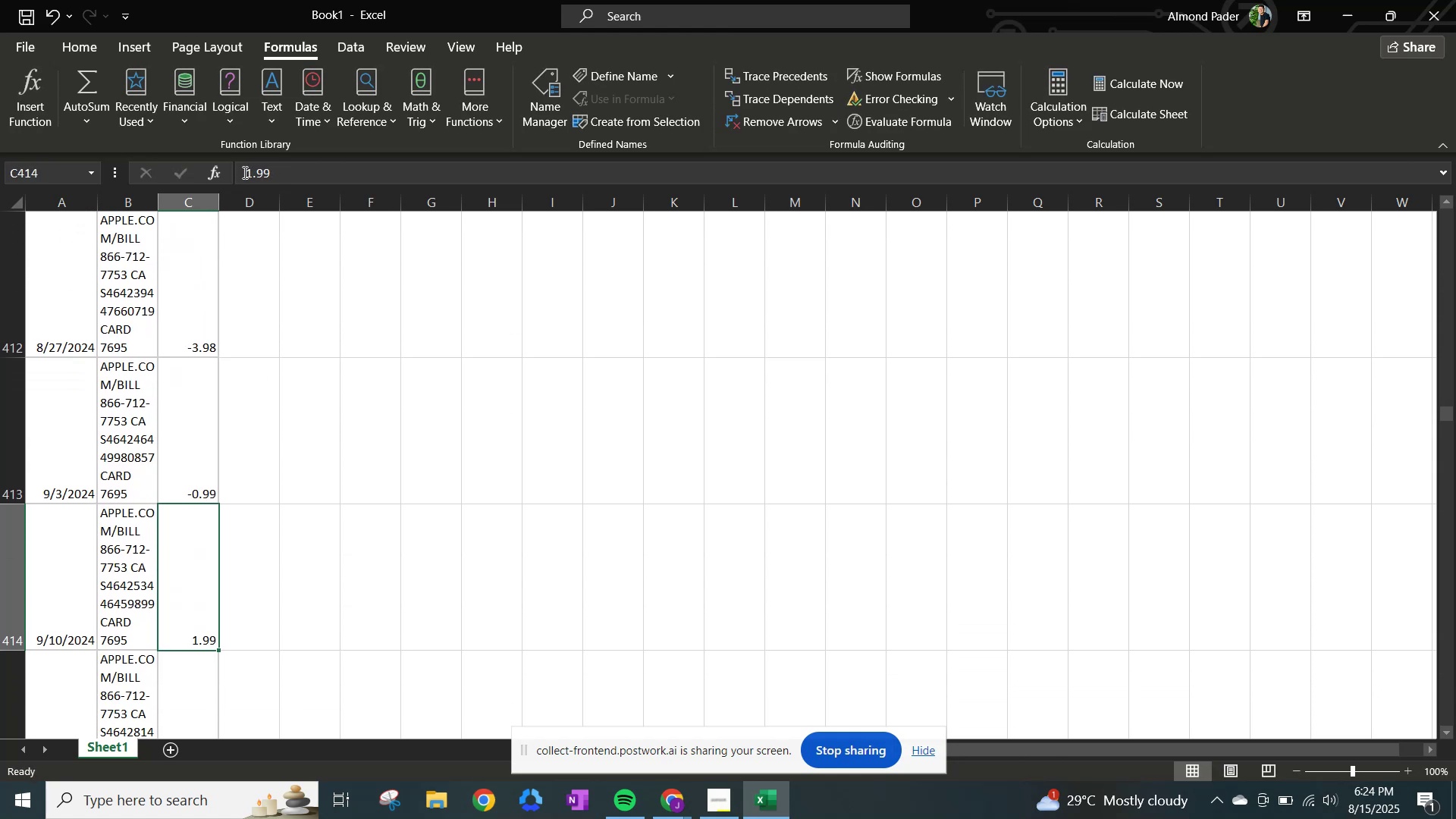 
left_click([243, 172])
 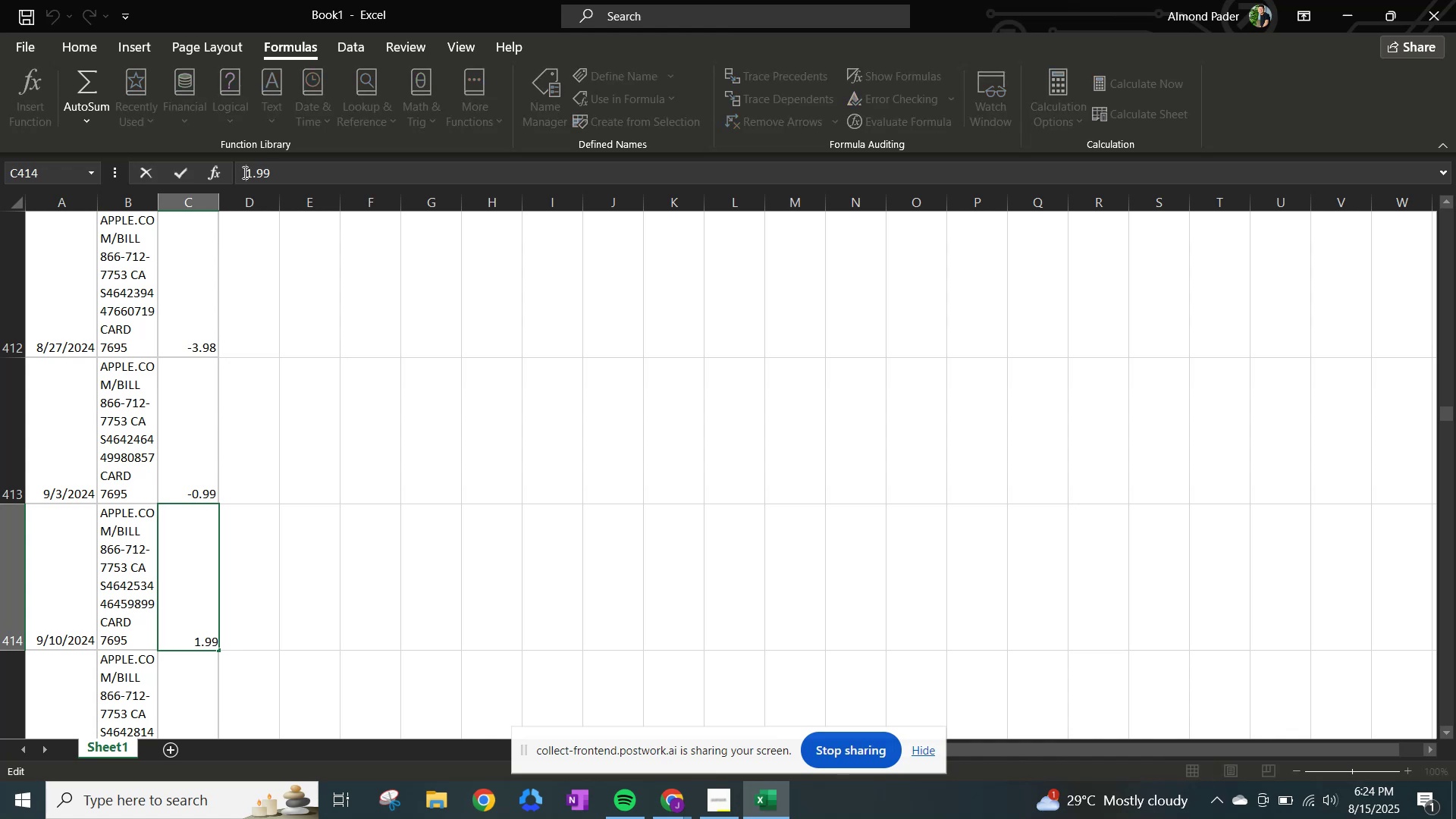 
key(NumpadSubtract)
 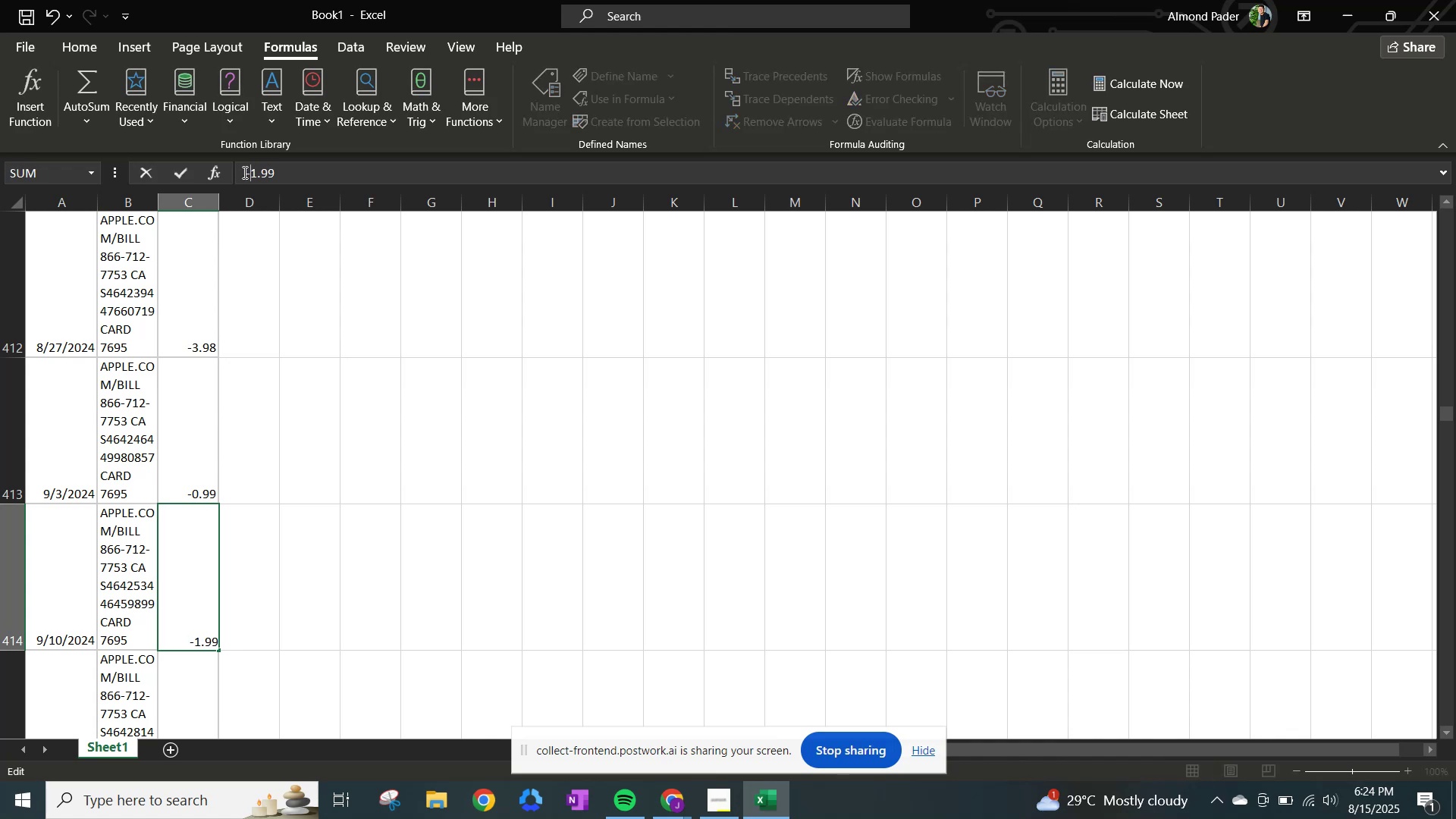 
left_click([243, 172])
 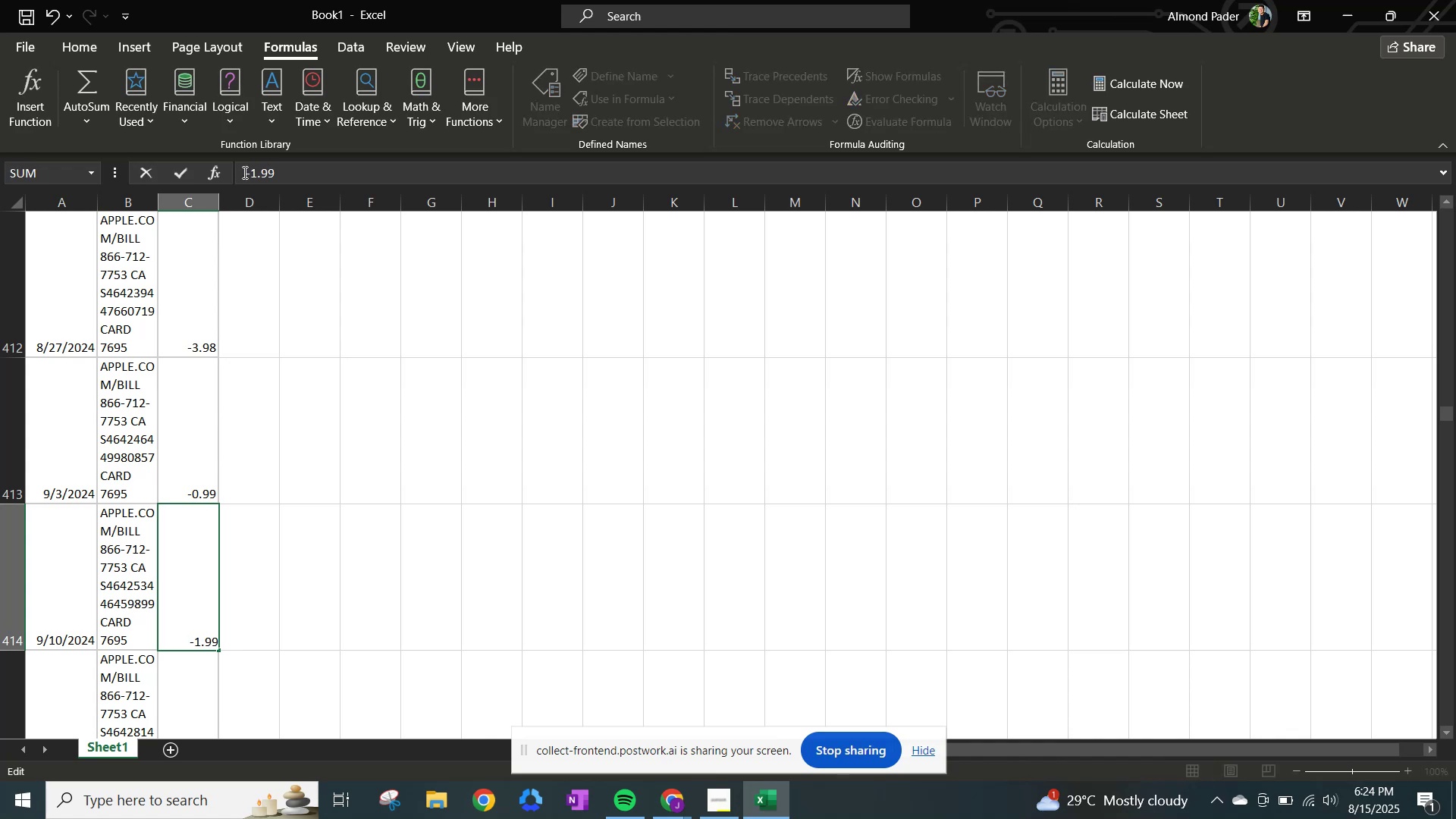 
key(NumpadEnter)
 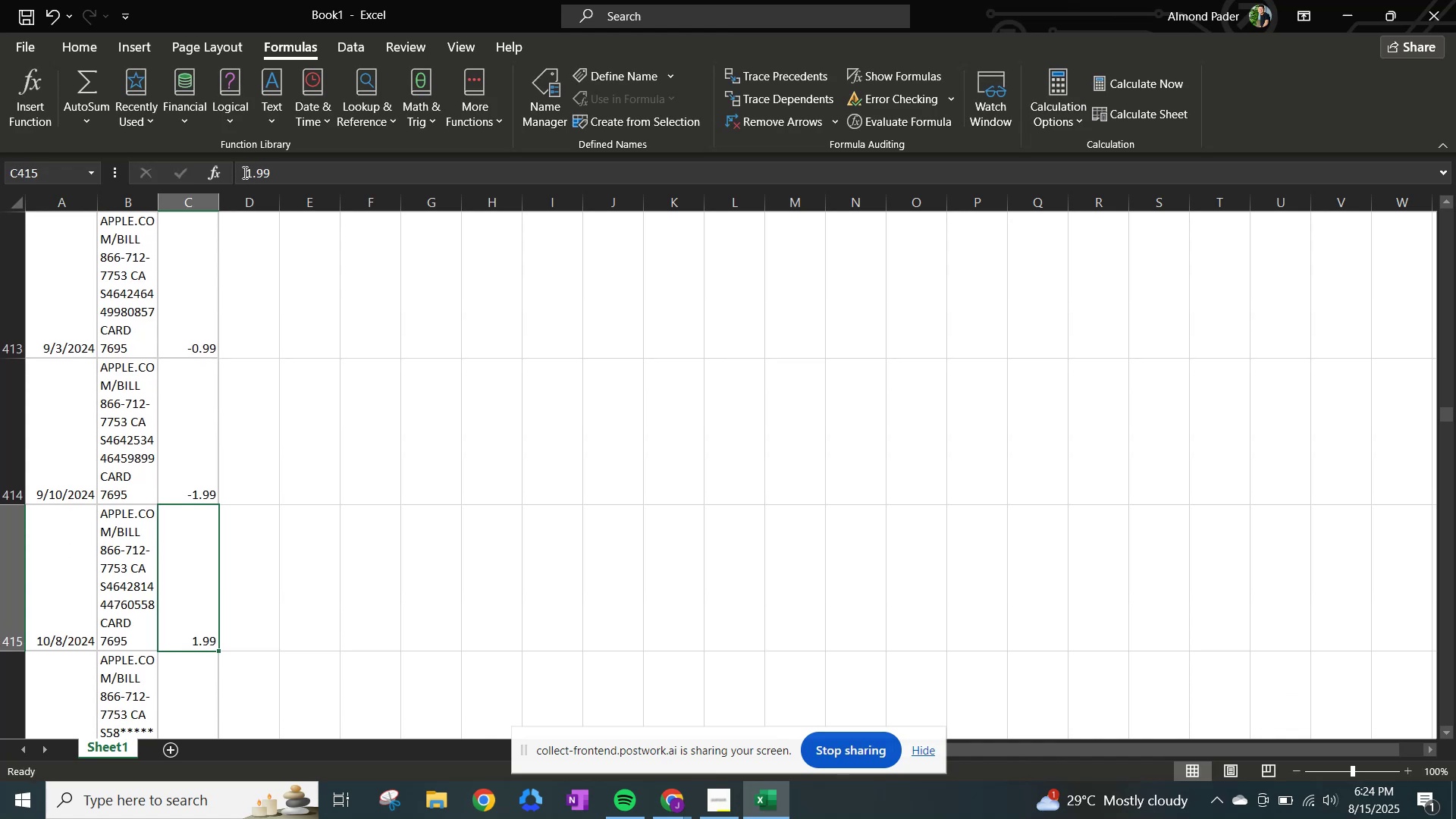 
left_click([243, 172])
 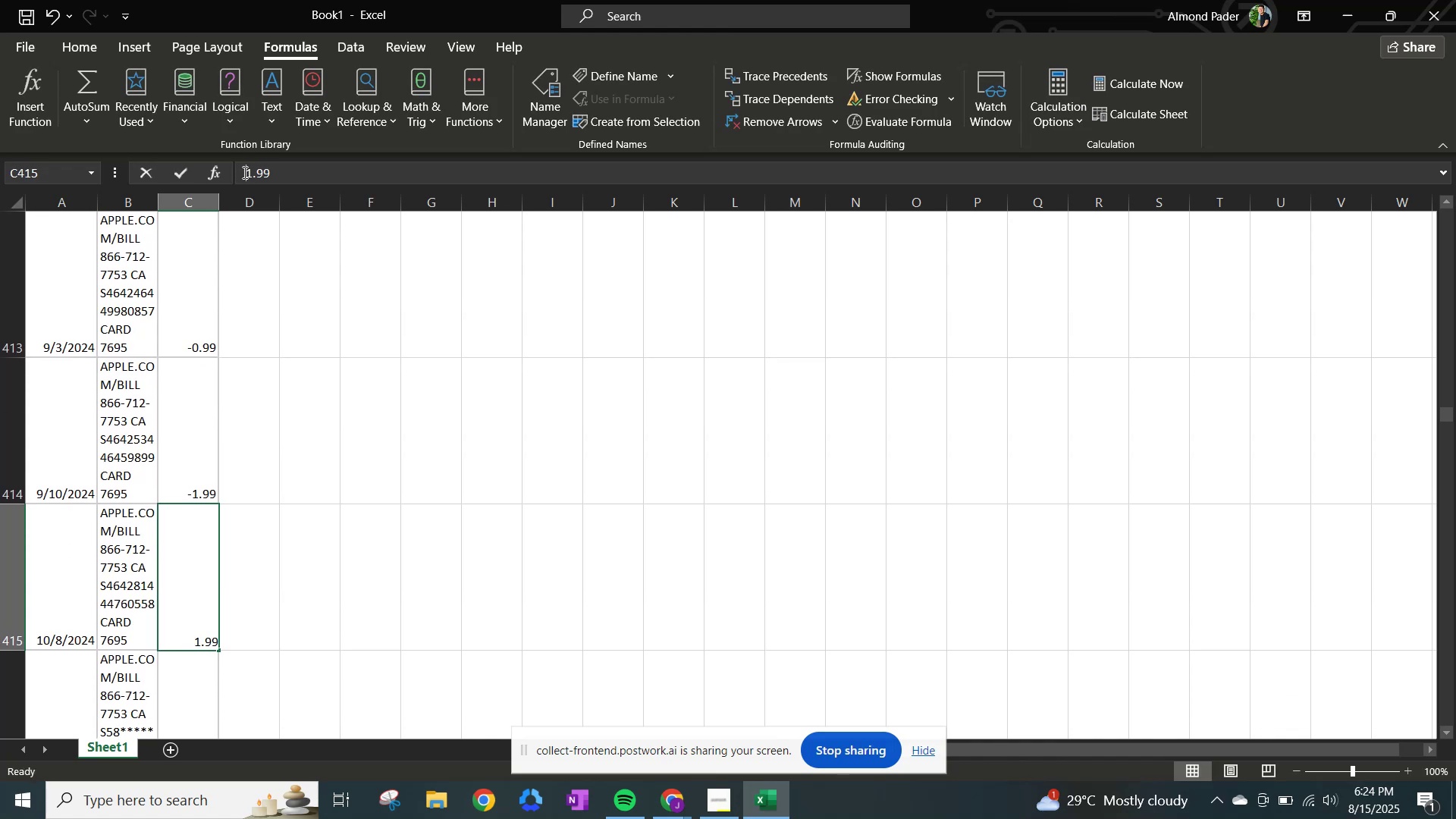 
key(NumpadSubtract)
 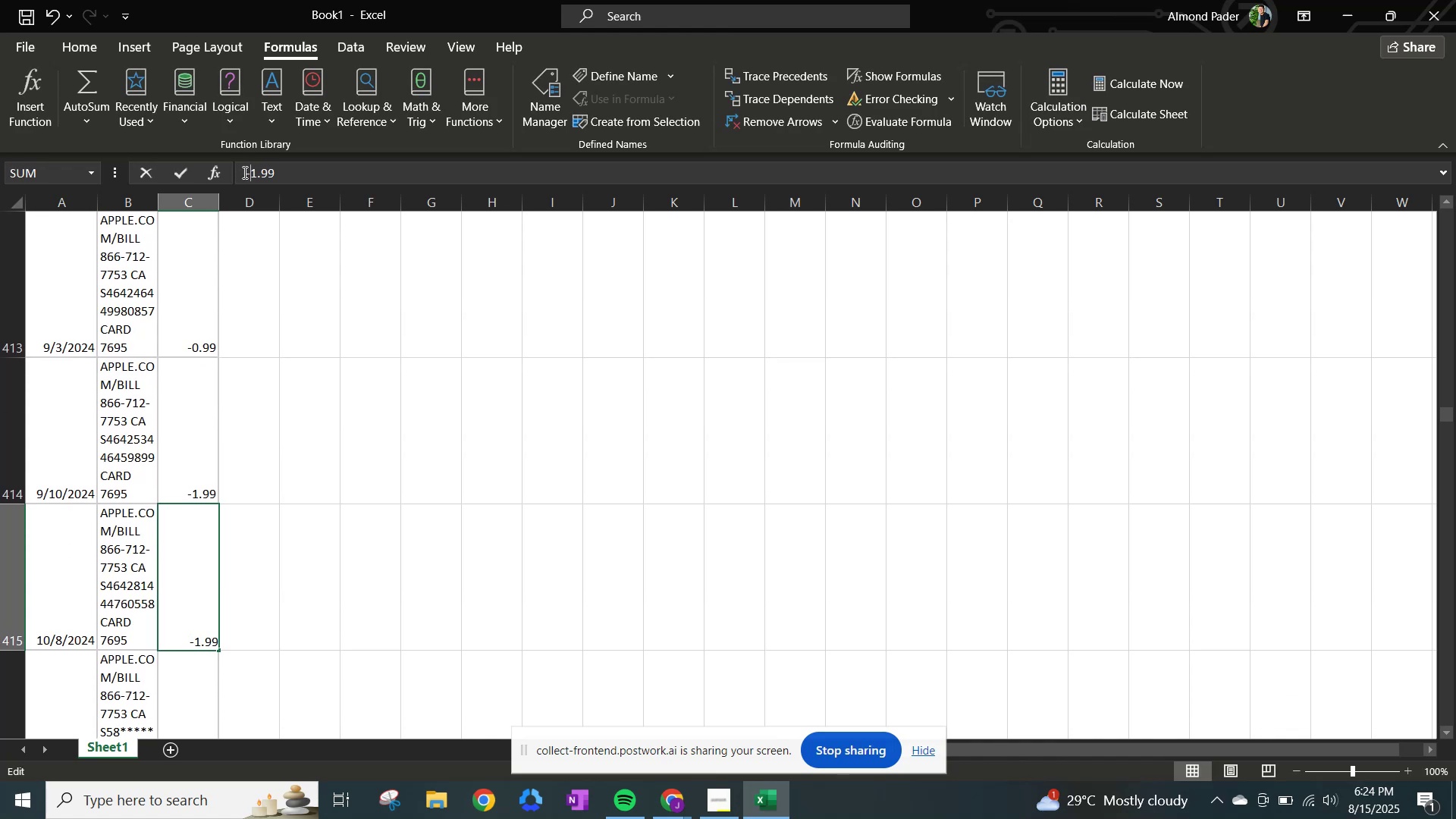 
key(NumpadEnter)
 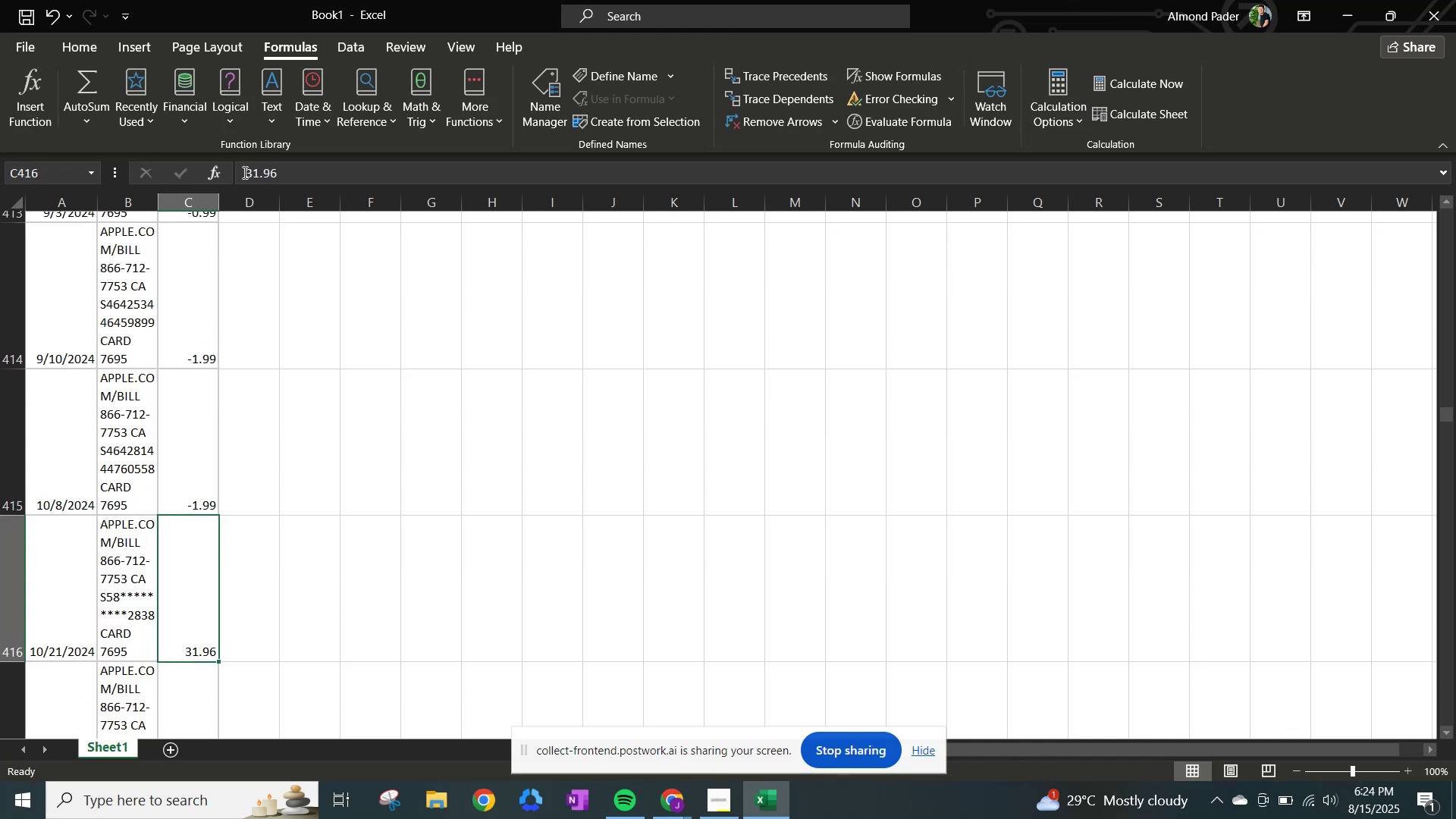 
left_click([243, 172])
 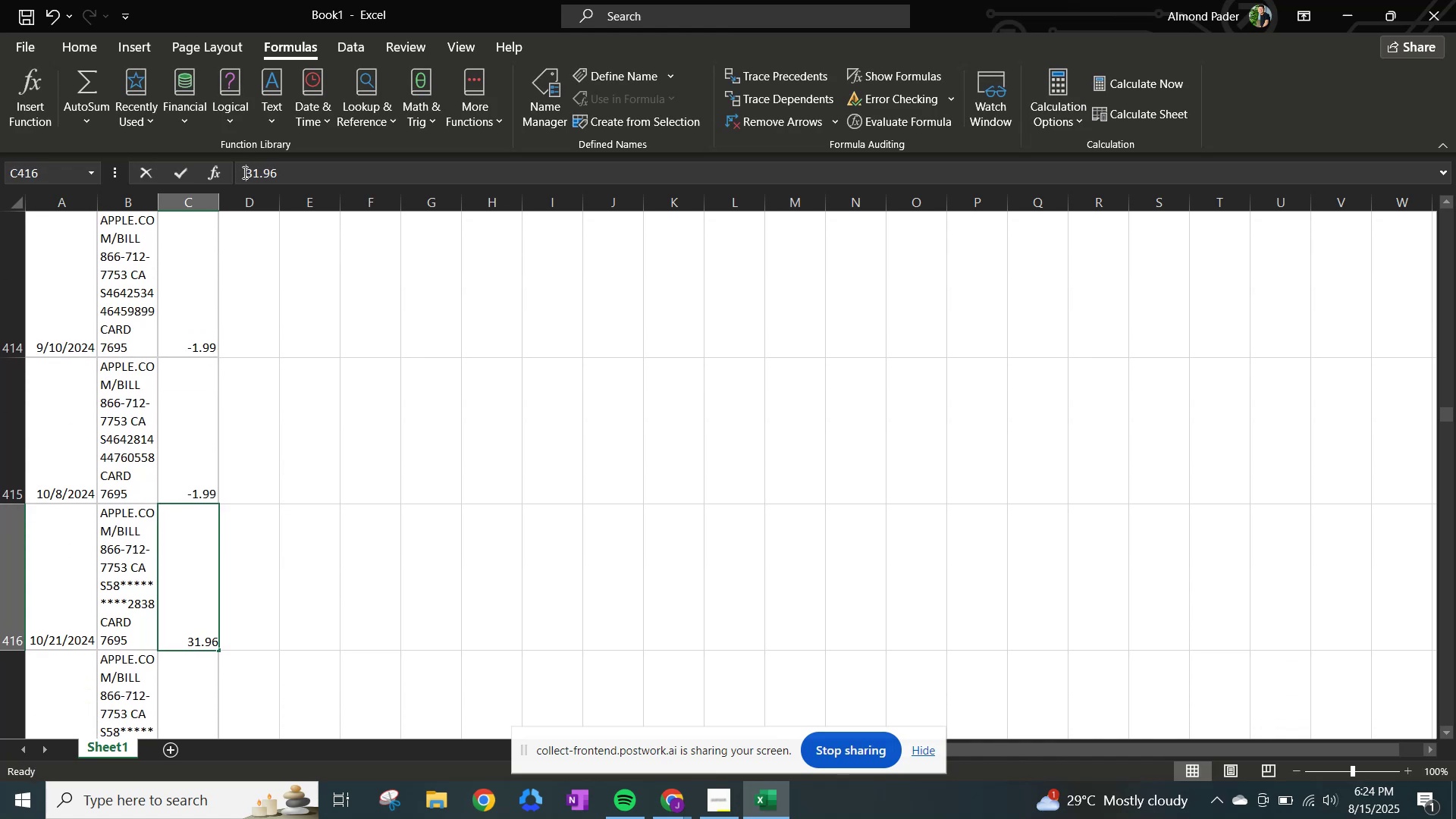 
key(NumpadSubtract)
 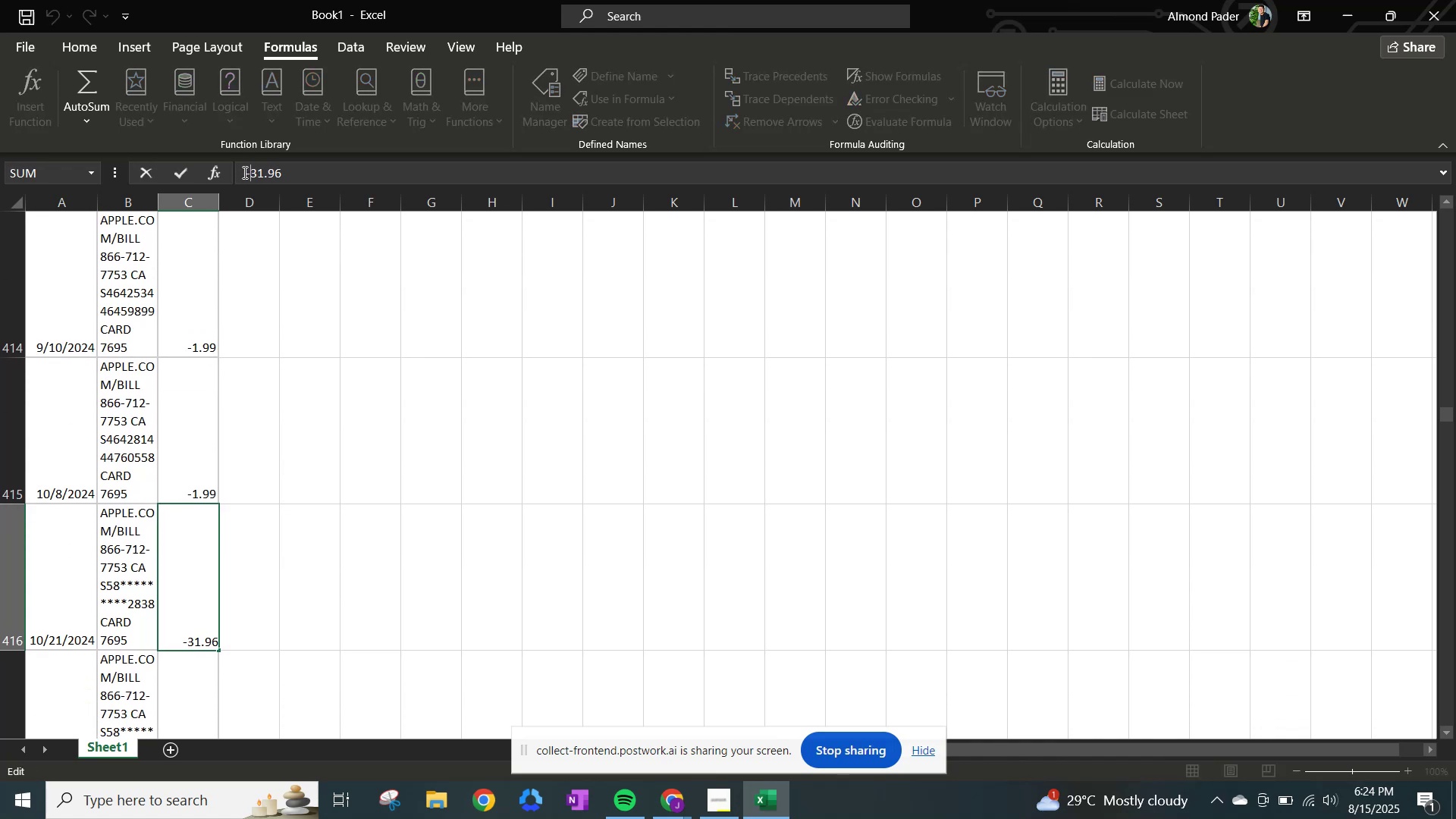 
key(NumpadEnter)
 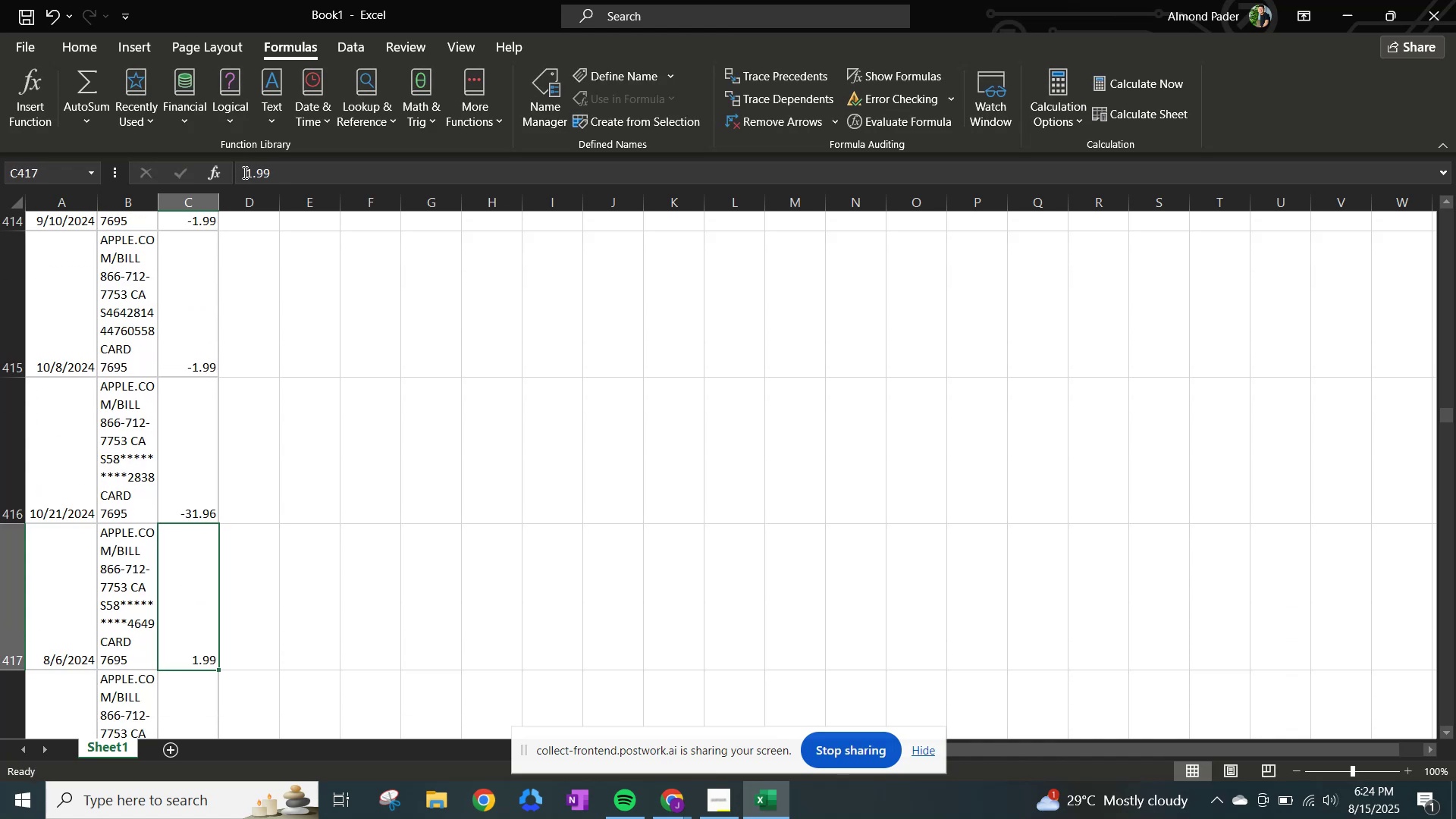 
left_click([243, 172])
 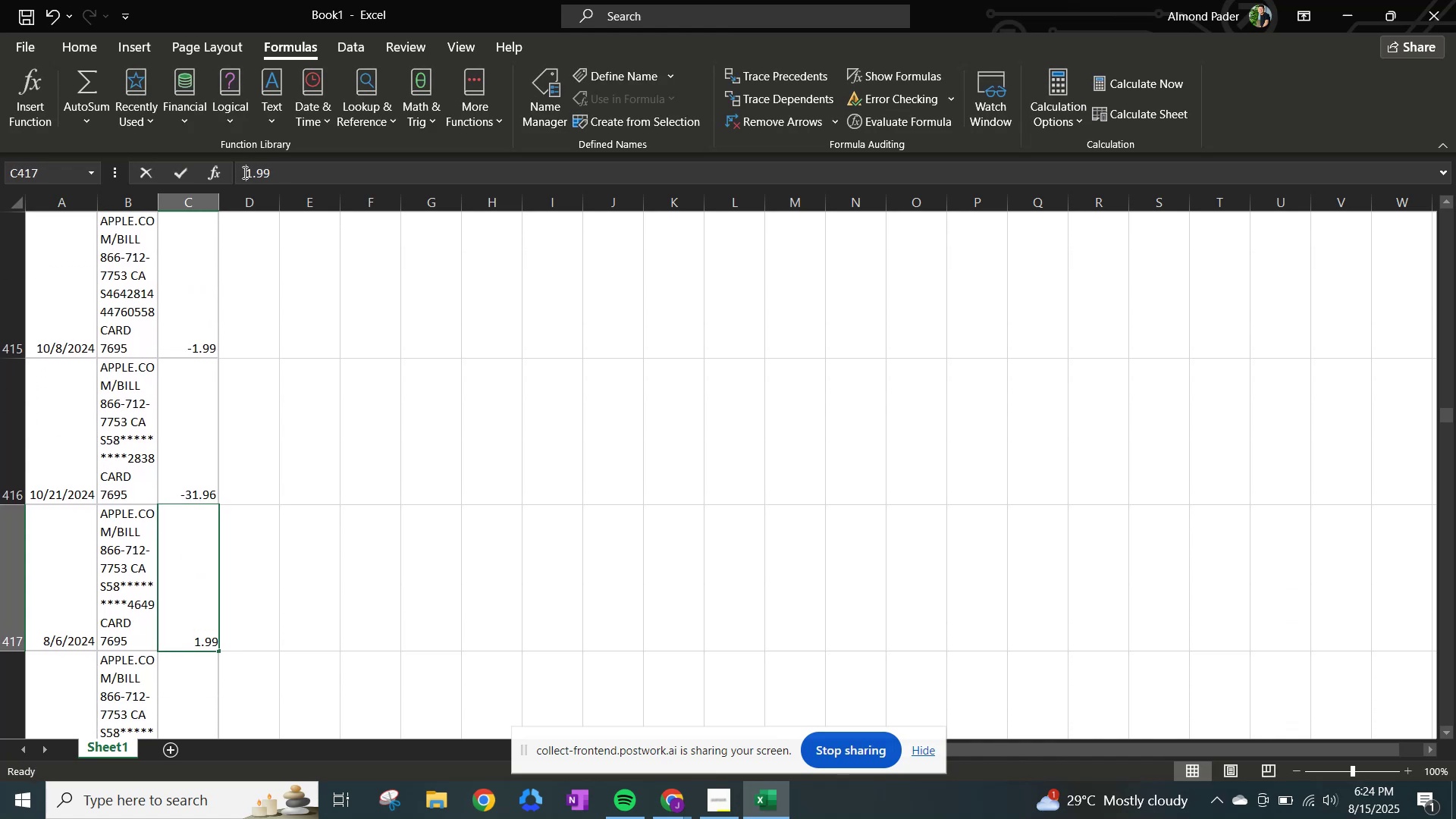 
key(NumpadSubtract)
 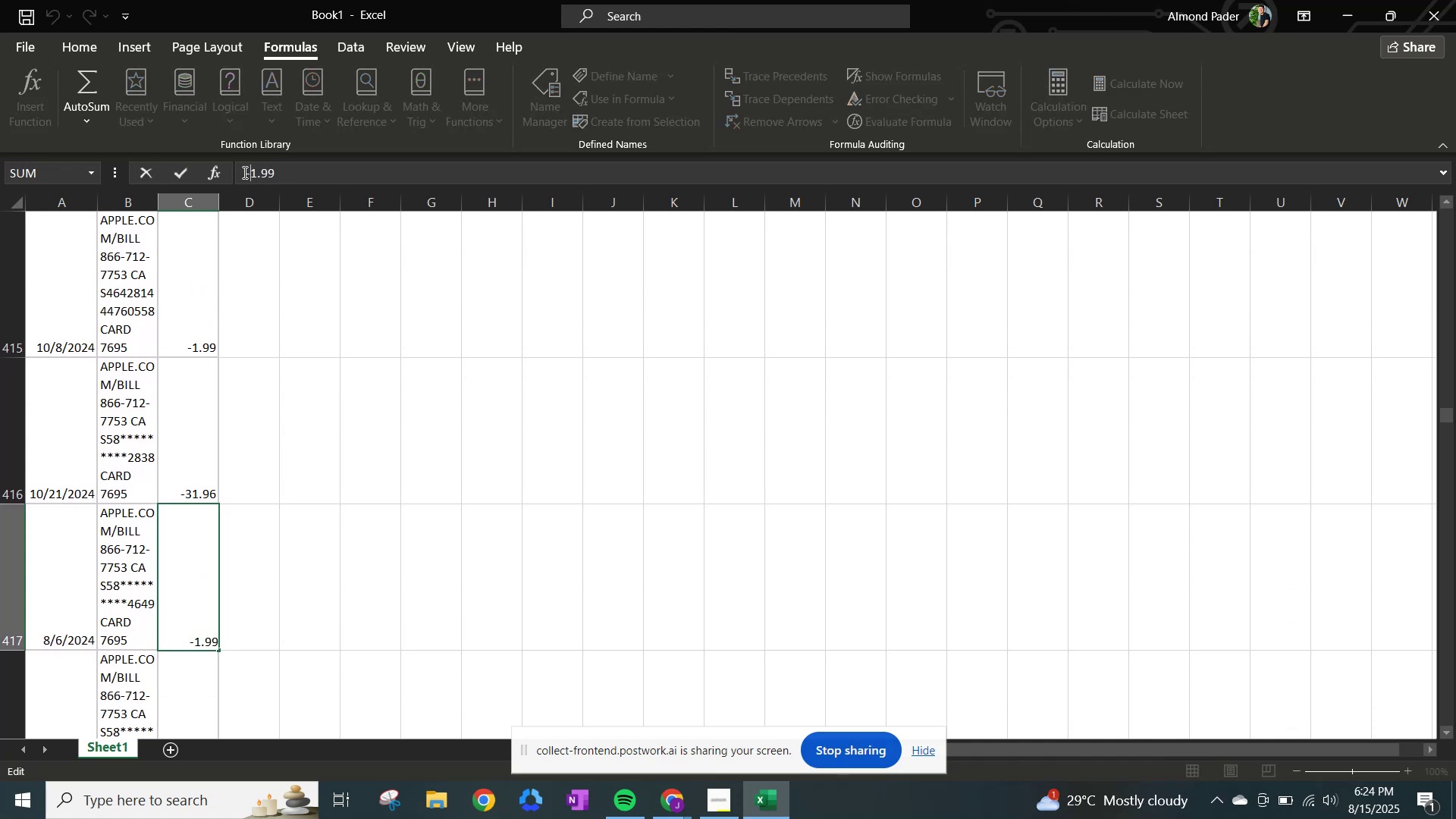 
key(NumpadEnter)
 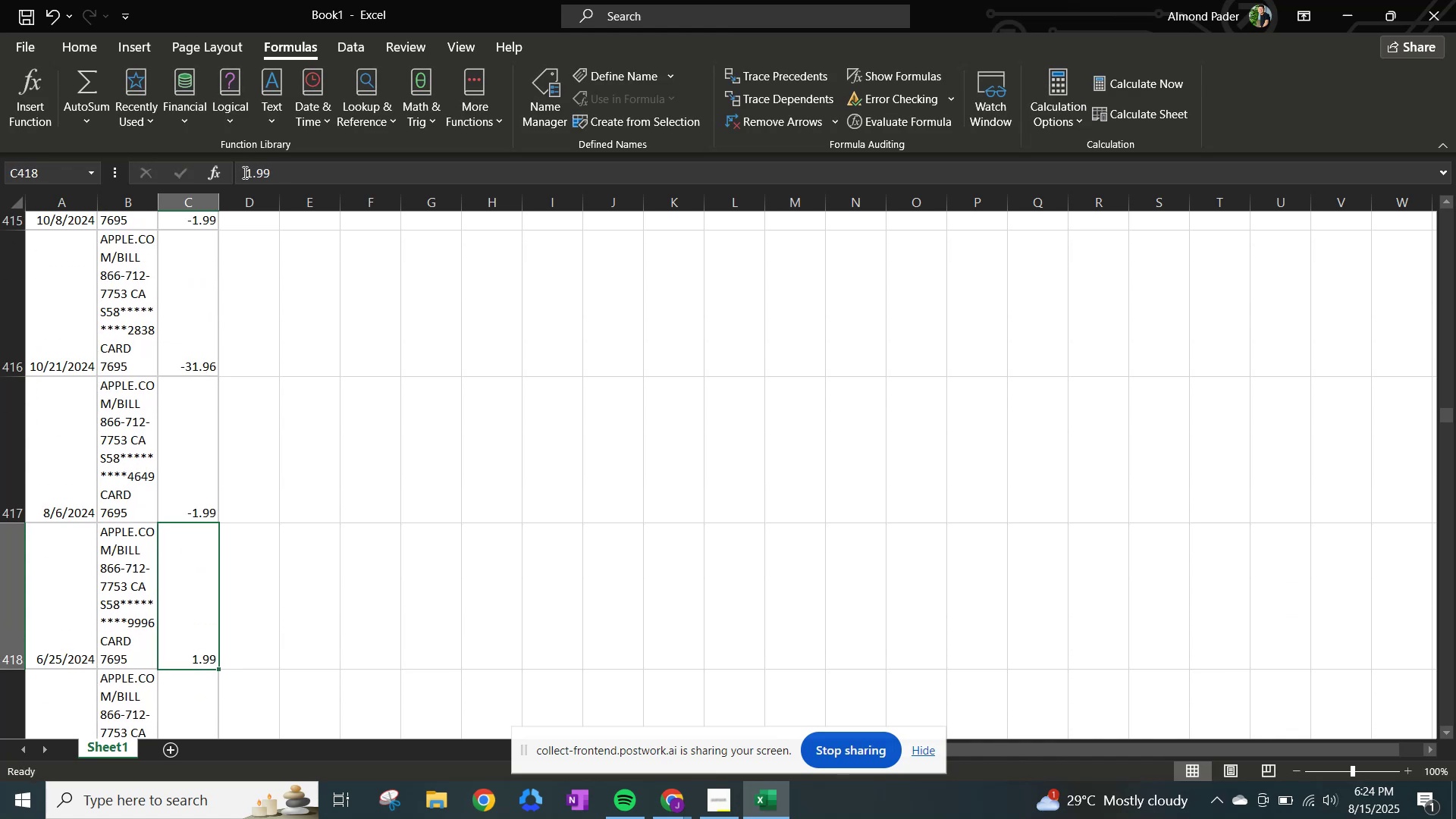 
left_click([243, 172])
 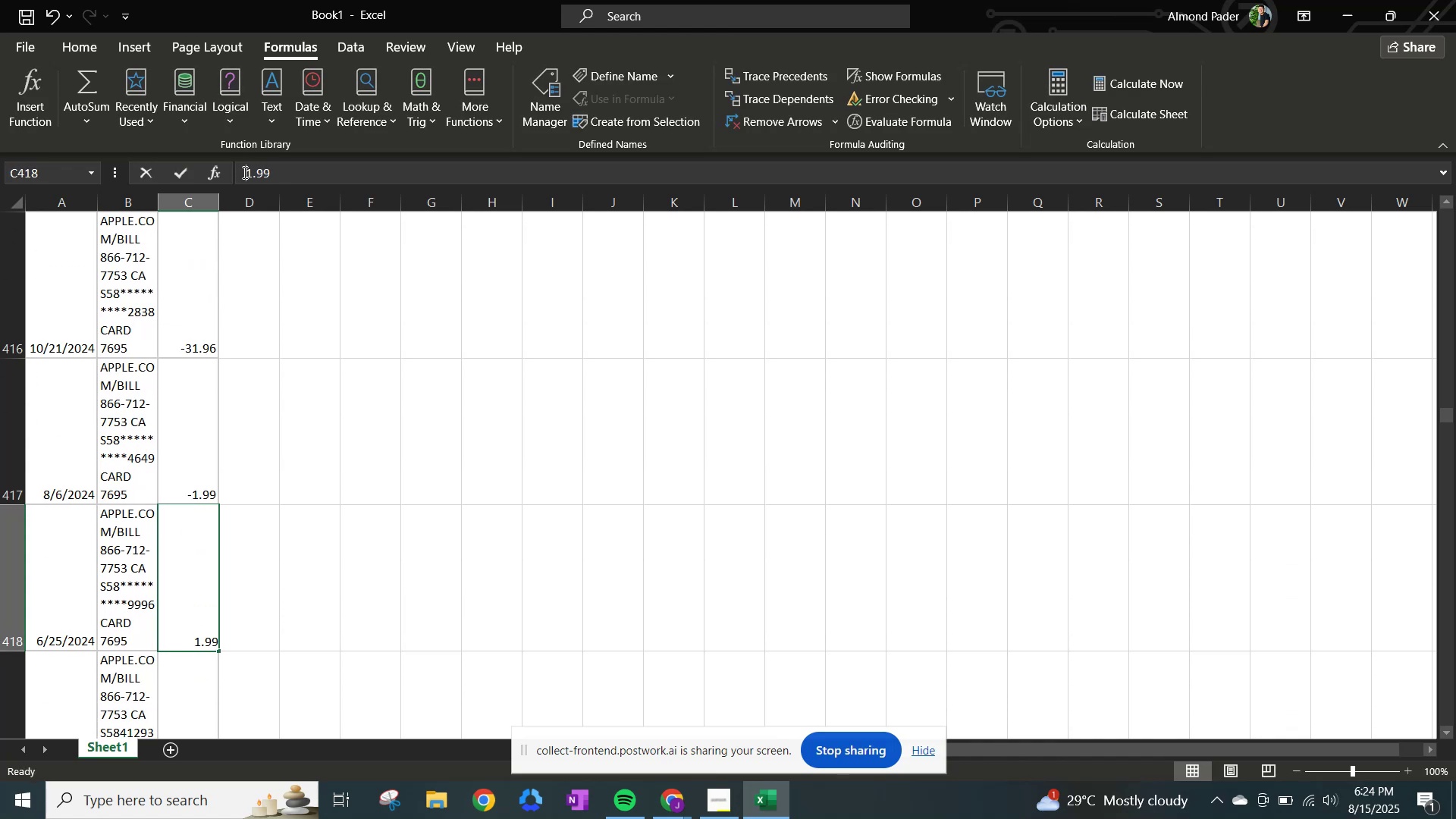 
key(NumpadSubtract)
 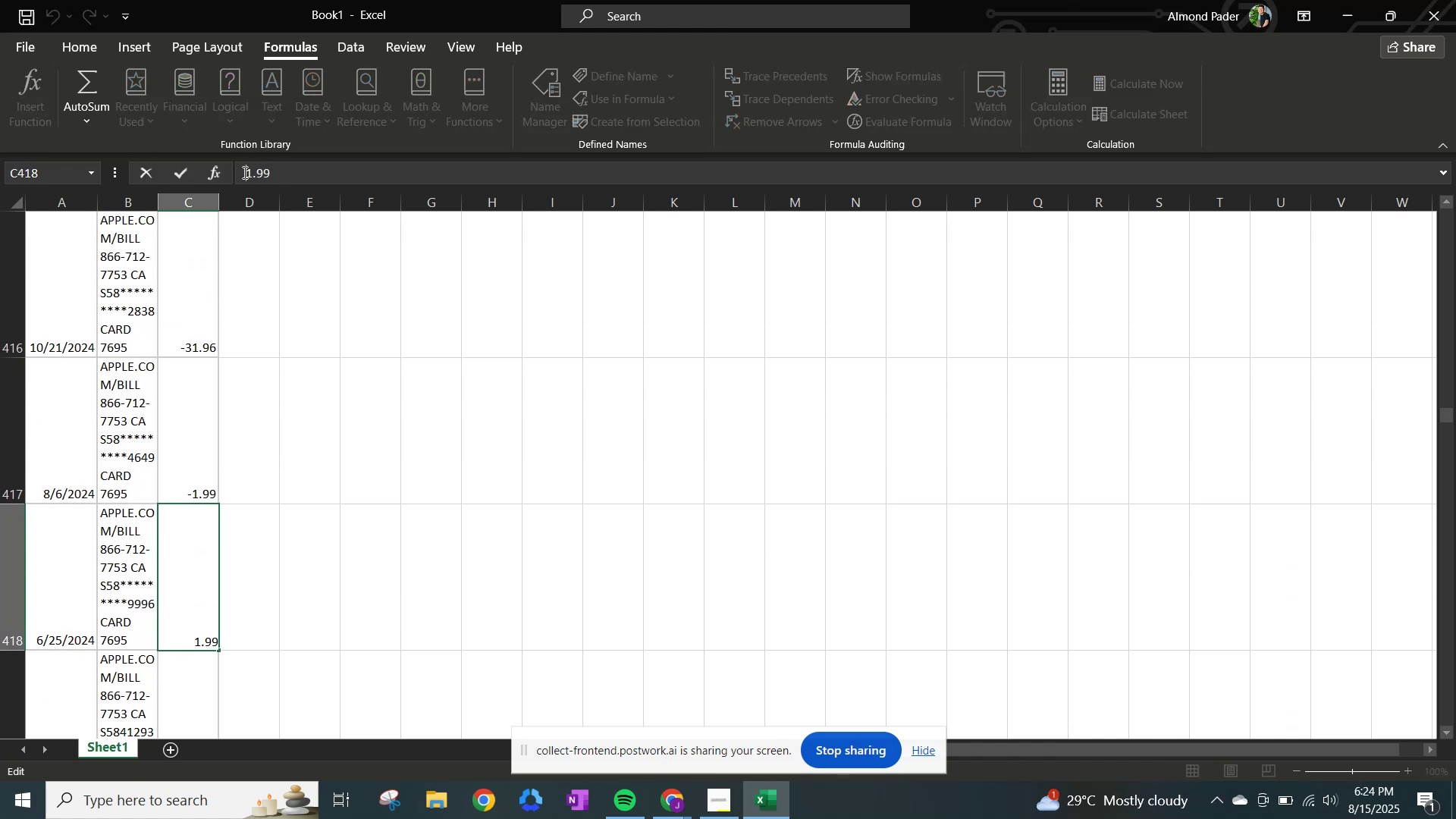 
key(NumpadEnter)
 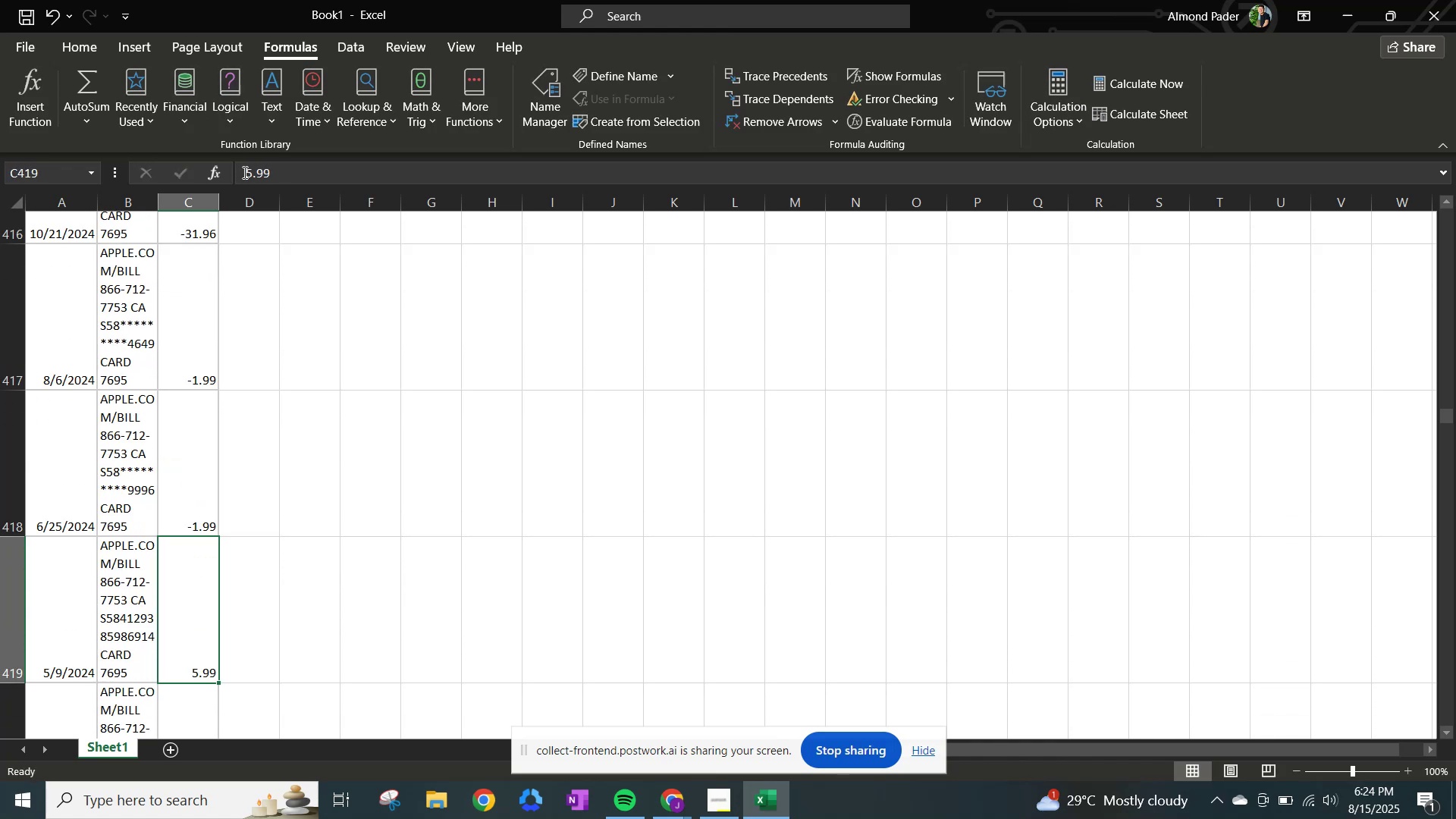 
left_click([243, 172])
 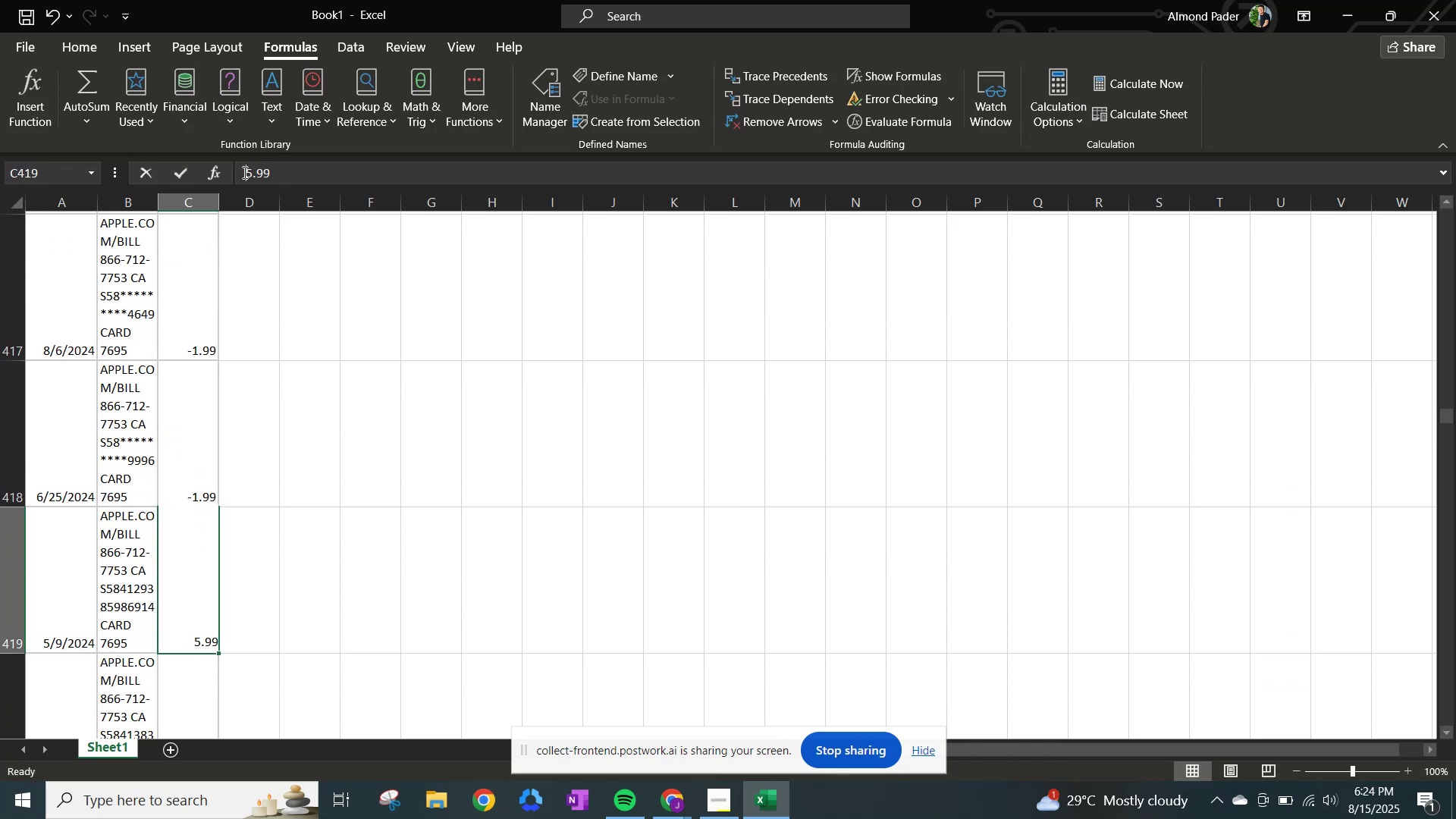 
key(NumpadSubtract)
 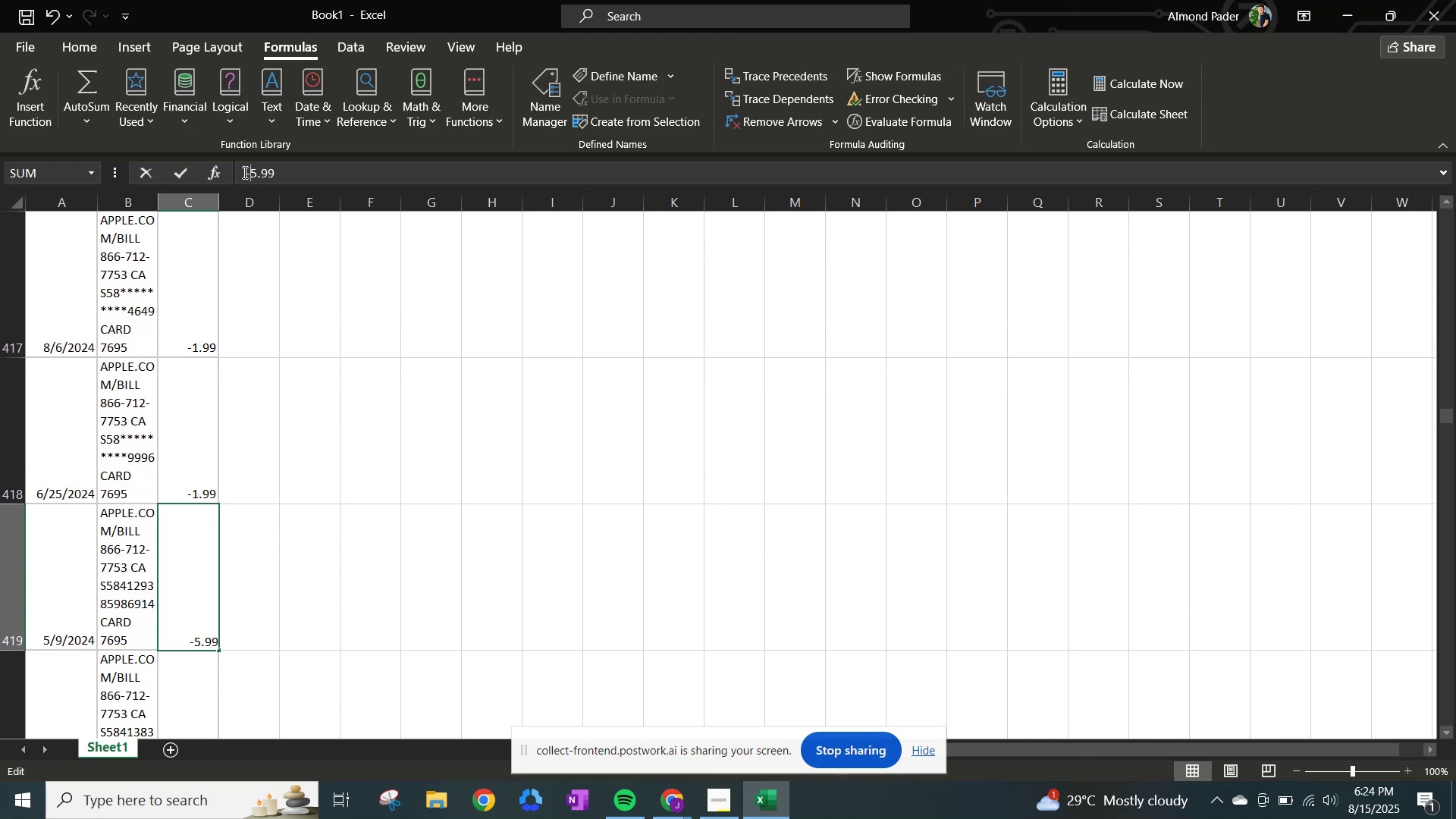 
key(NumpadEnter)
 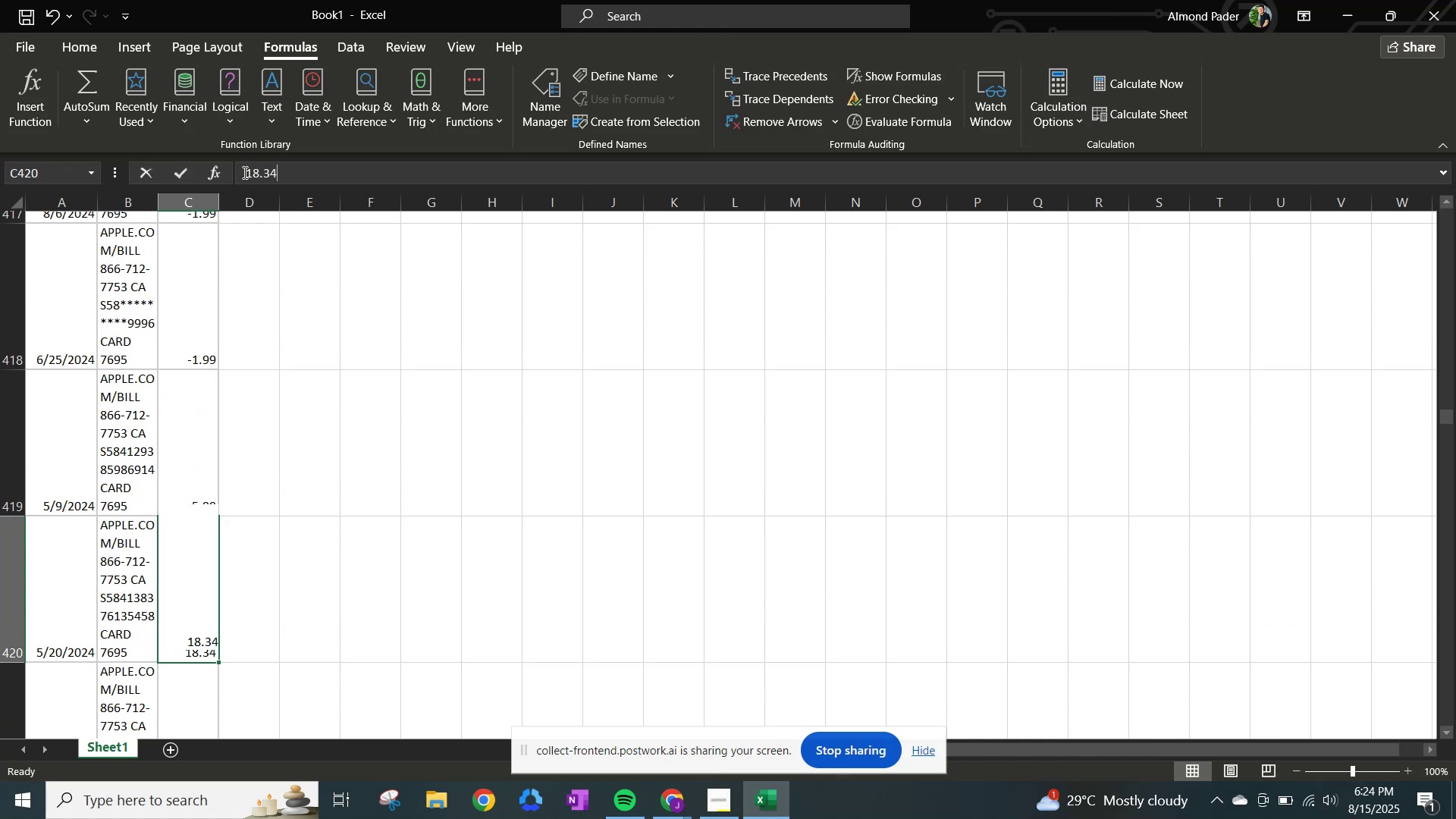 
left_click([243, 172])
 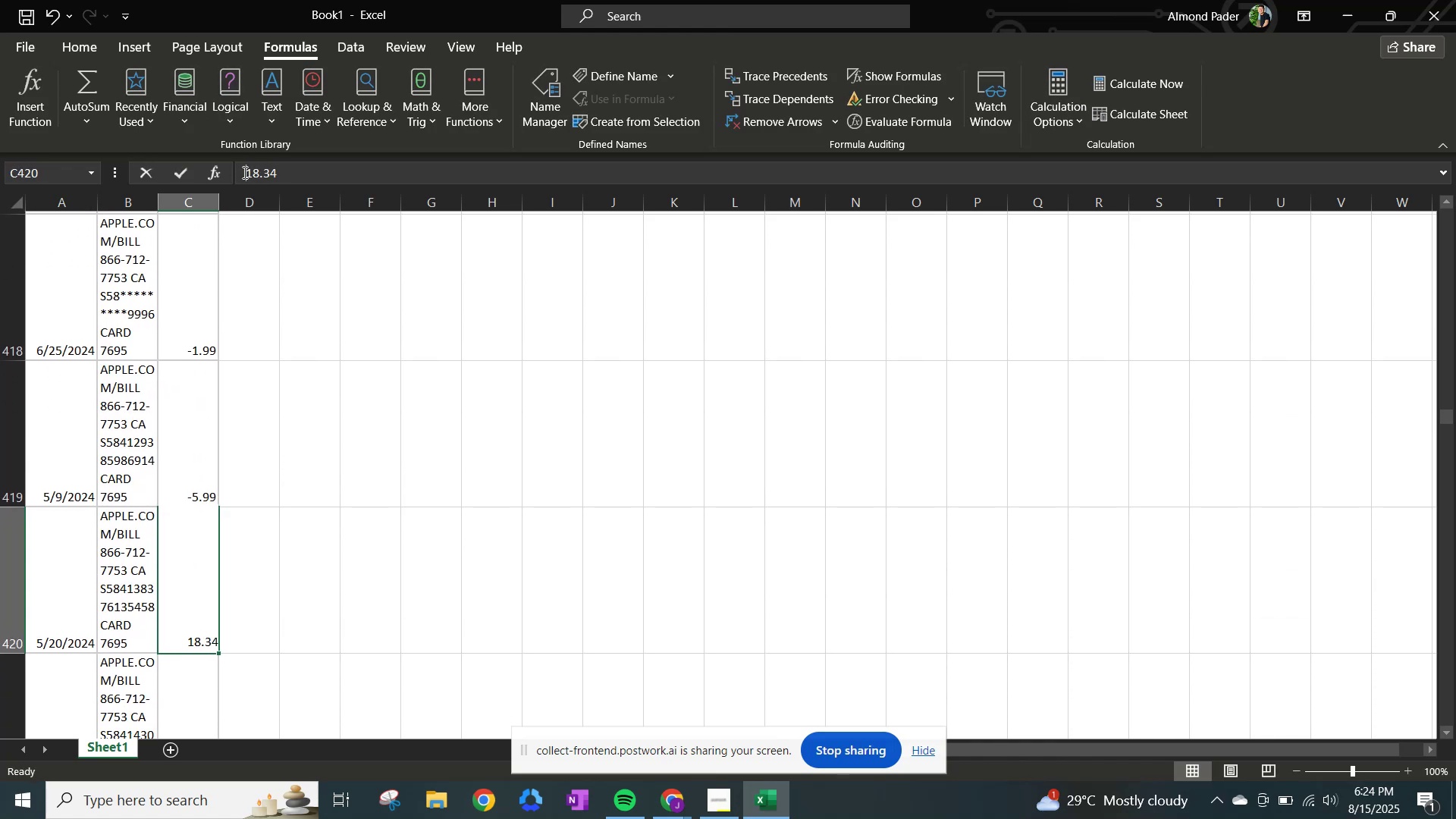 
key(NumpadSubtract)
 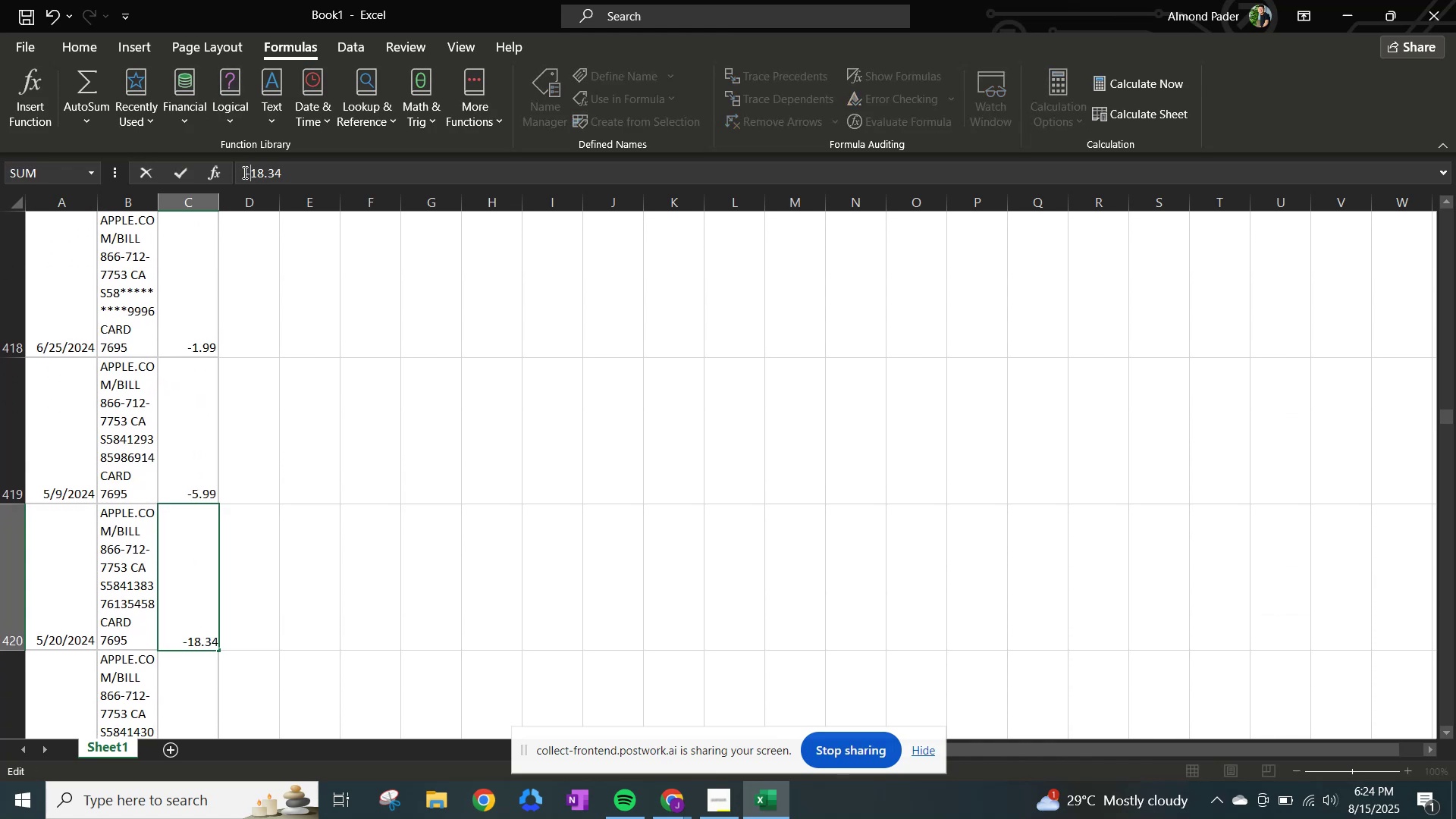 
double_click([243, 172])
 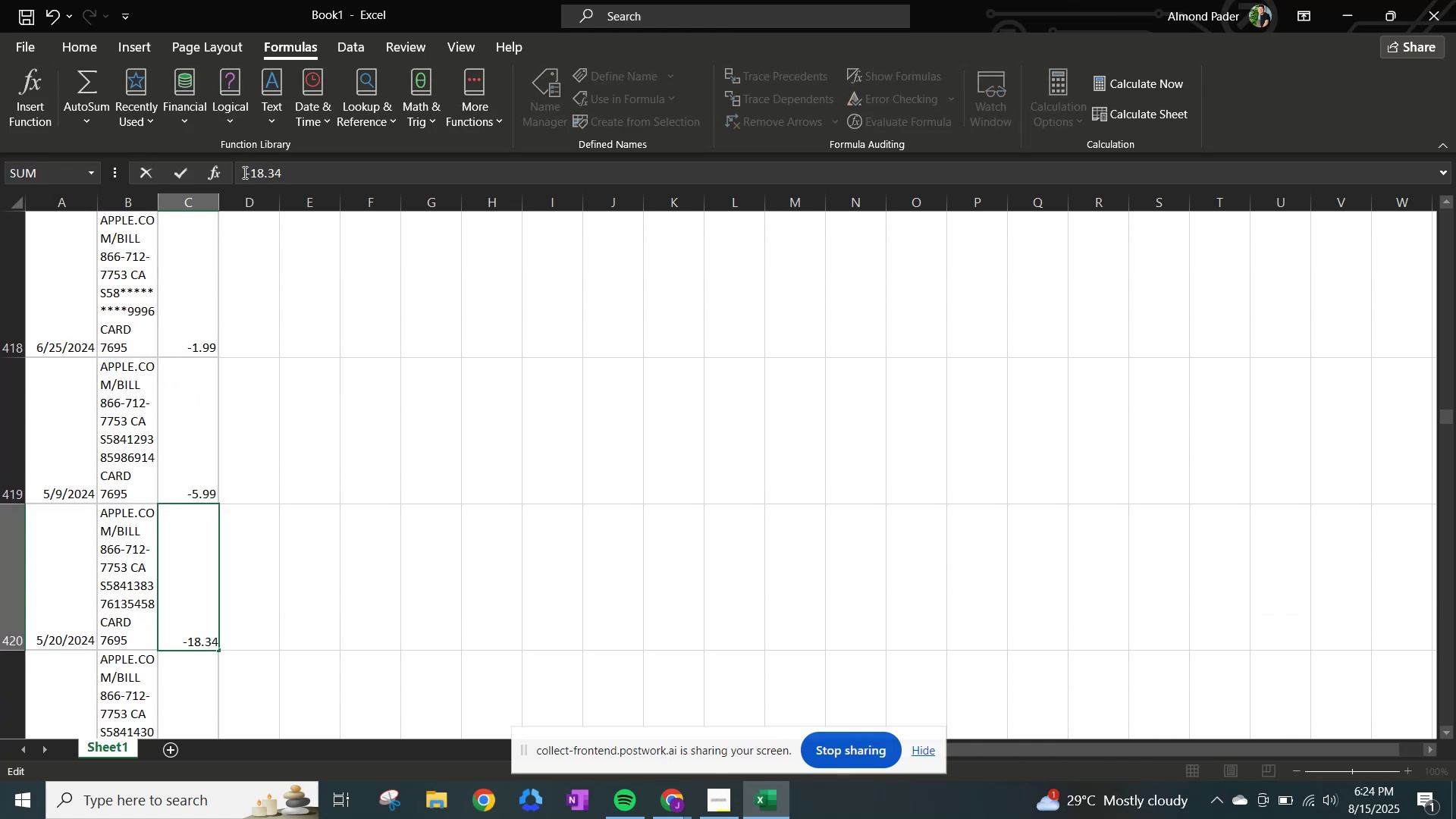 
key(NumpadSubtract)
 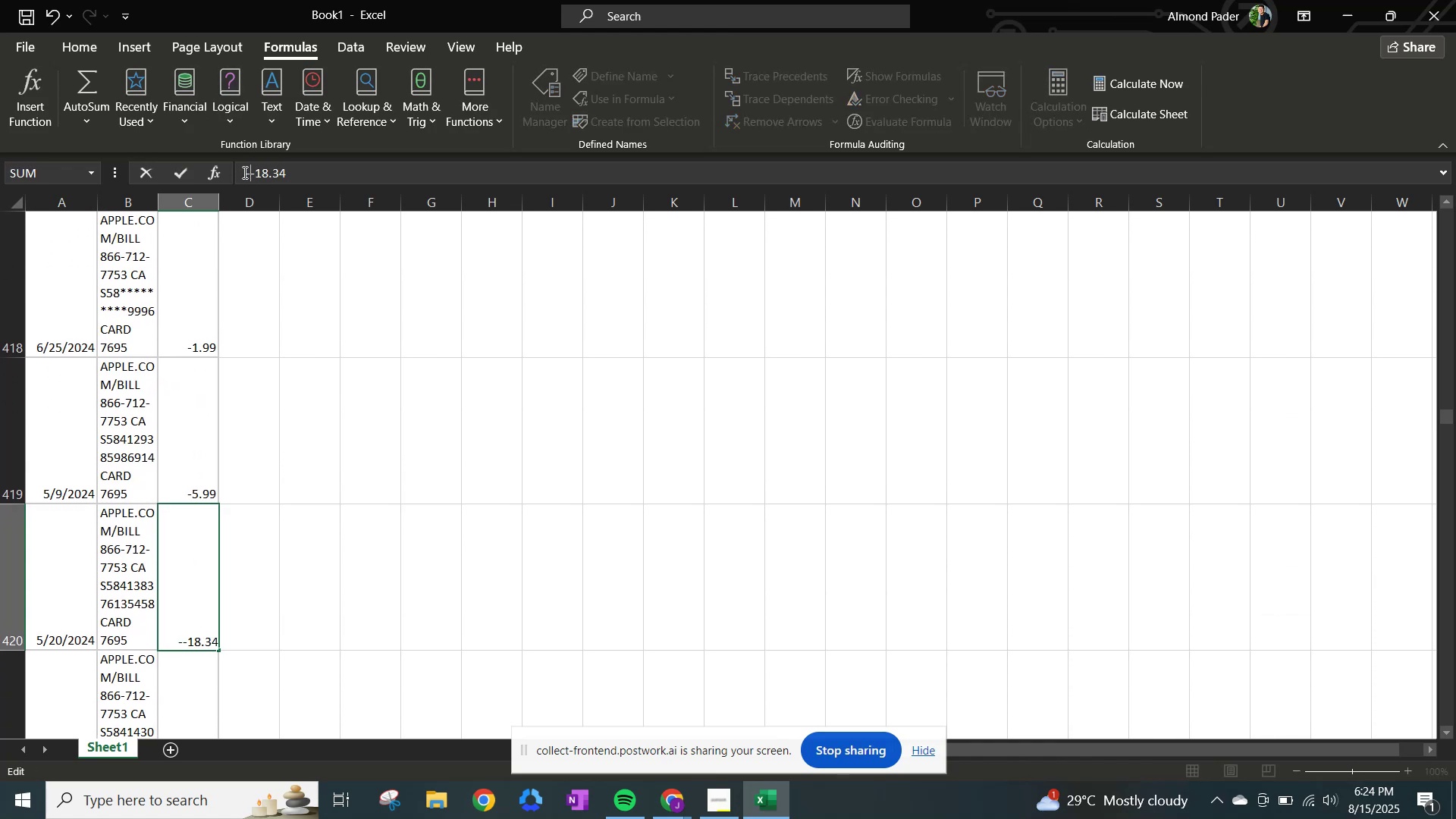 
key(NumpadEnter)
 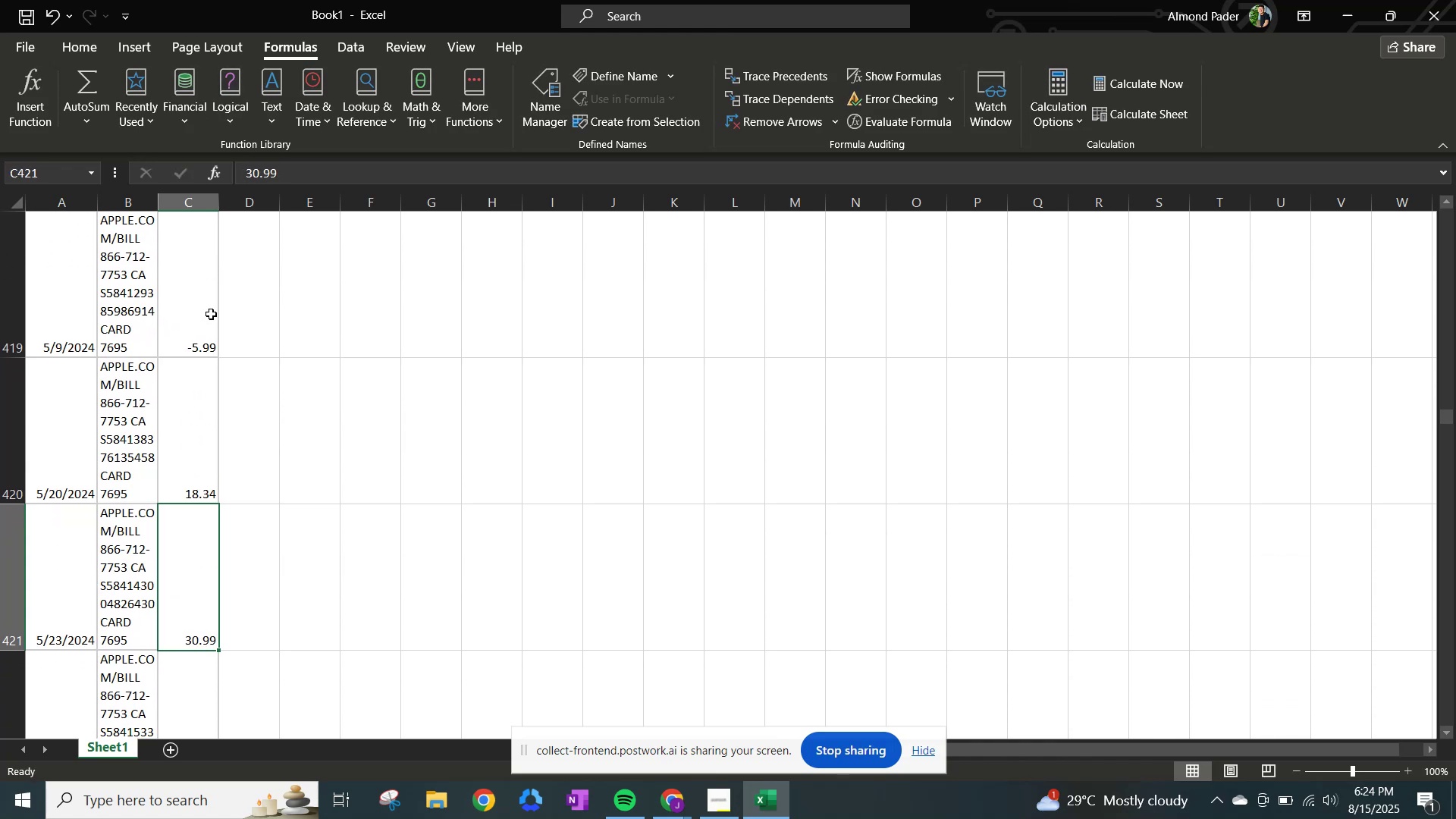 
left_click([190, 452])
 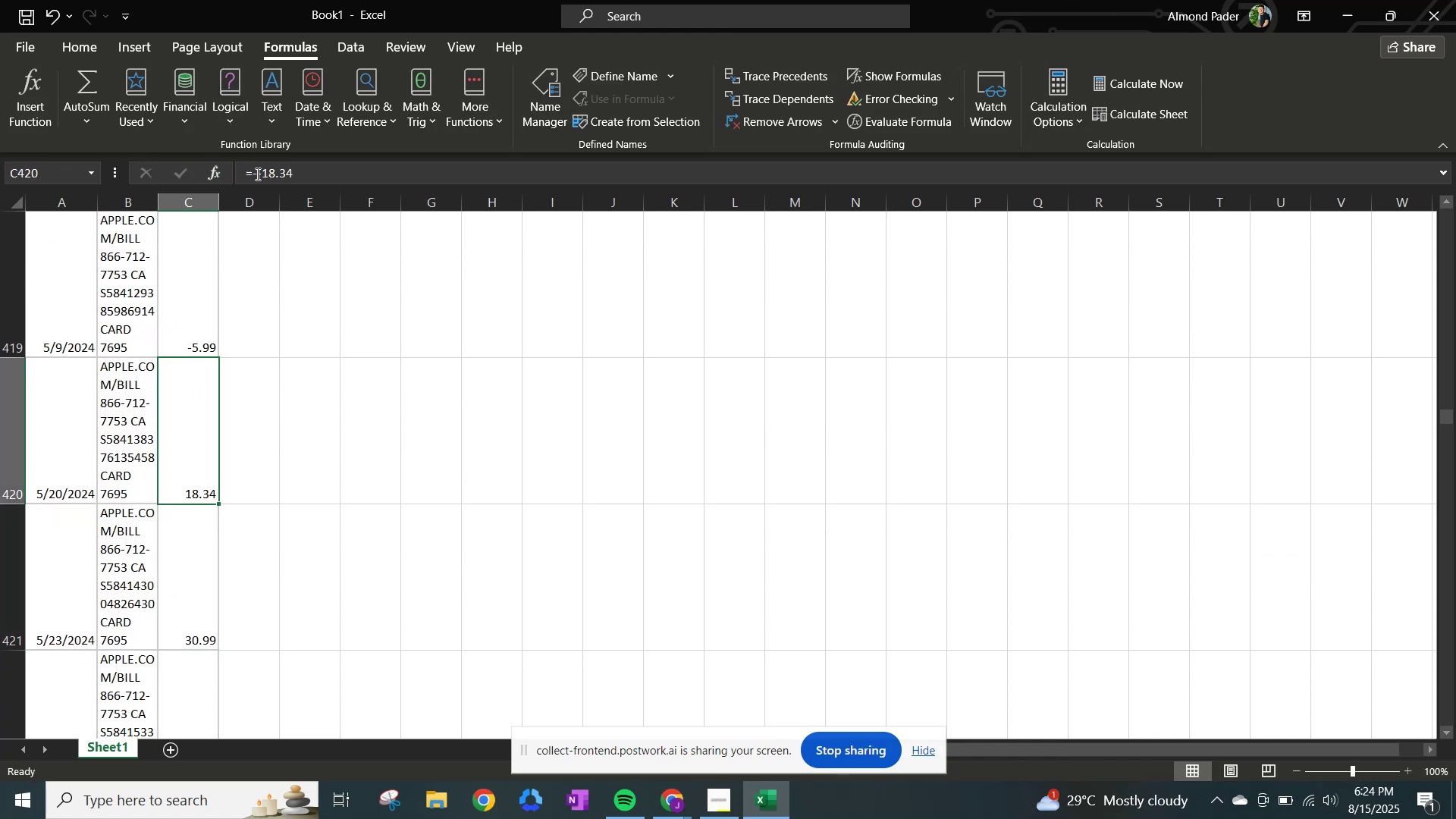 
left_click([258, 174])
 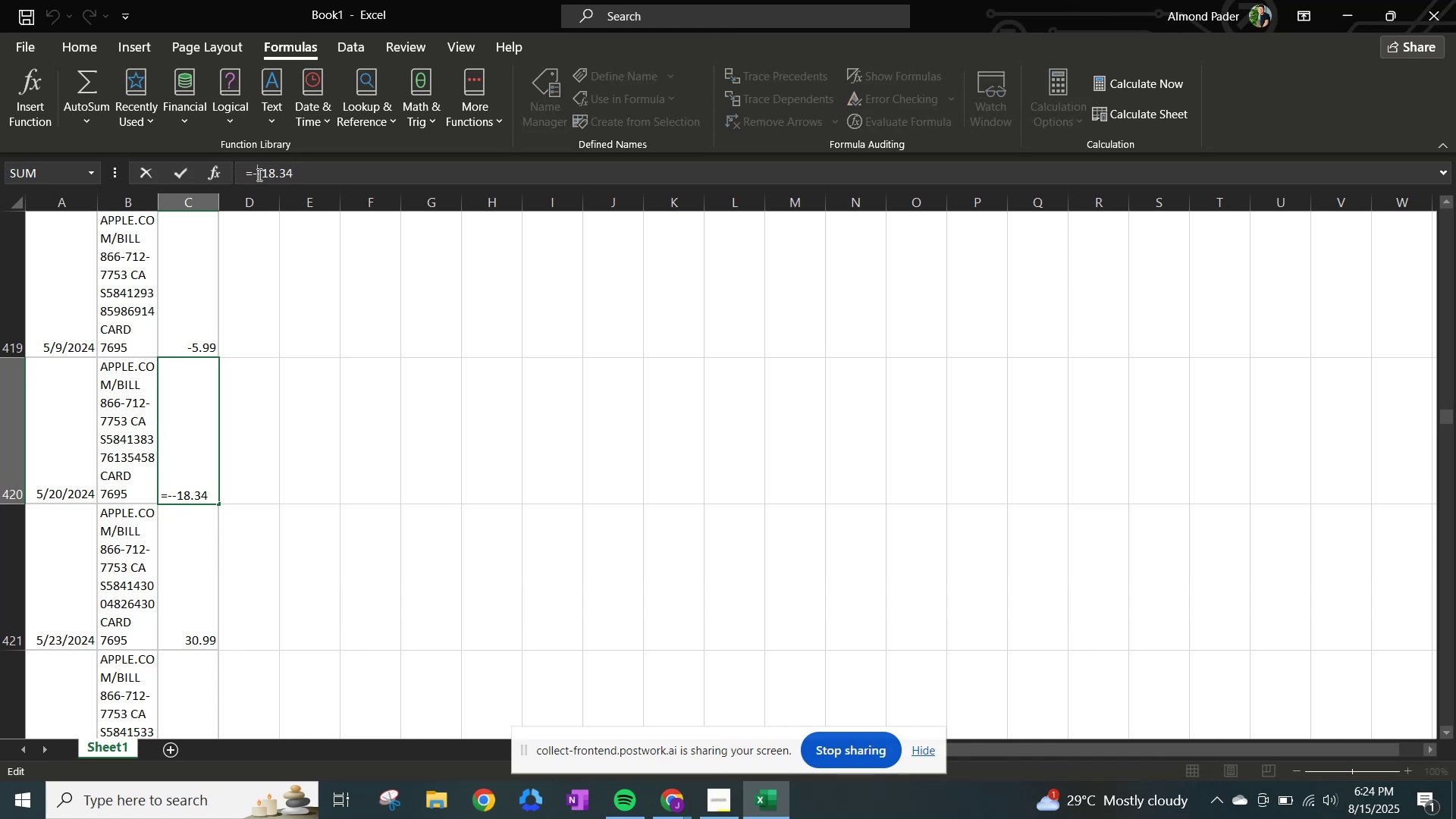 
key(NumpadSubtract)
 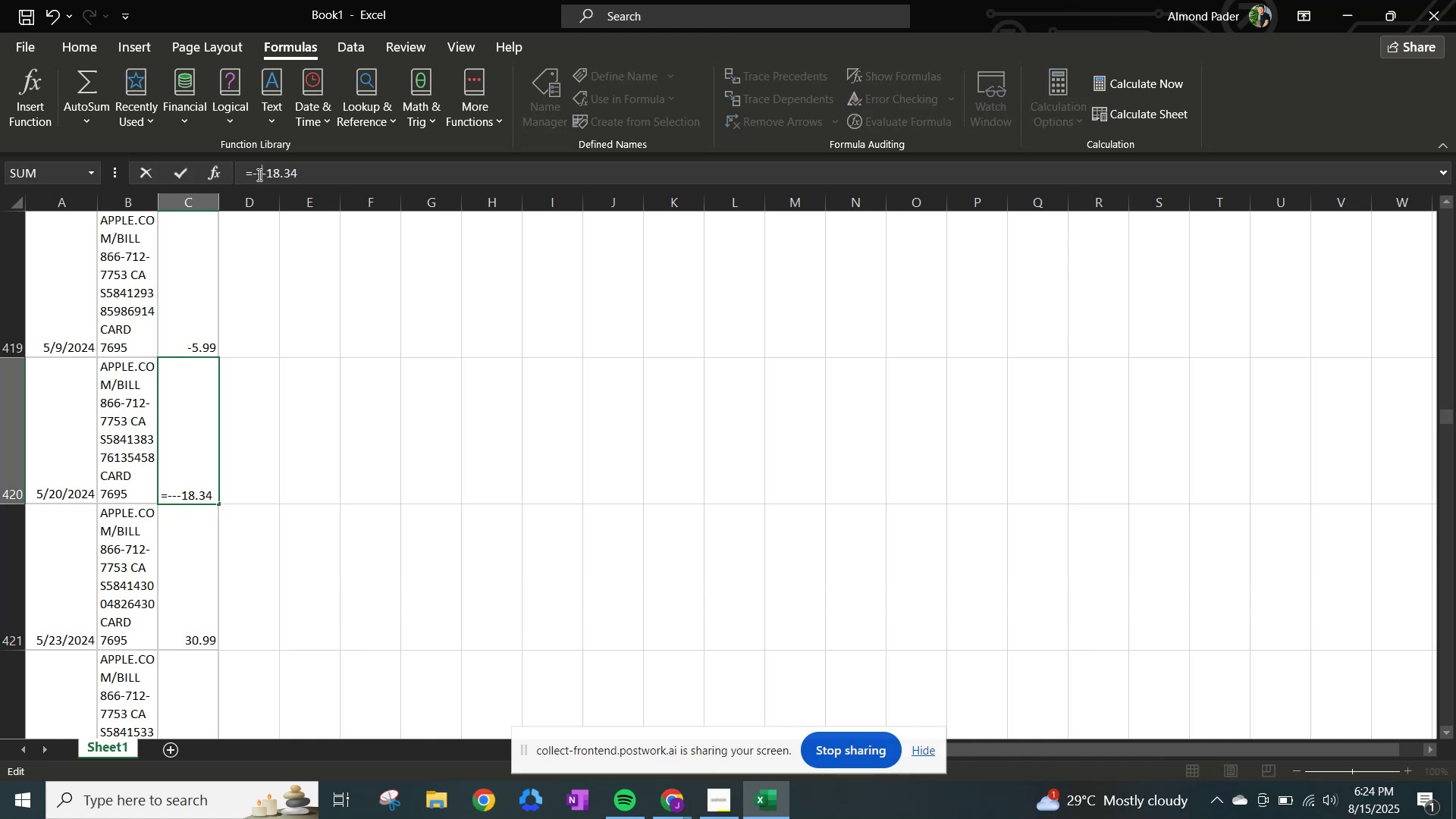 
key(Backspace)
 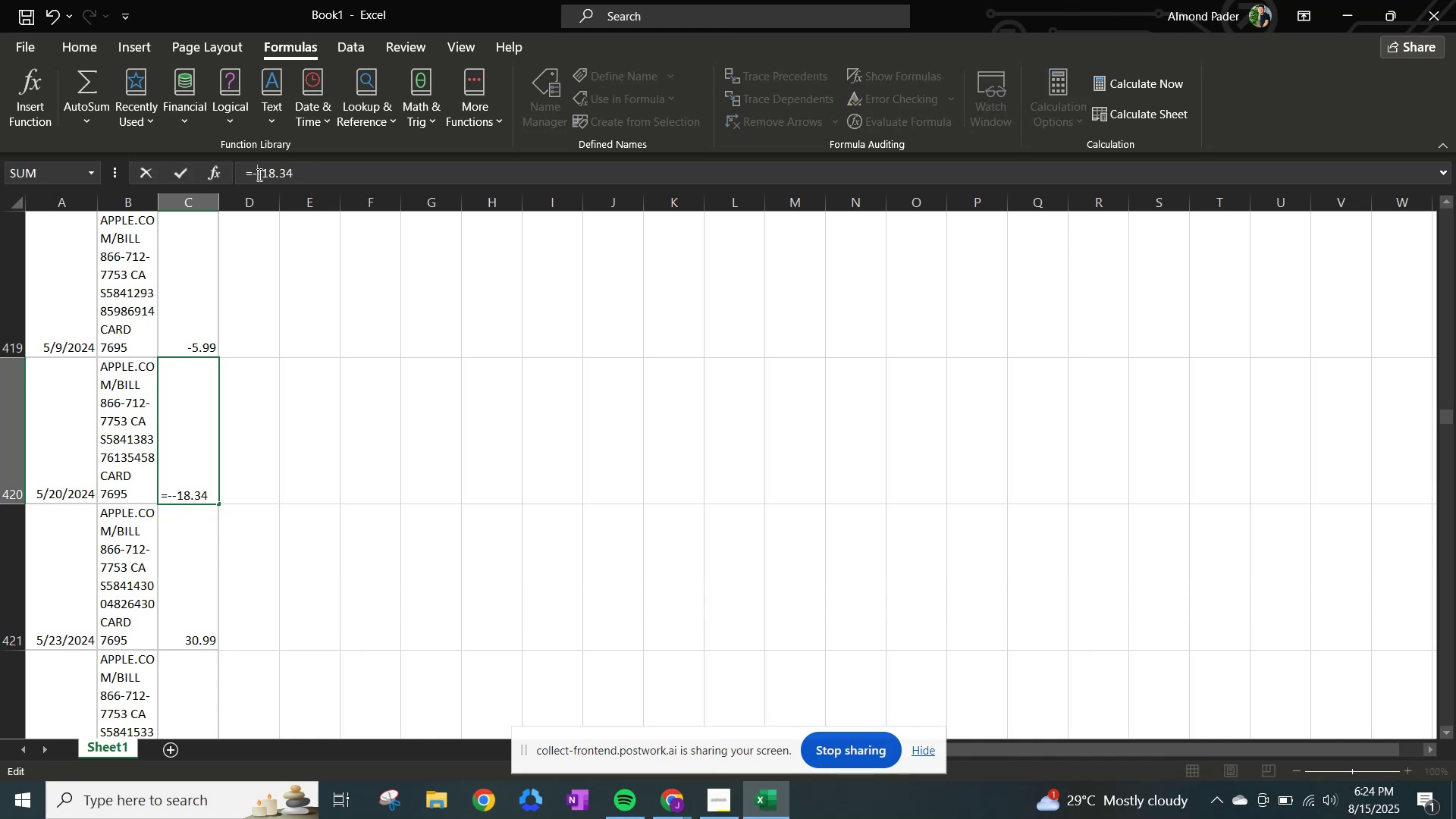 
key(Backspace)
 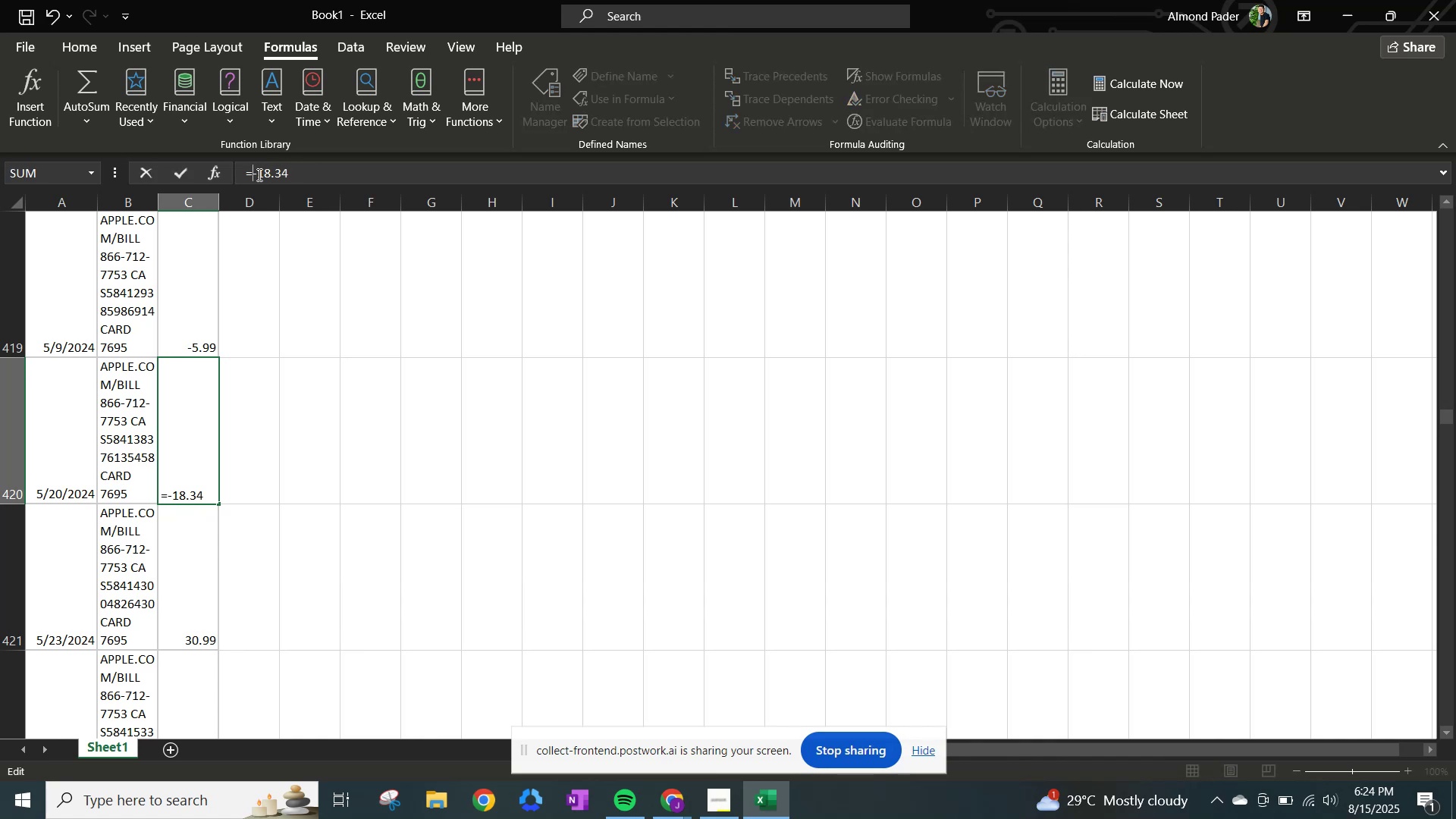 
key(Backspace)
 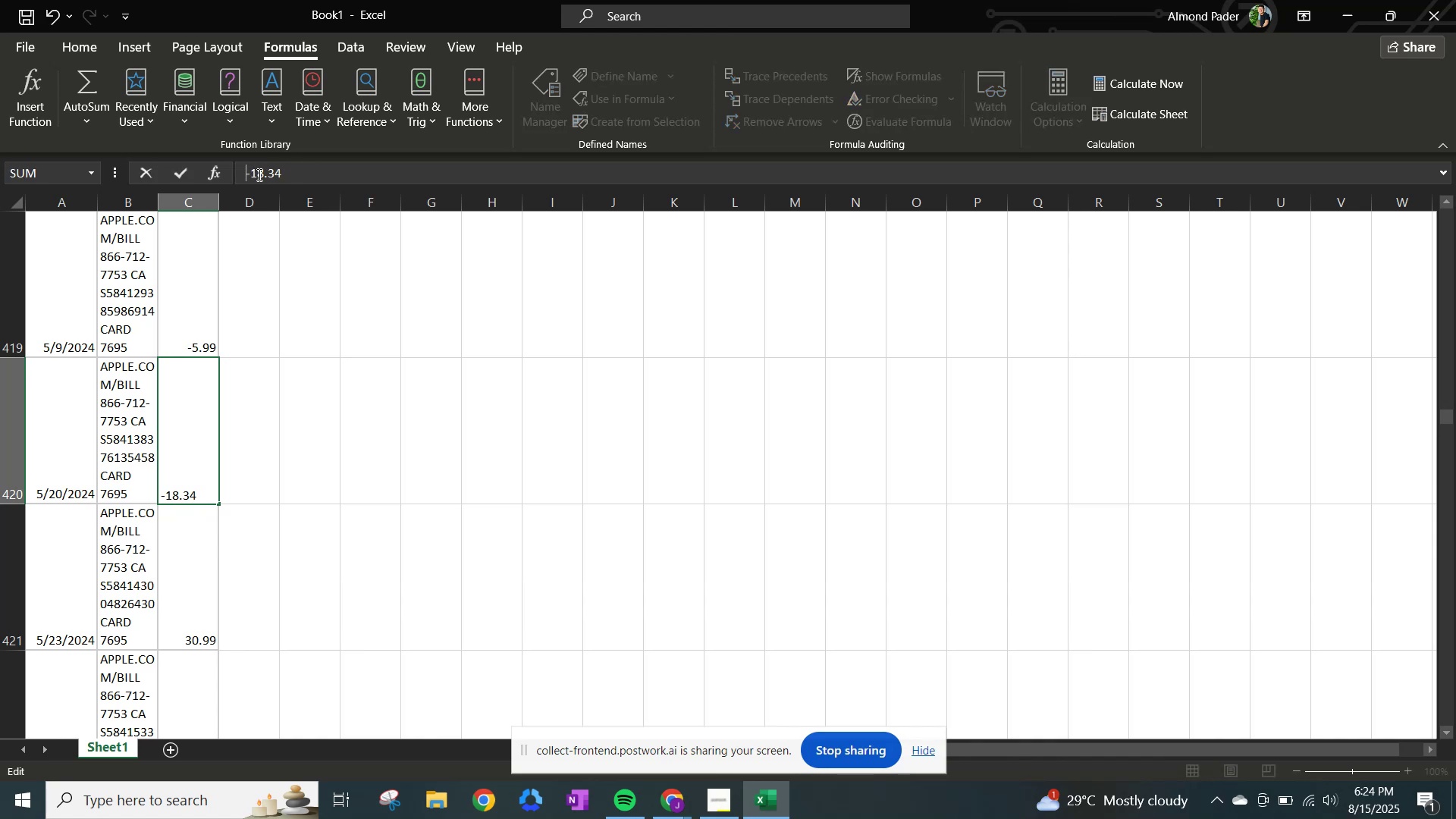 
key(NumpadEnter)
 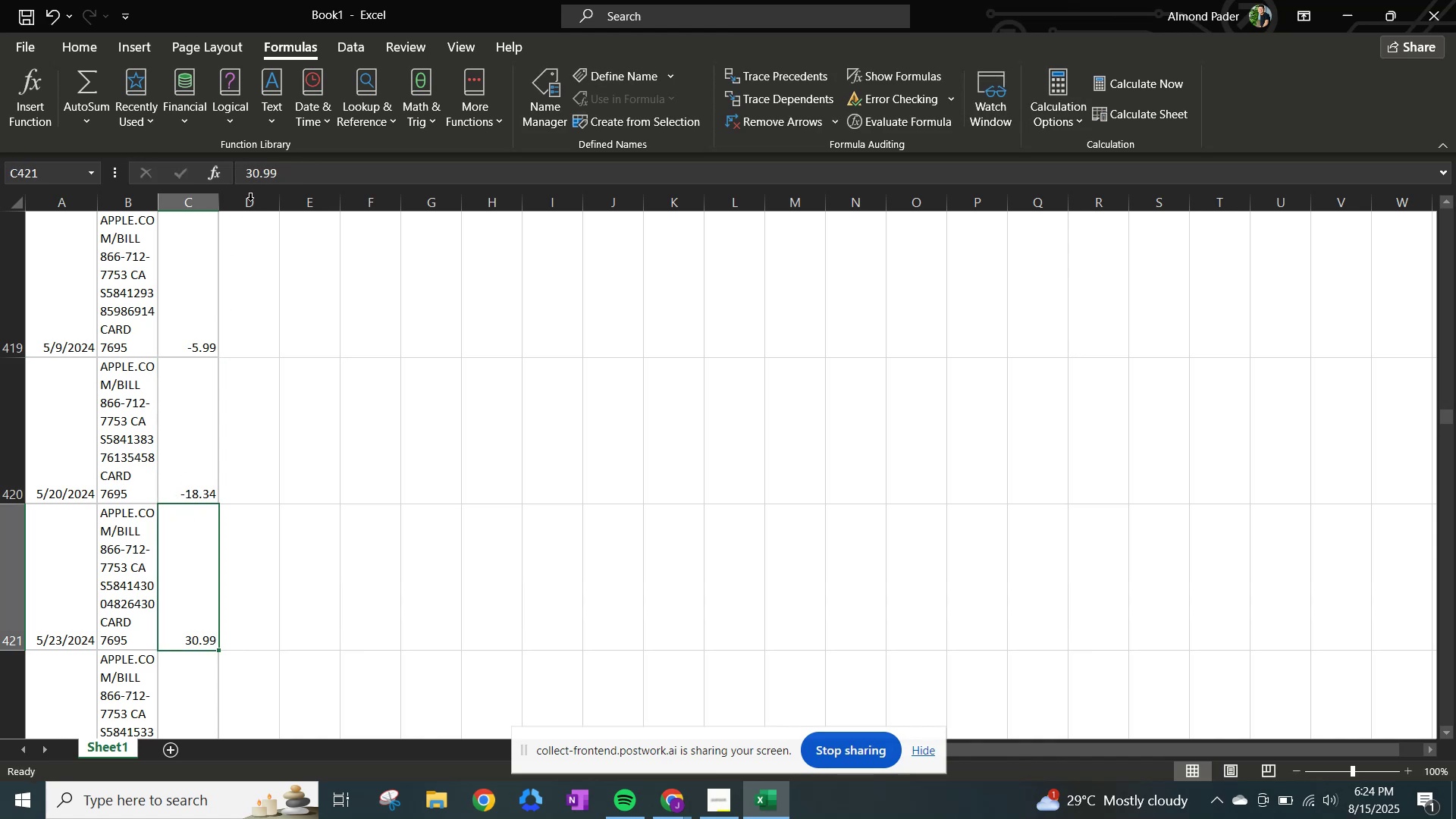 
left_click([240, 165])
 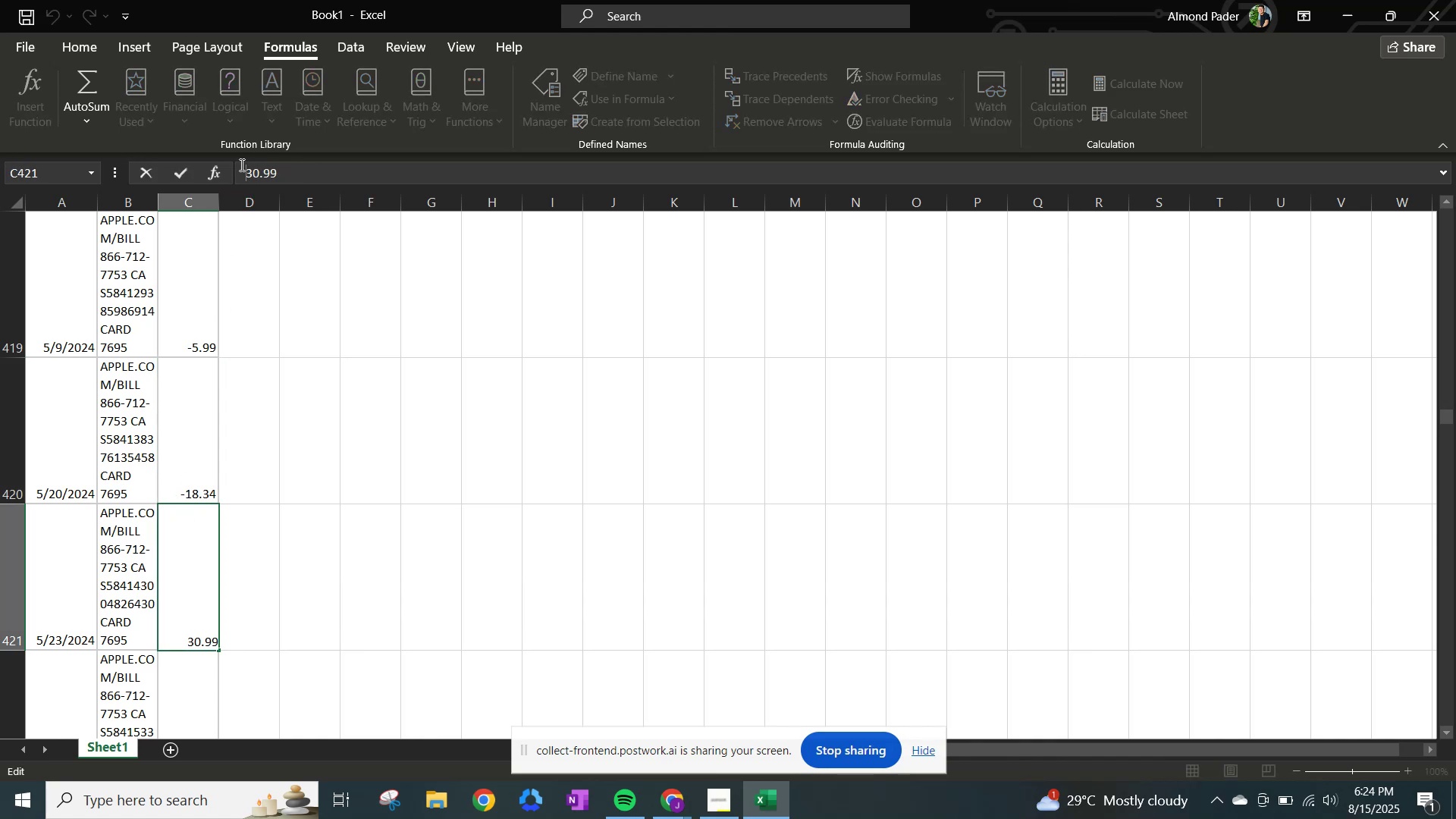 
key(NumpadSubtract)
 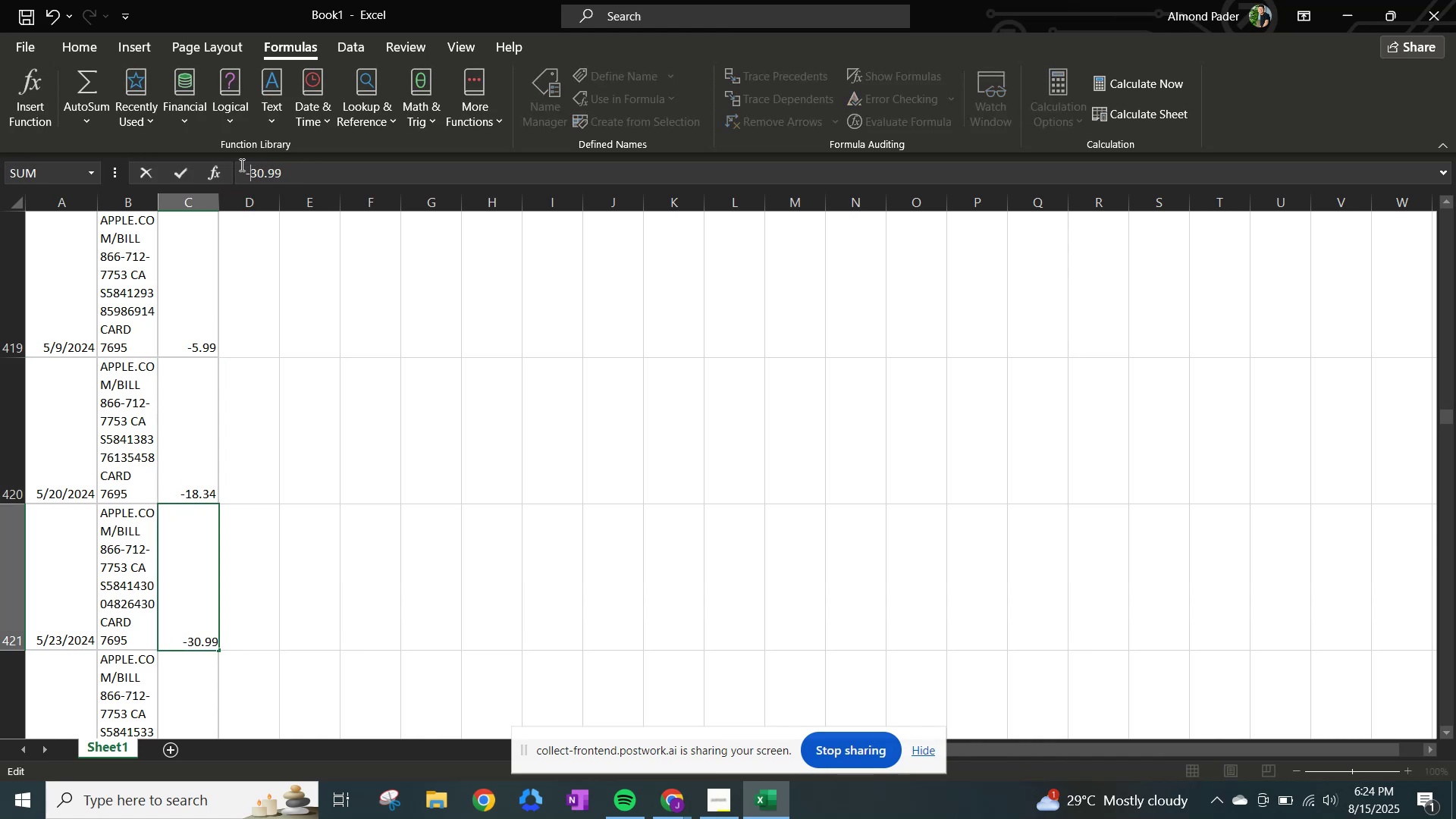 
key(NumpadEnter)
 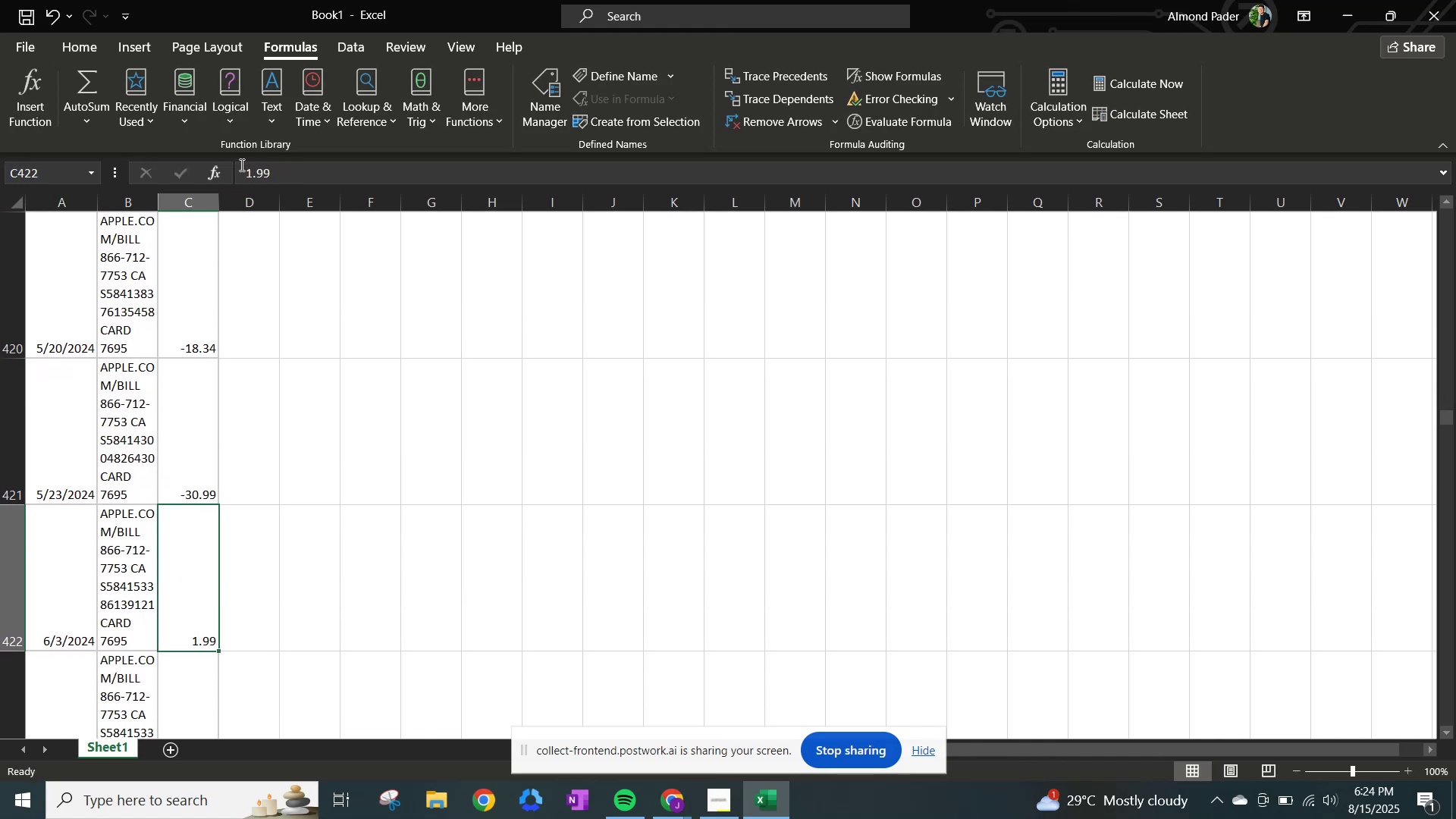 
left_click([240, 165])
 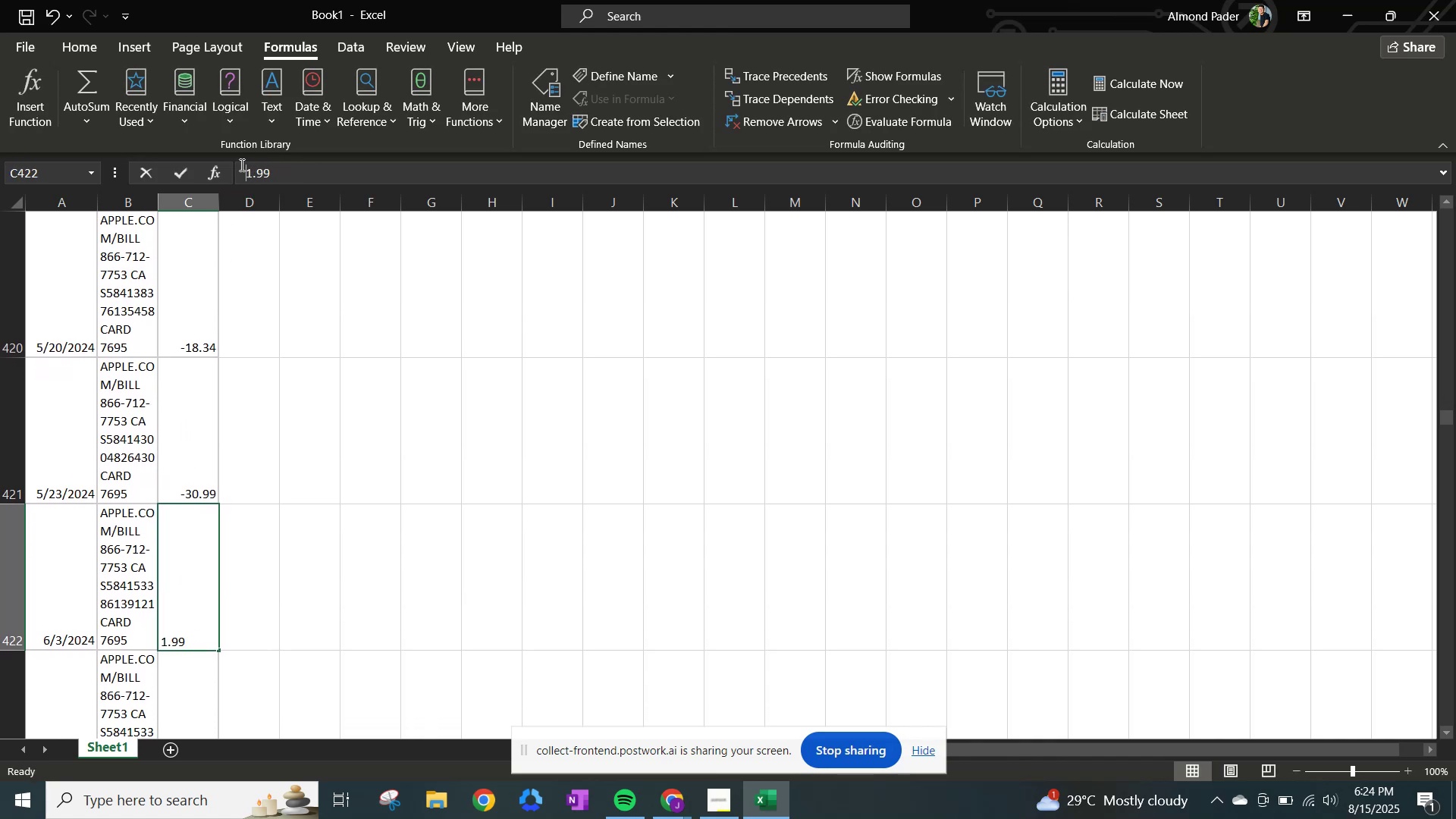 
key(NumpadSubtract)
 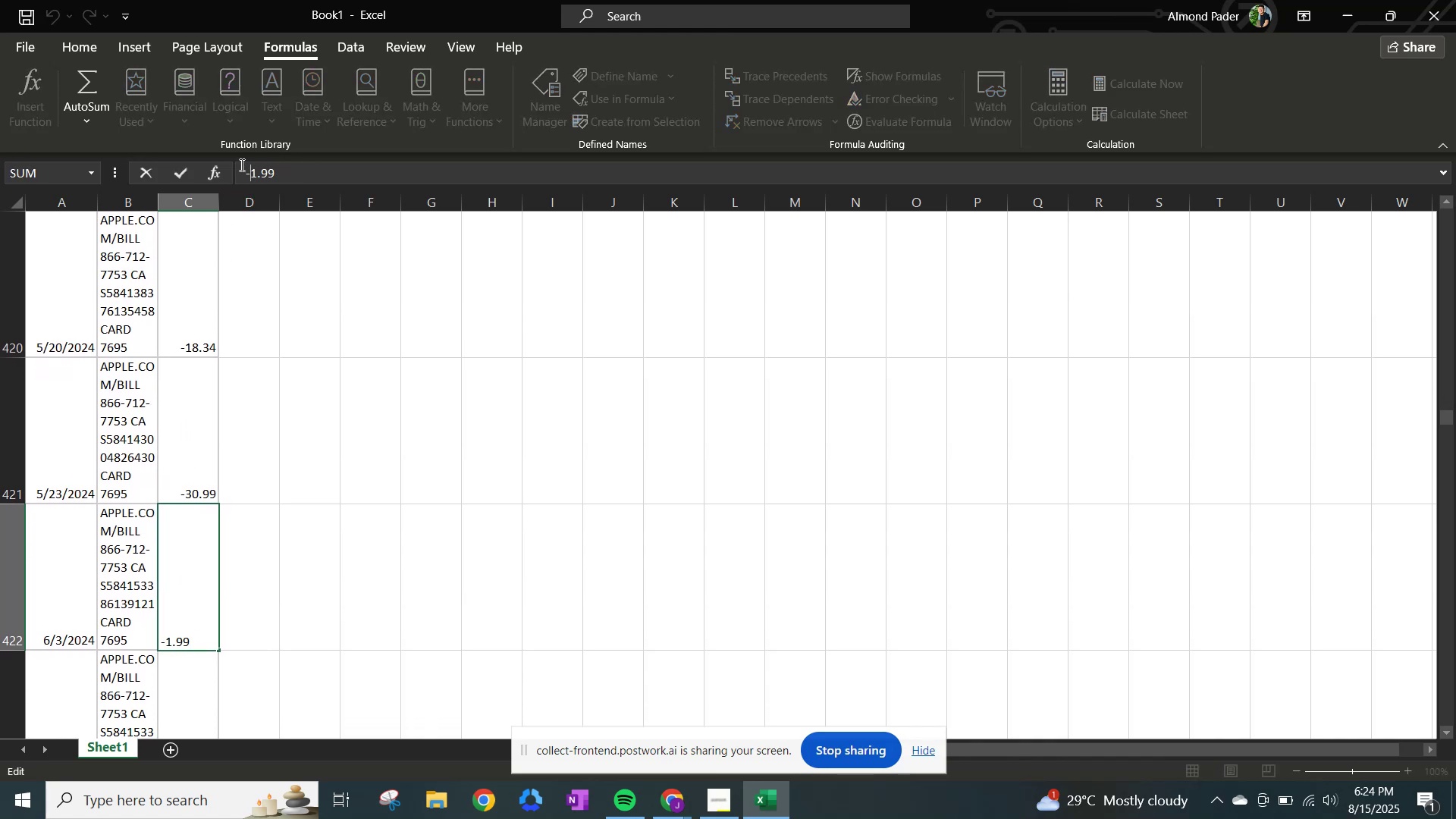 
key(NumpadEnter)
 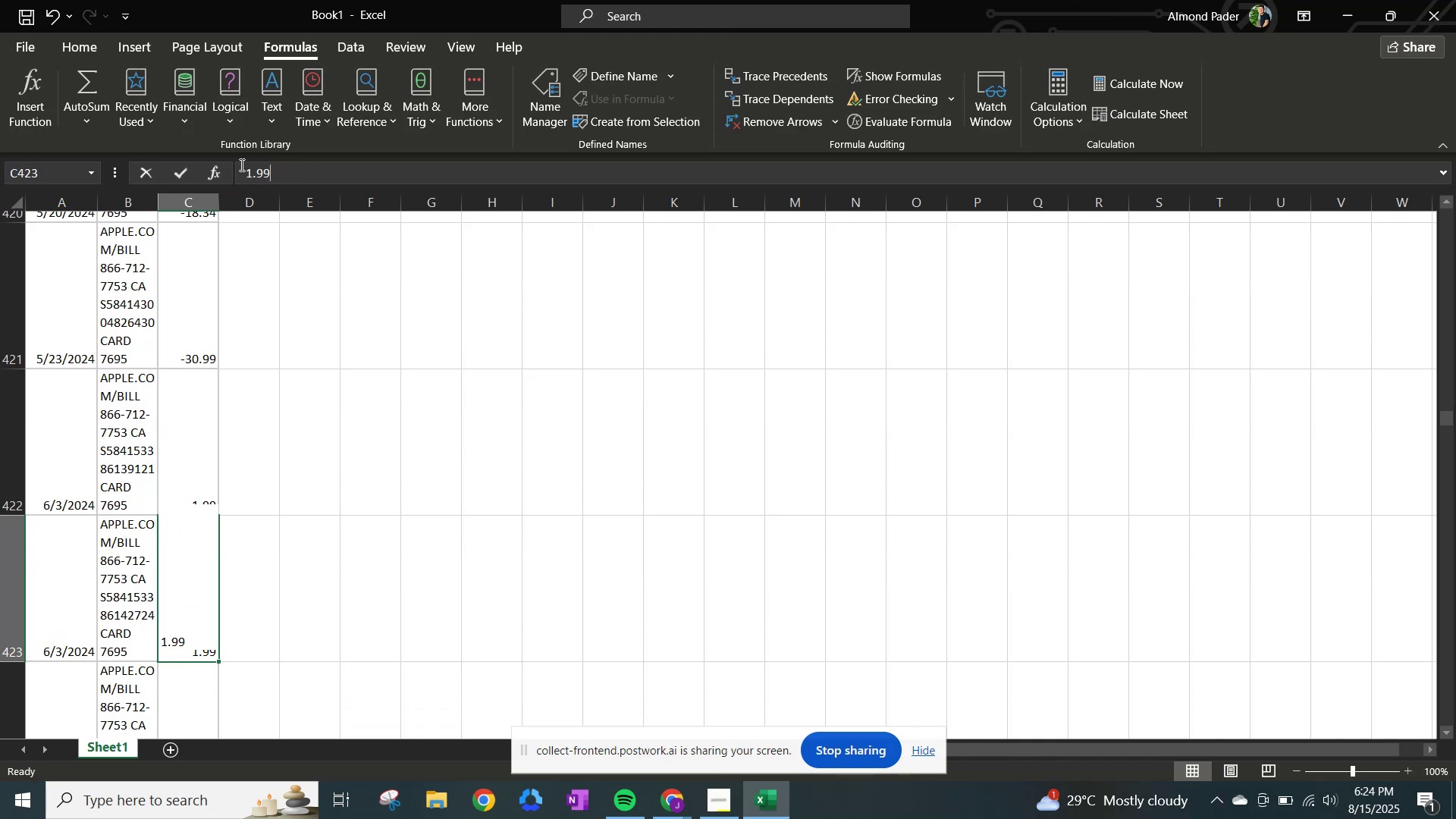 
left_click([240, 165])
 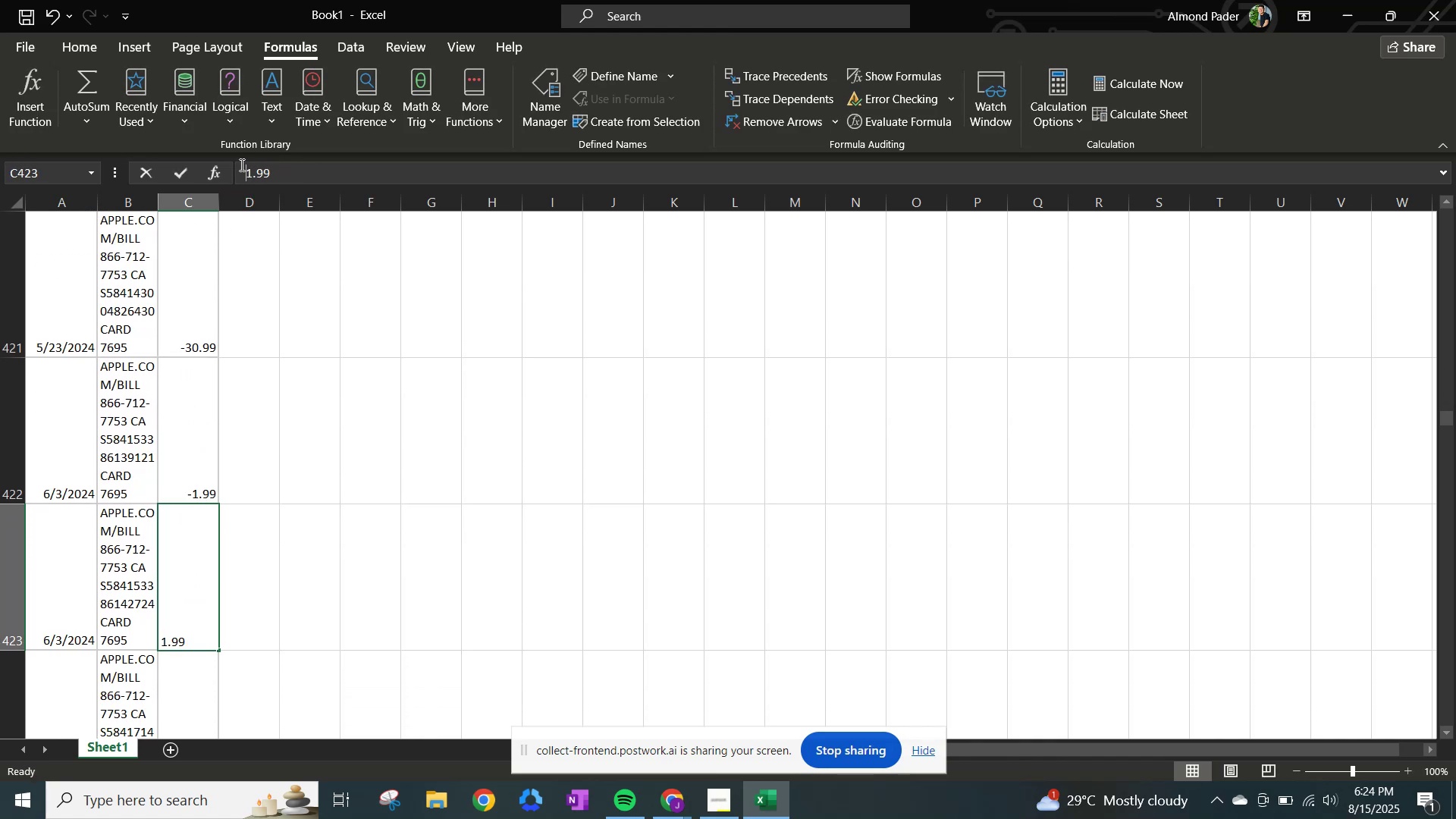 
key(NumpadSubtract)
 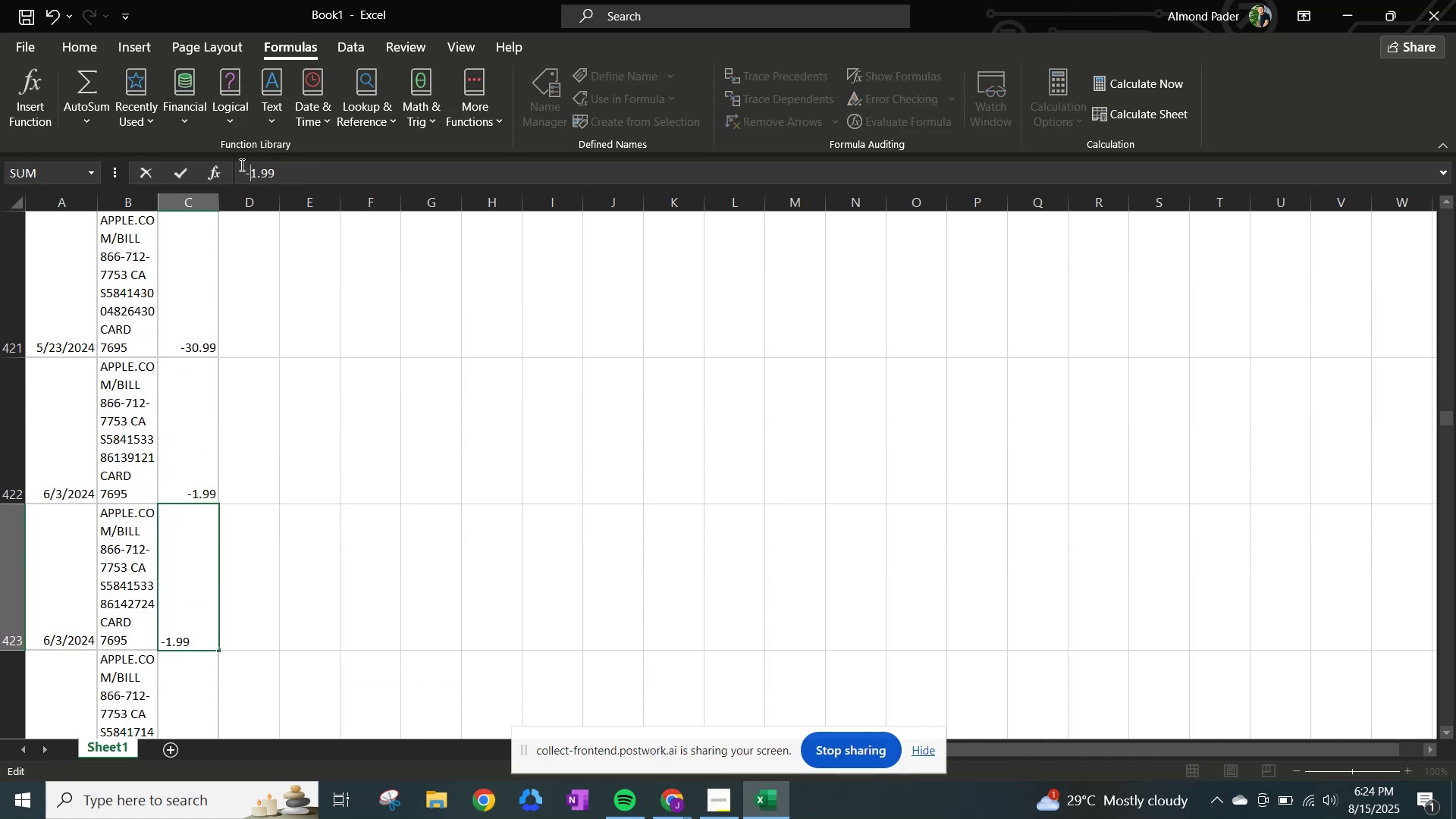 
key(NumpadEnter)
 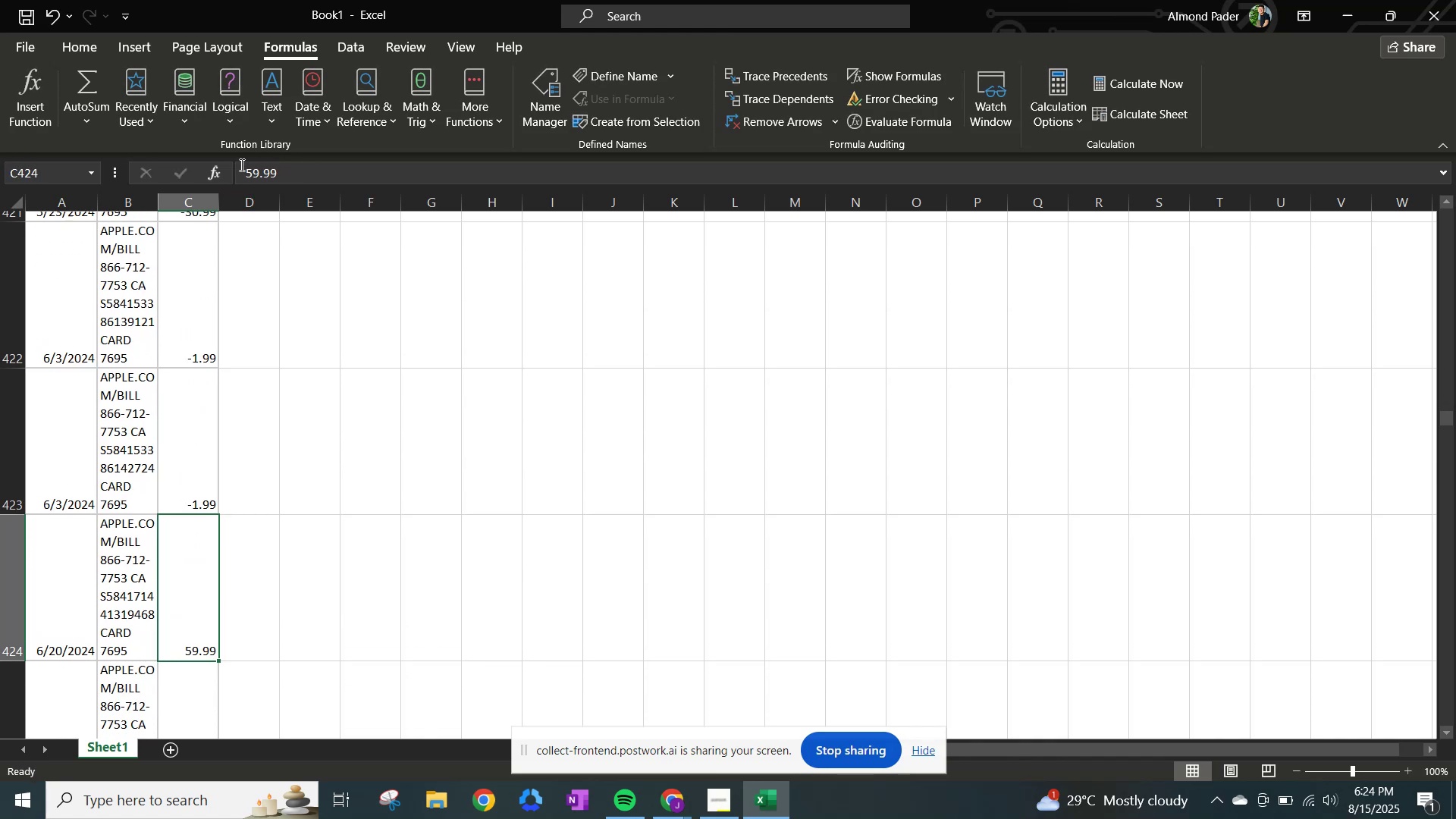 
left_click([240, 165])
 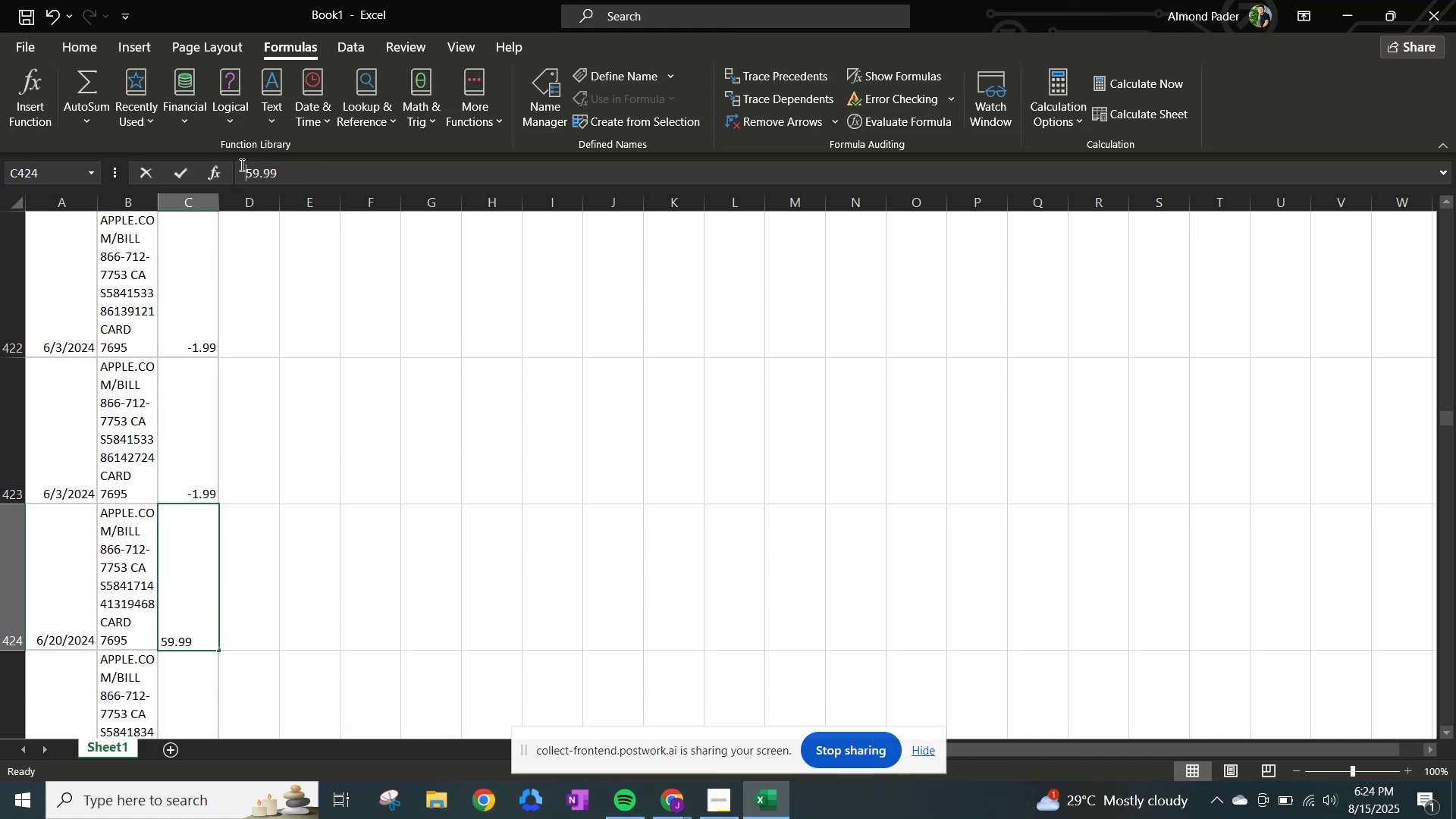 
key(NumpadSubtract)
 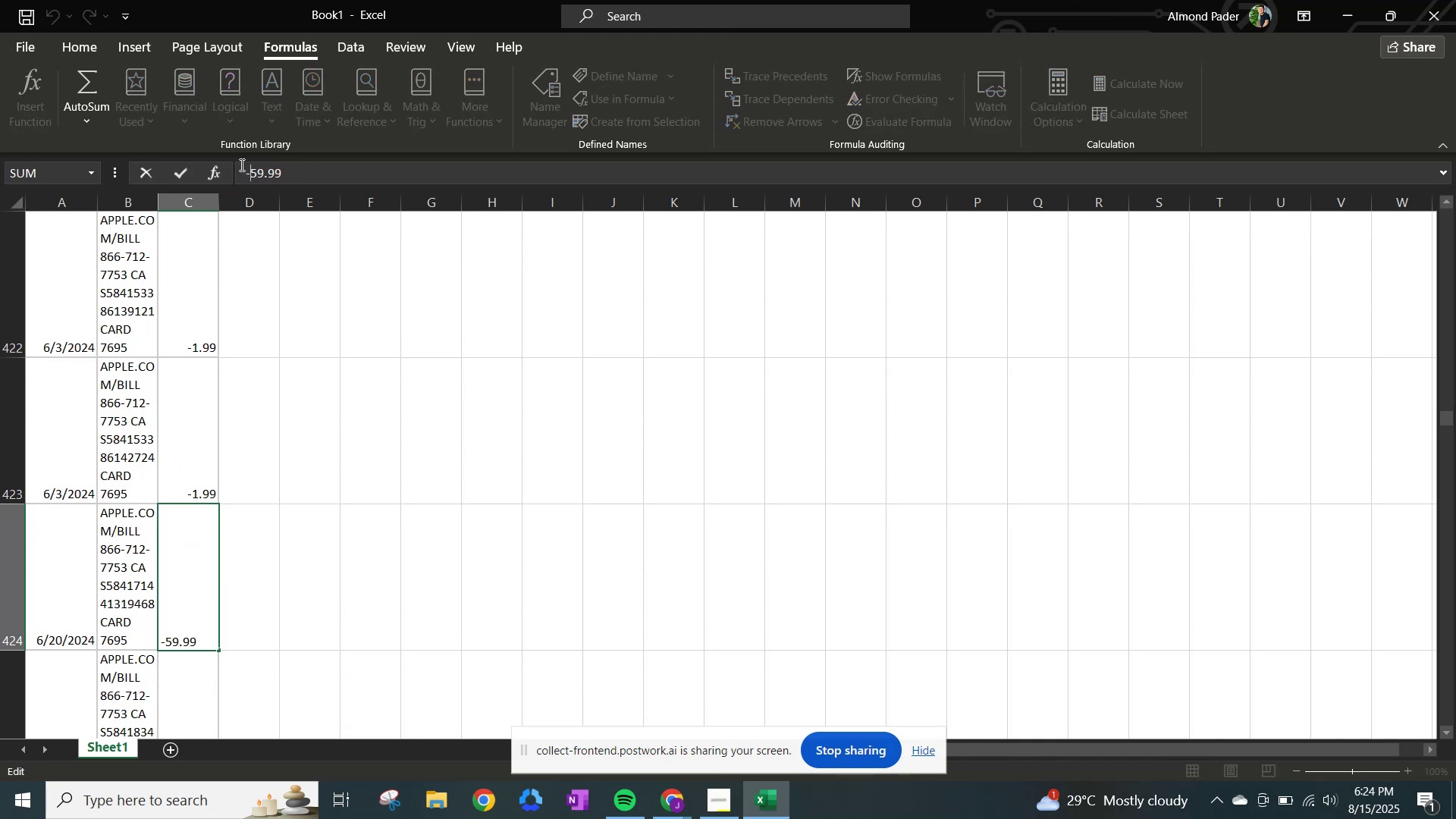 
key(NumpadEnter)
 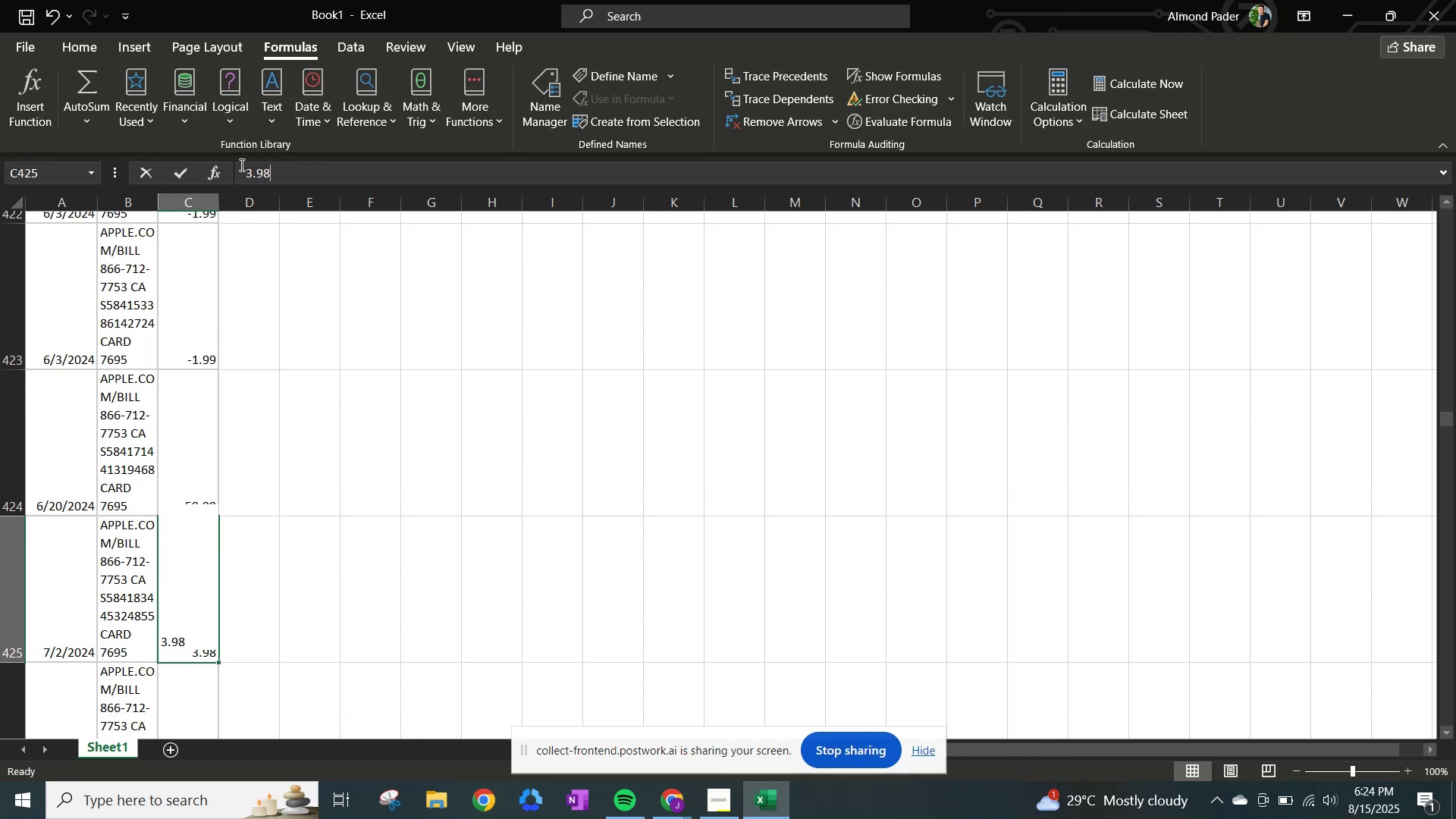 
left_click([240, 165])
 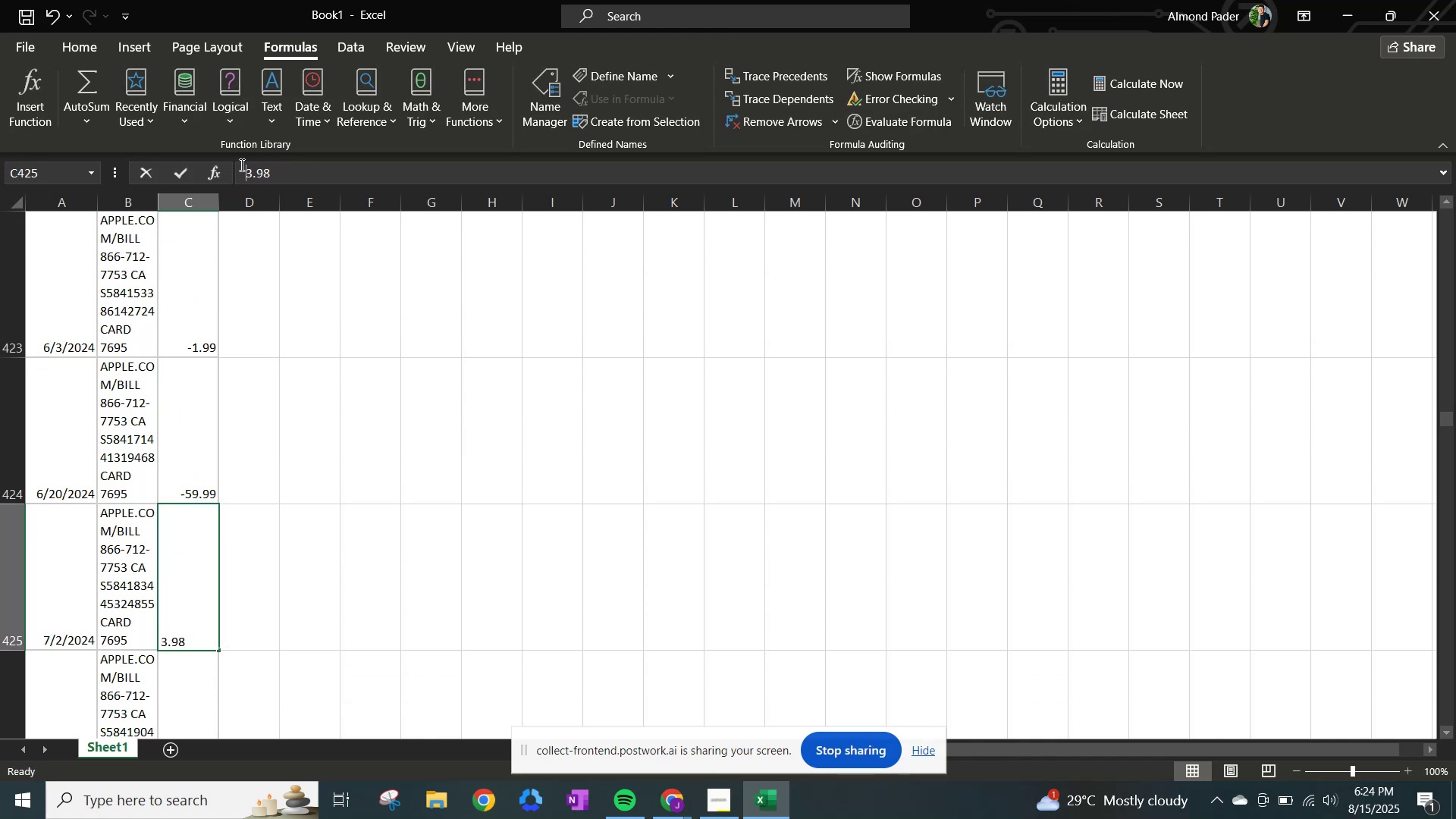 
key(NumpadSubtract)
 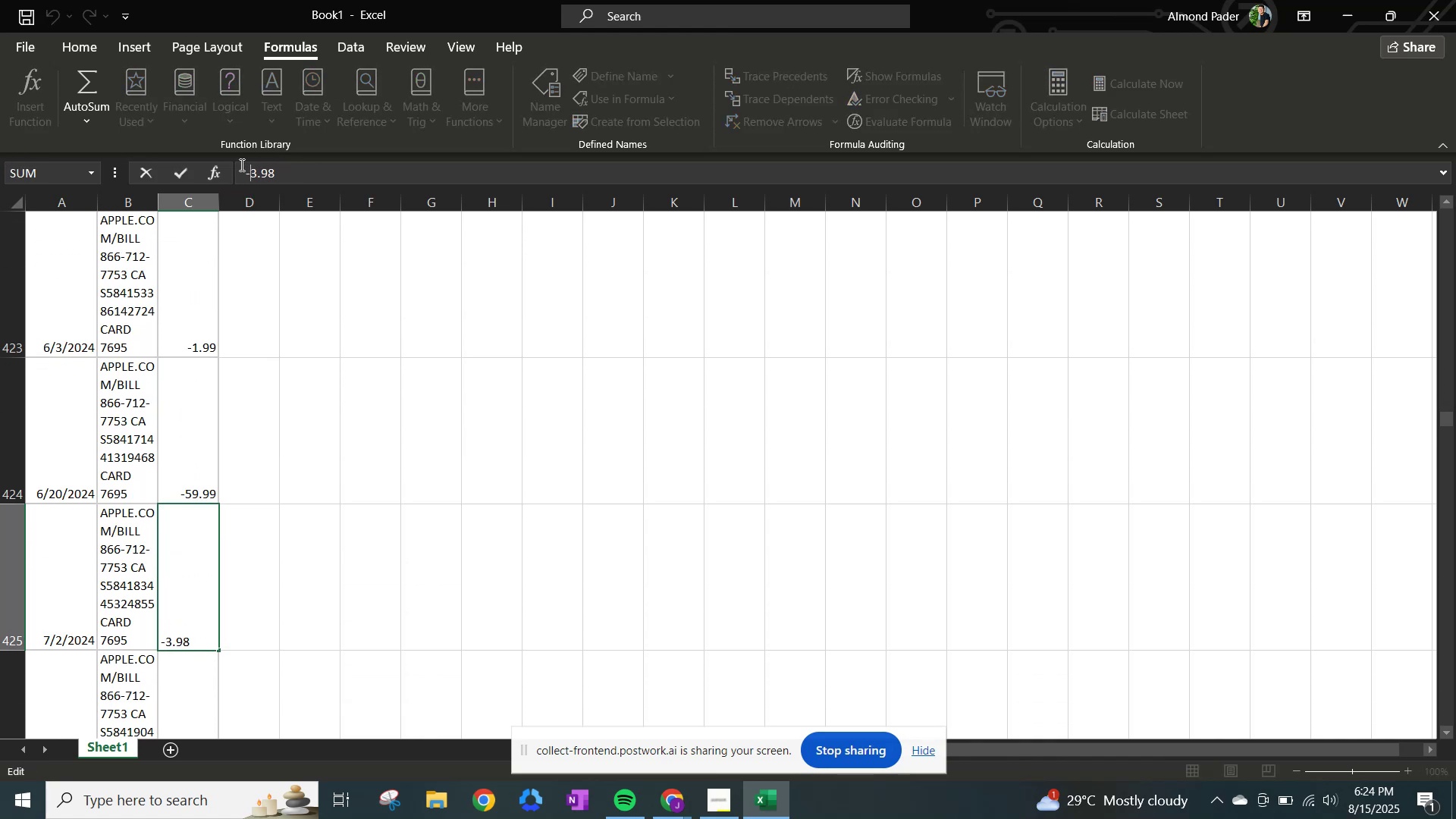 
key(NumpadEnter)
 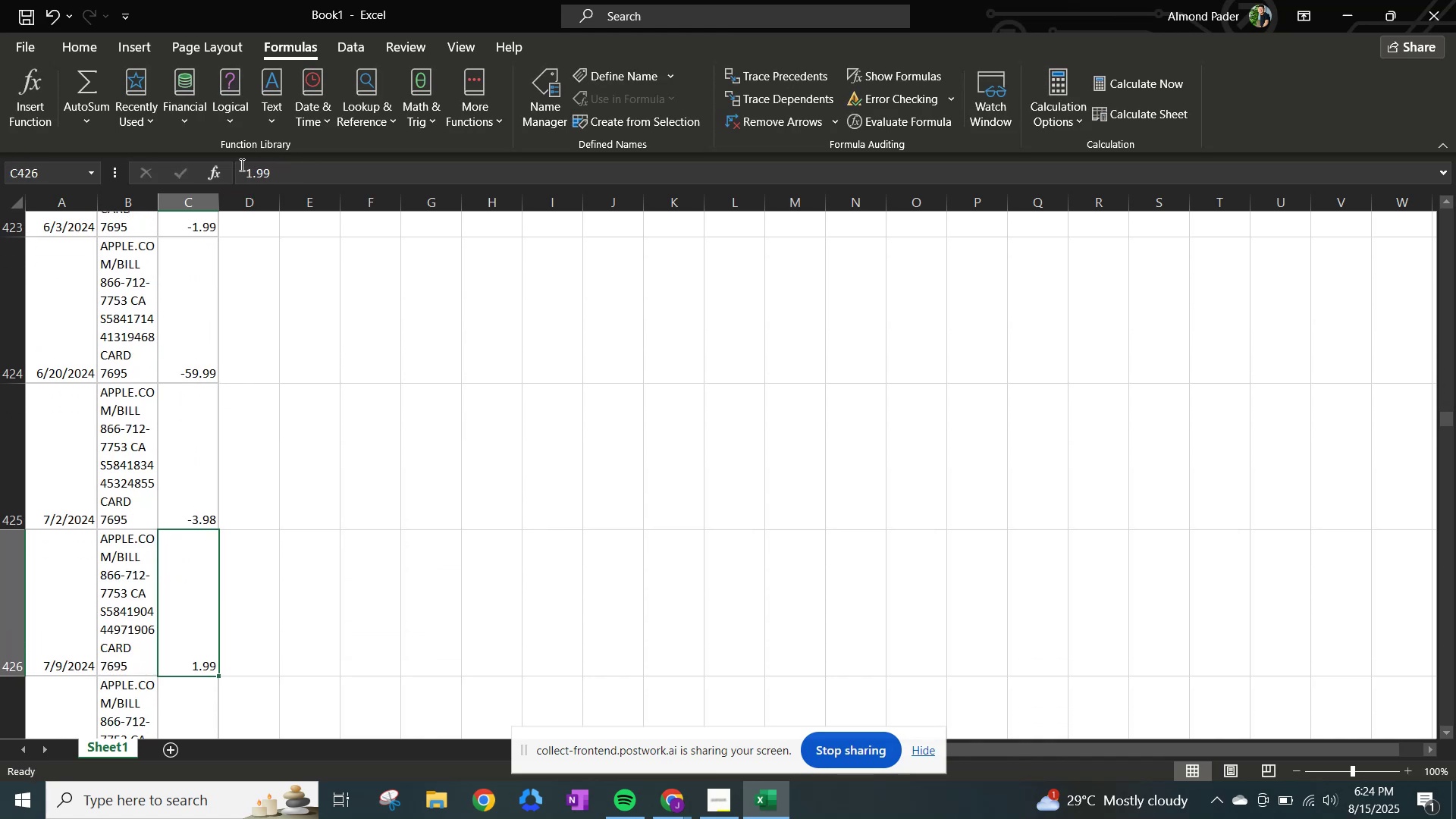 
left_click([240, 165])
 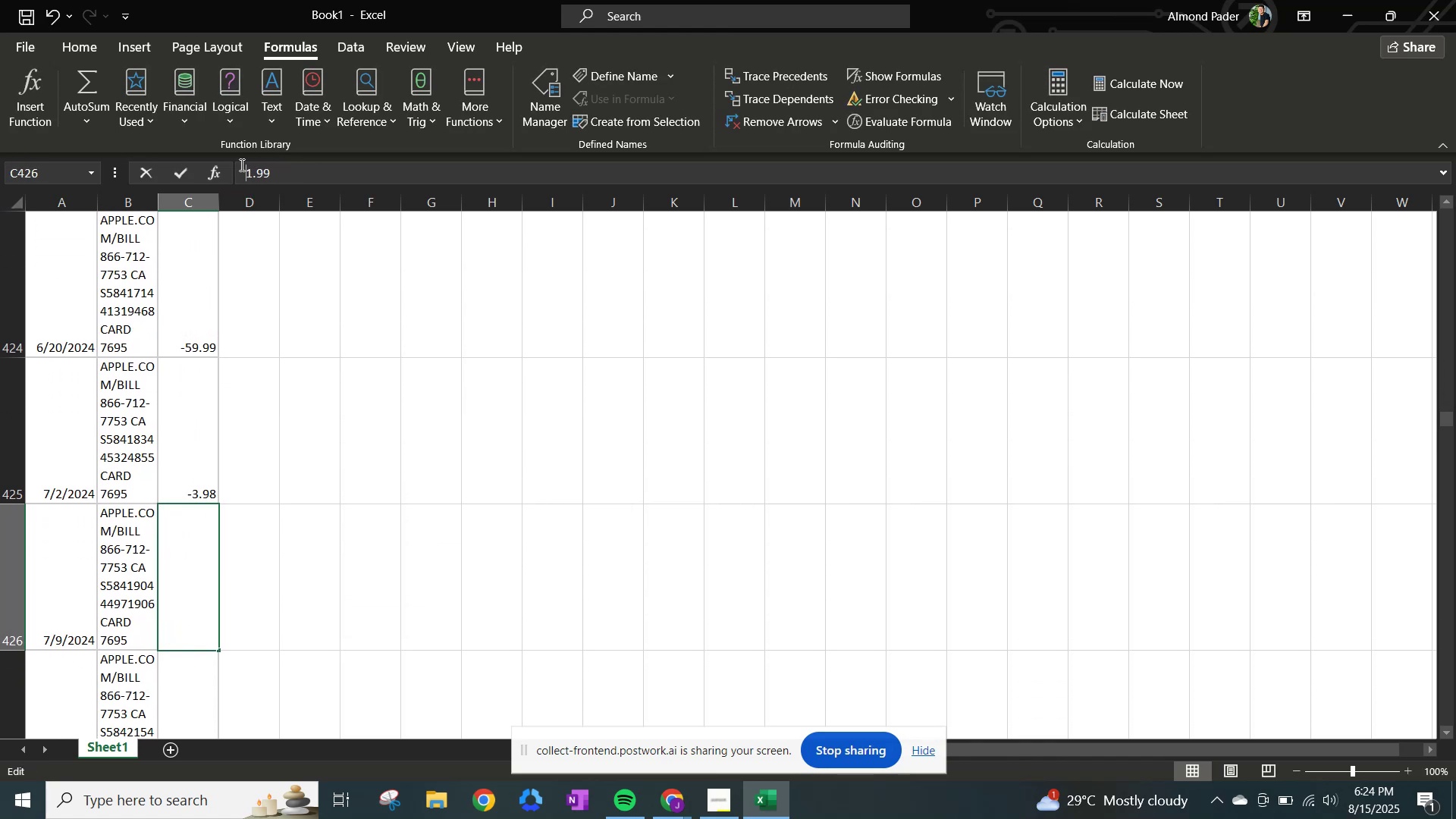 
key(NumpadSubtract)
 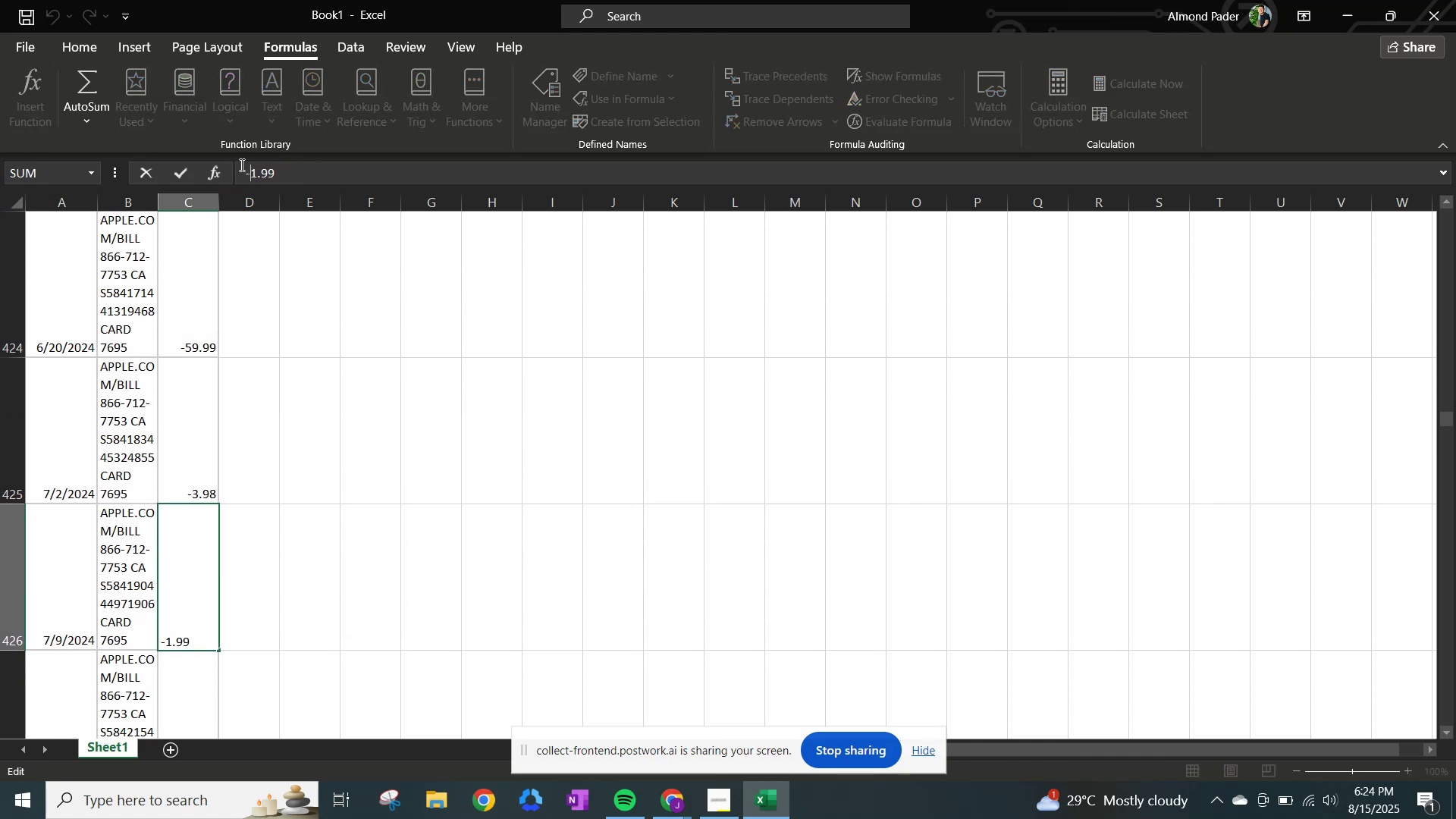 
key(NumpadEnter)
 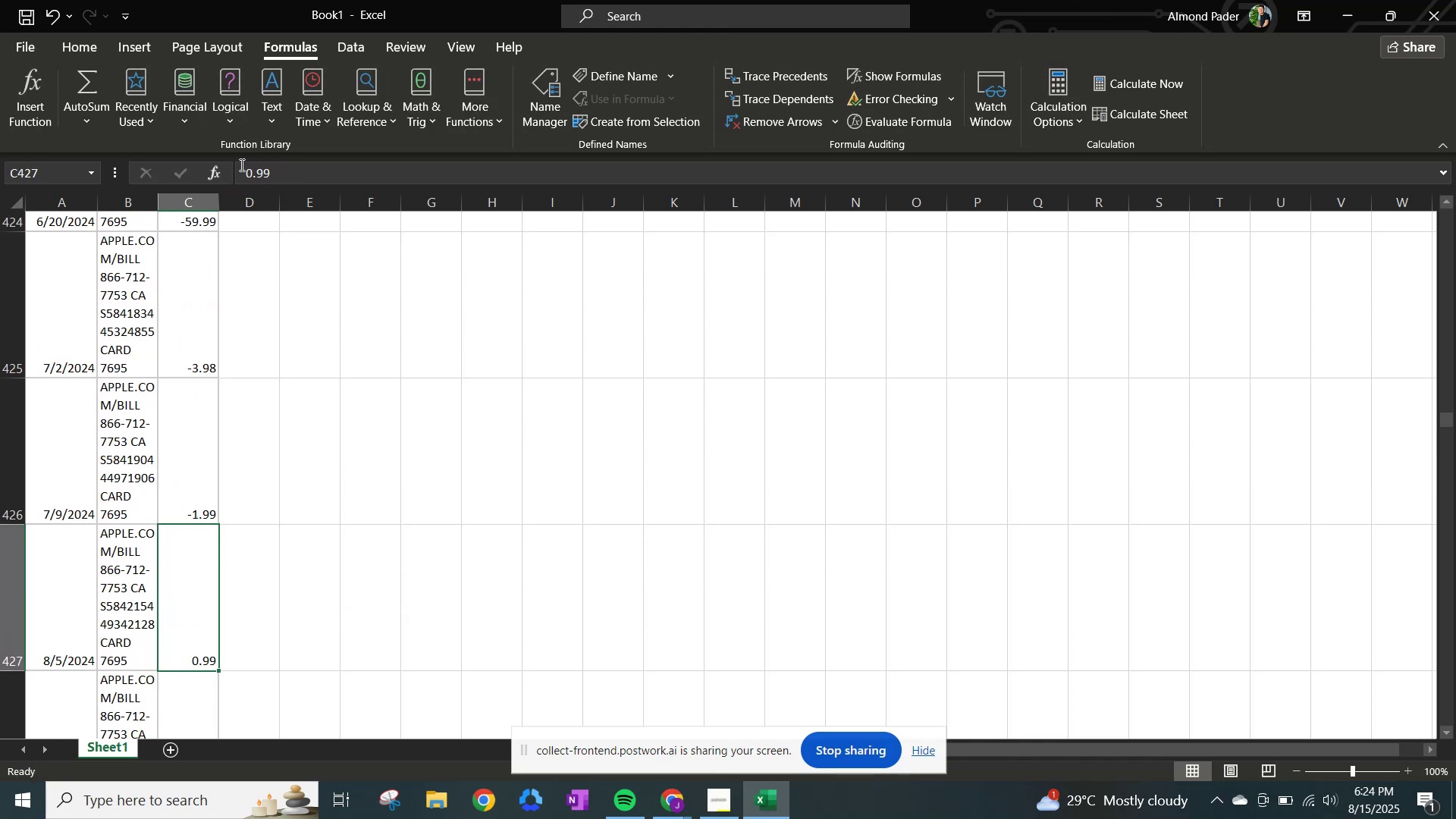 
left_click([240, 165])
 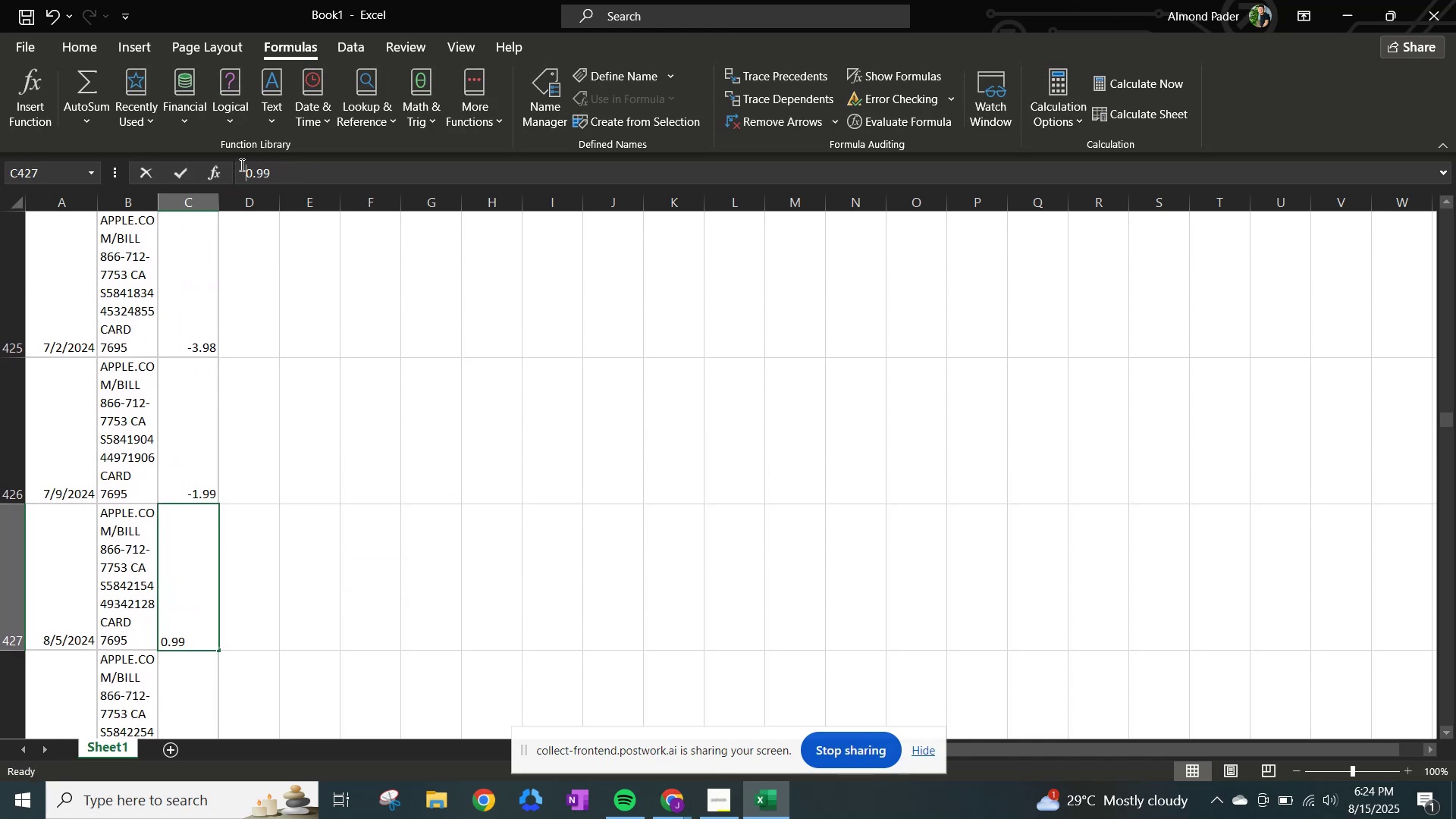 
key(NumpadSubtract)
 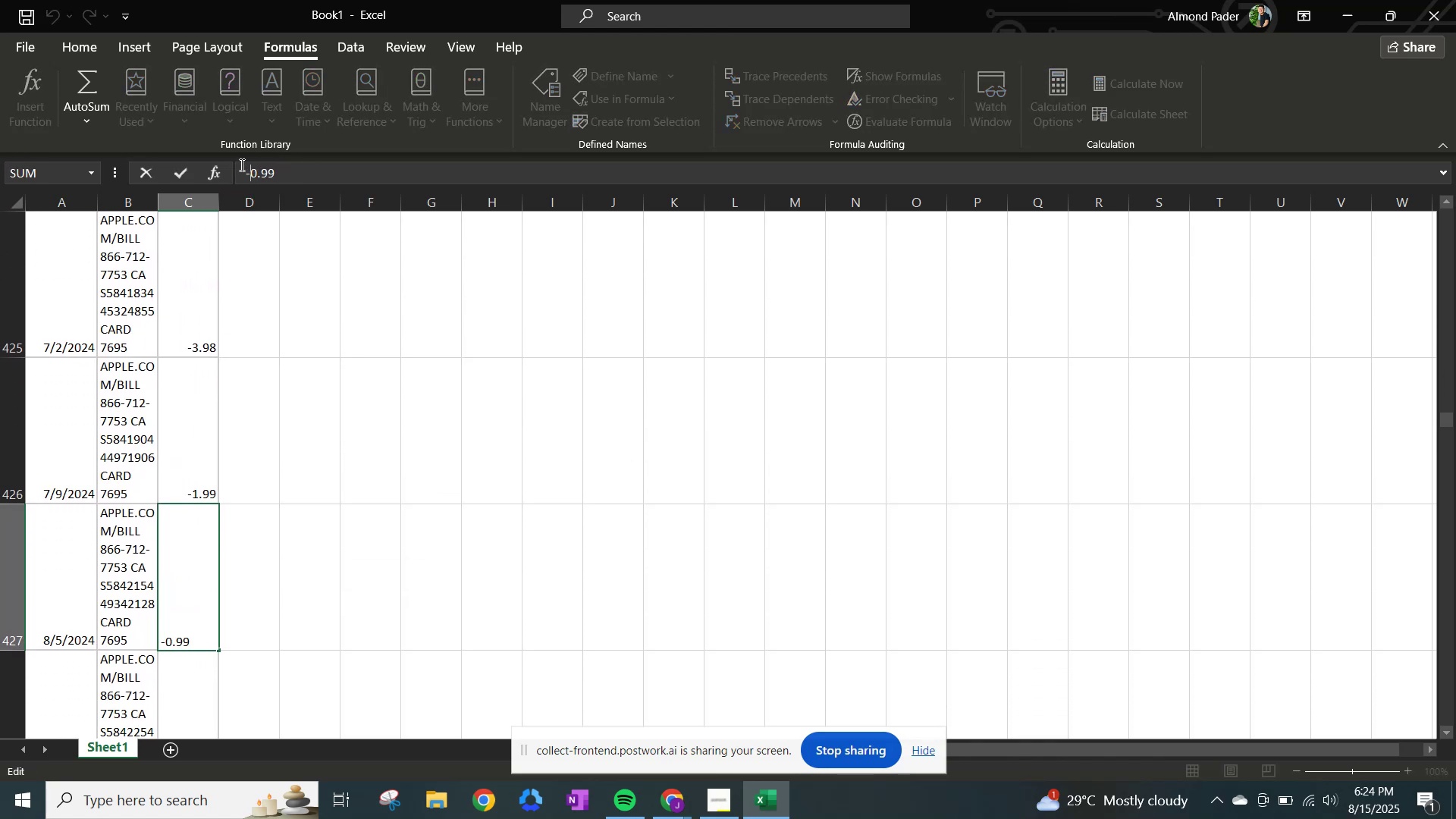 
key(NumpadEnter)
 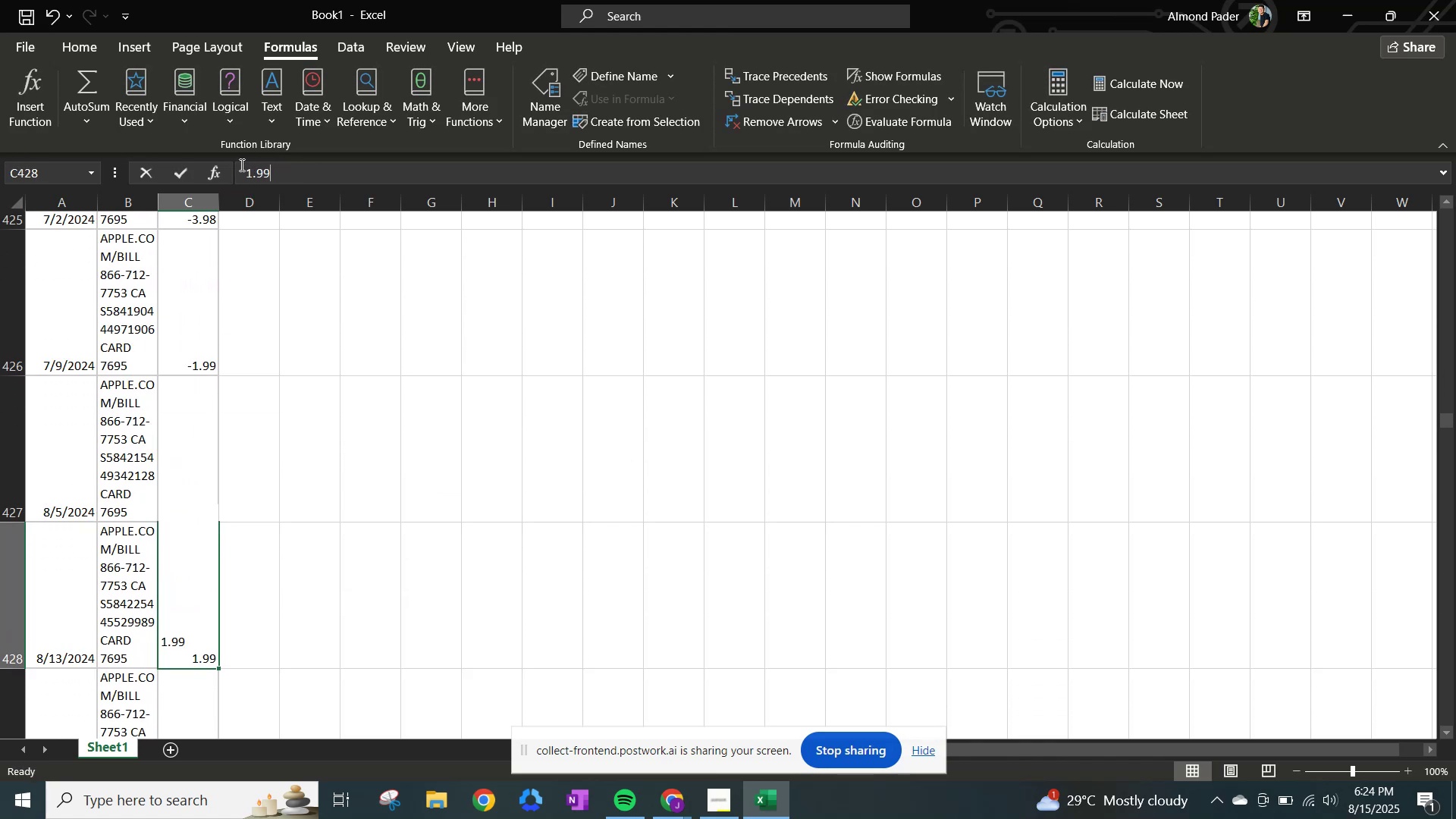 
left_click([240, 165])
 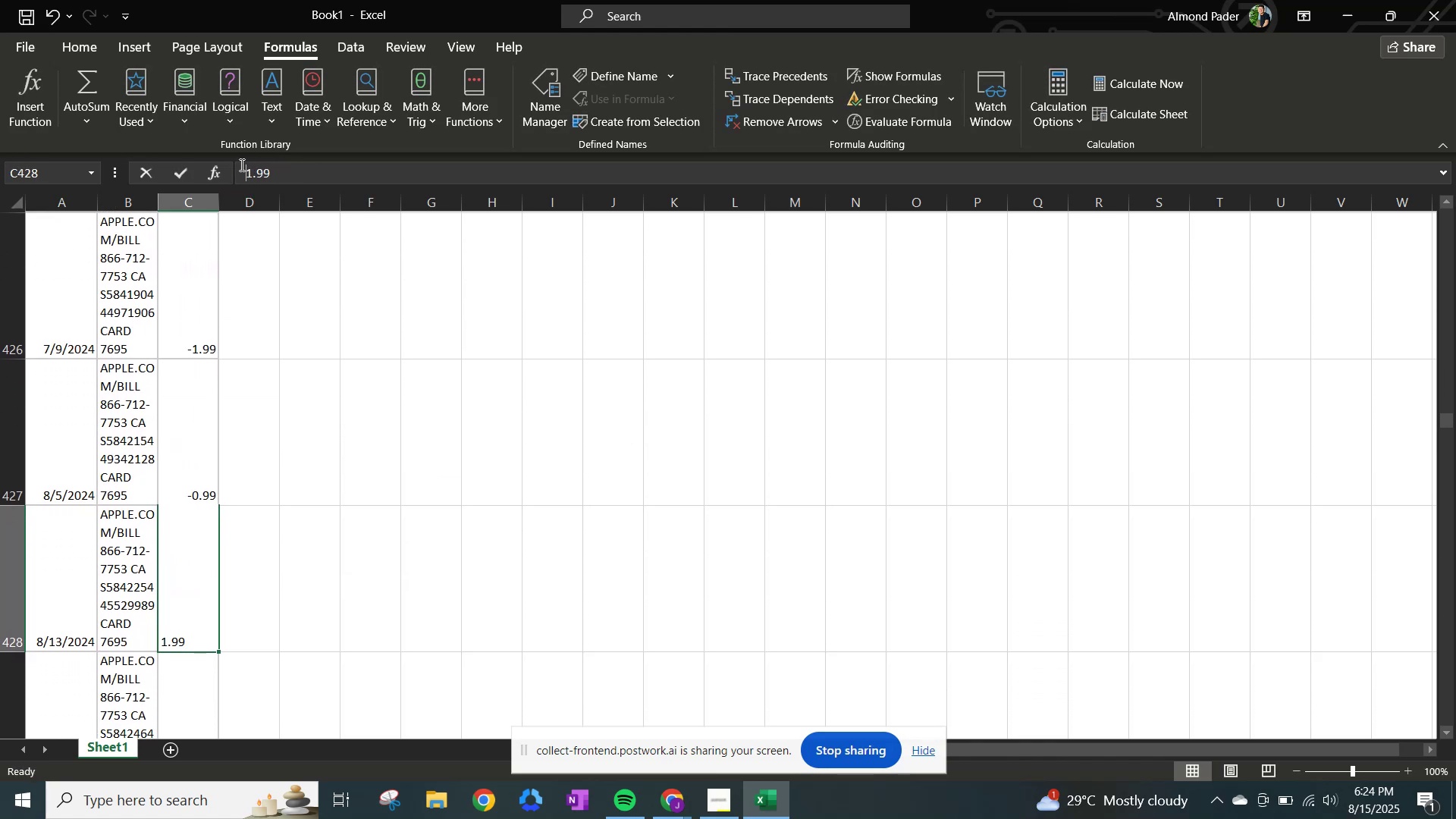 
key(NumpadSubtract)
 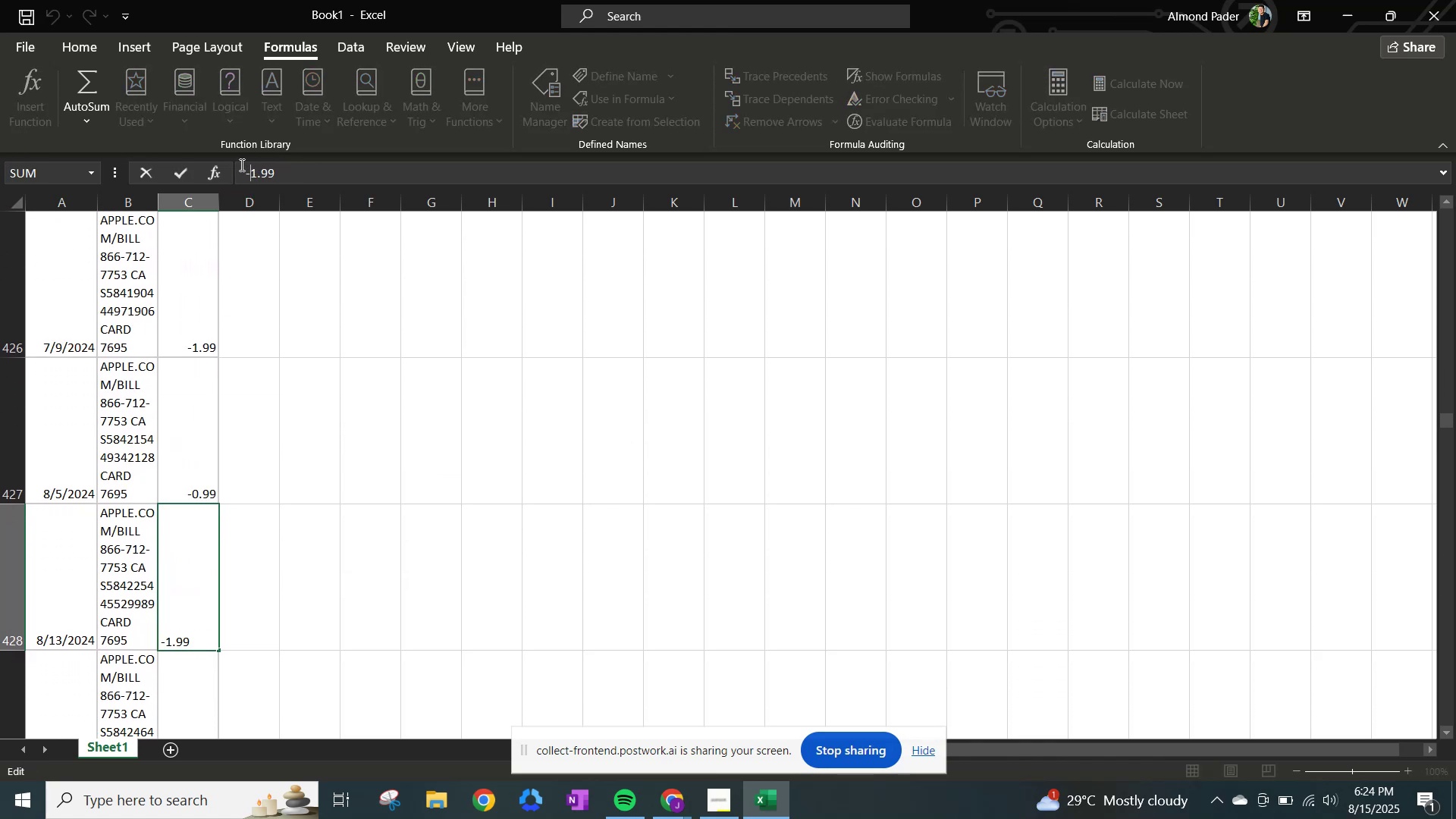 
key(NumpadEnter)
 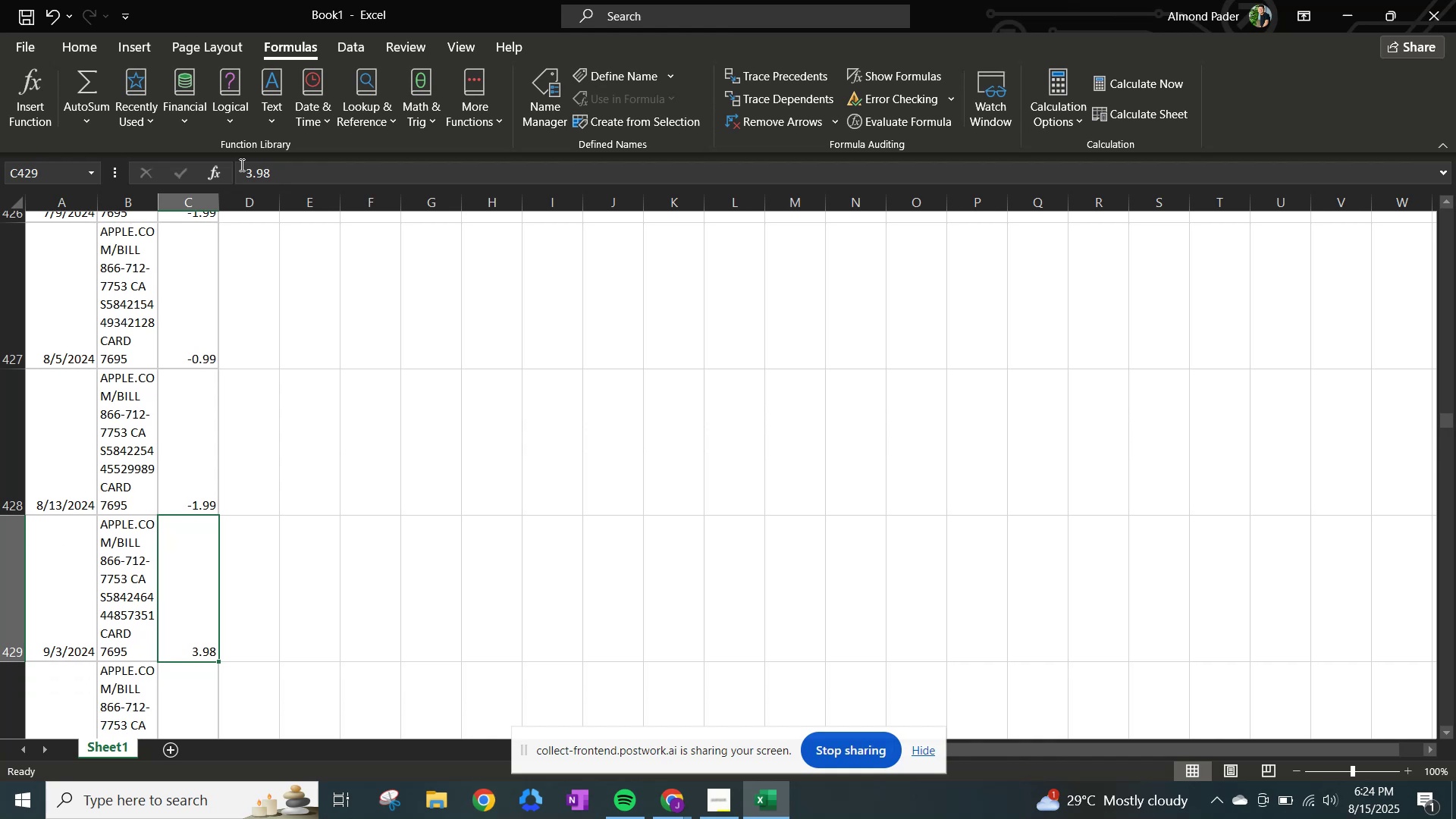 
left_click([240, 165])
 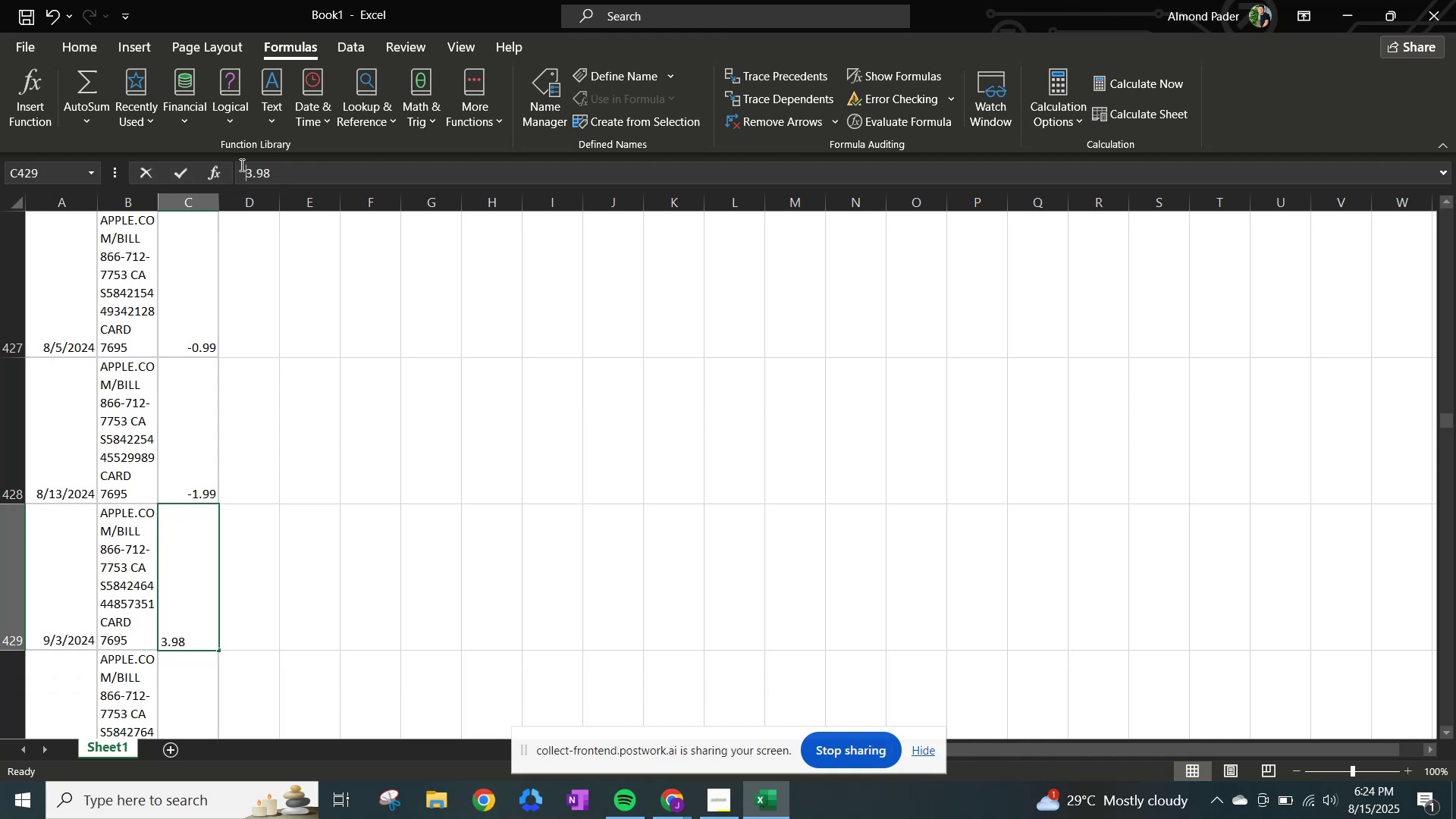 
key(NumpadSubtract)
 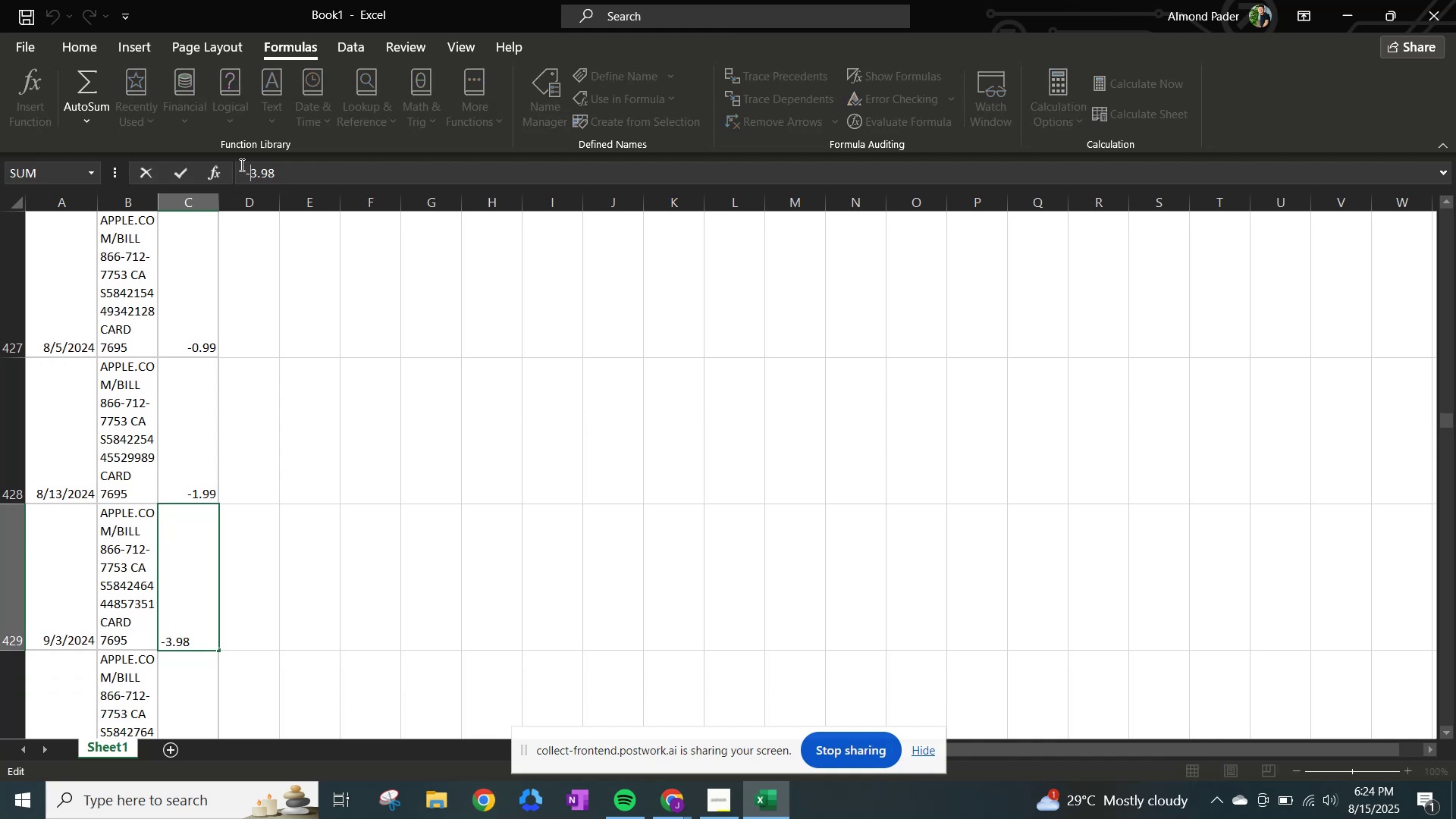 
key(NumpadEnter)
 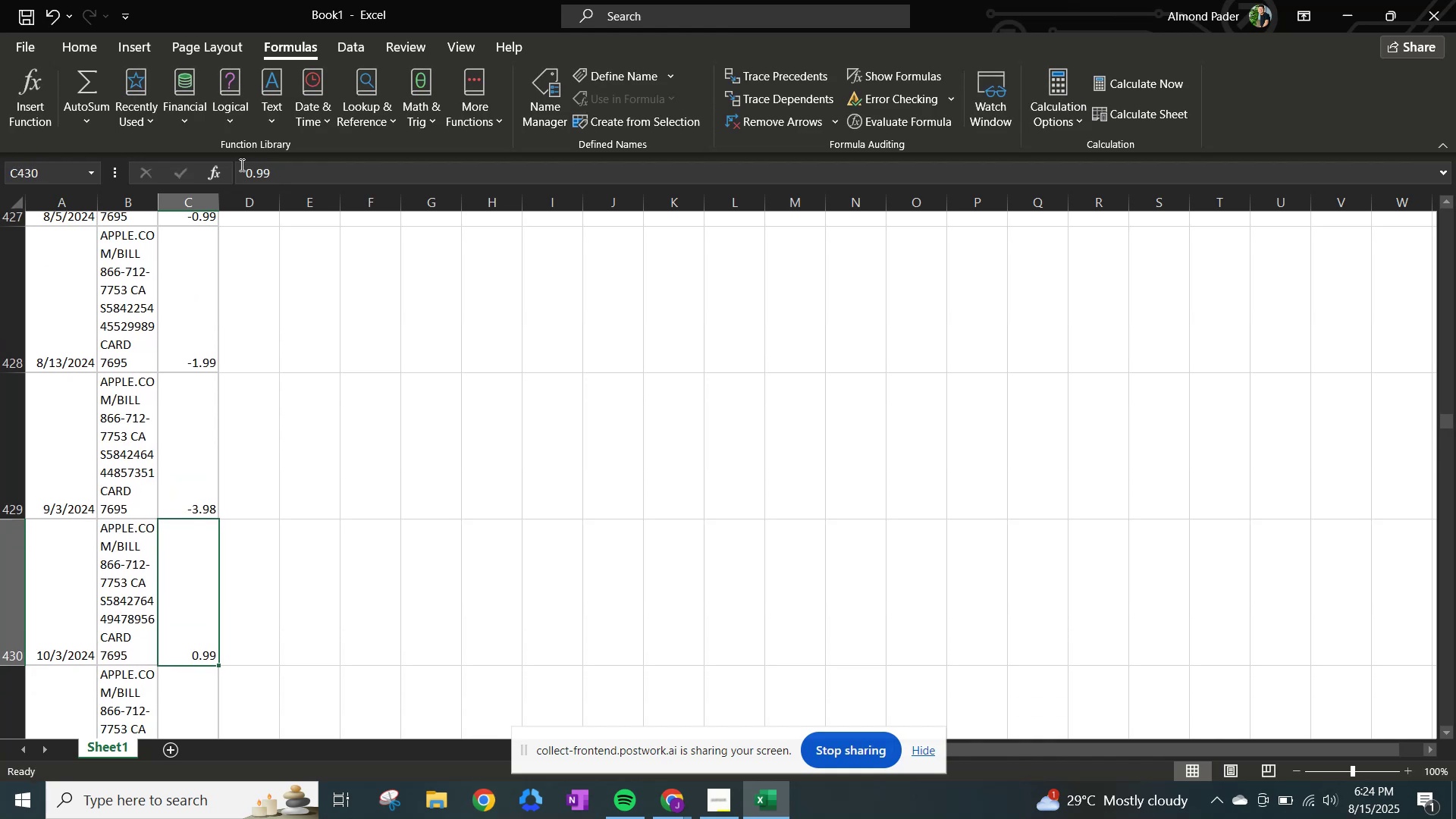 
left_click([240, 165])
 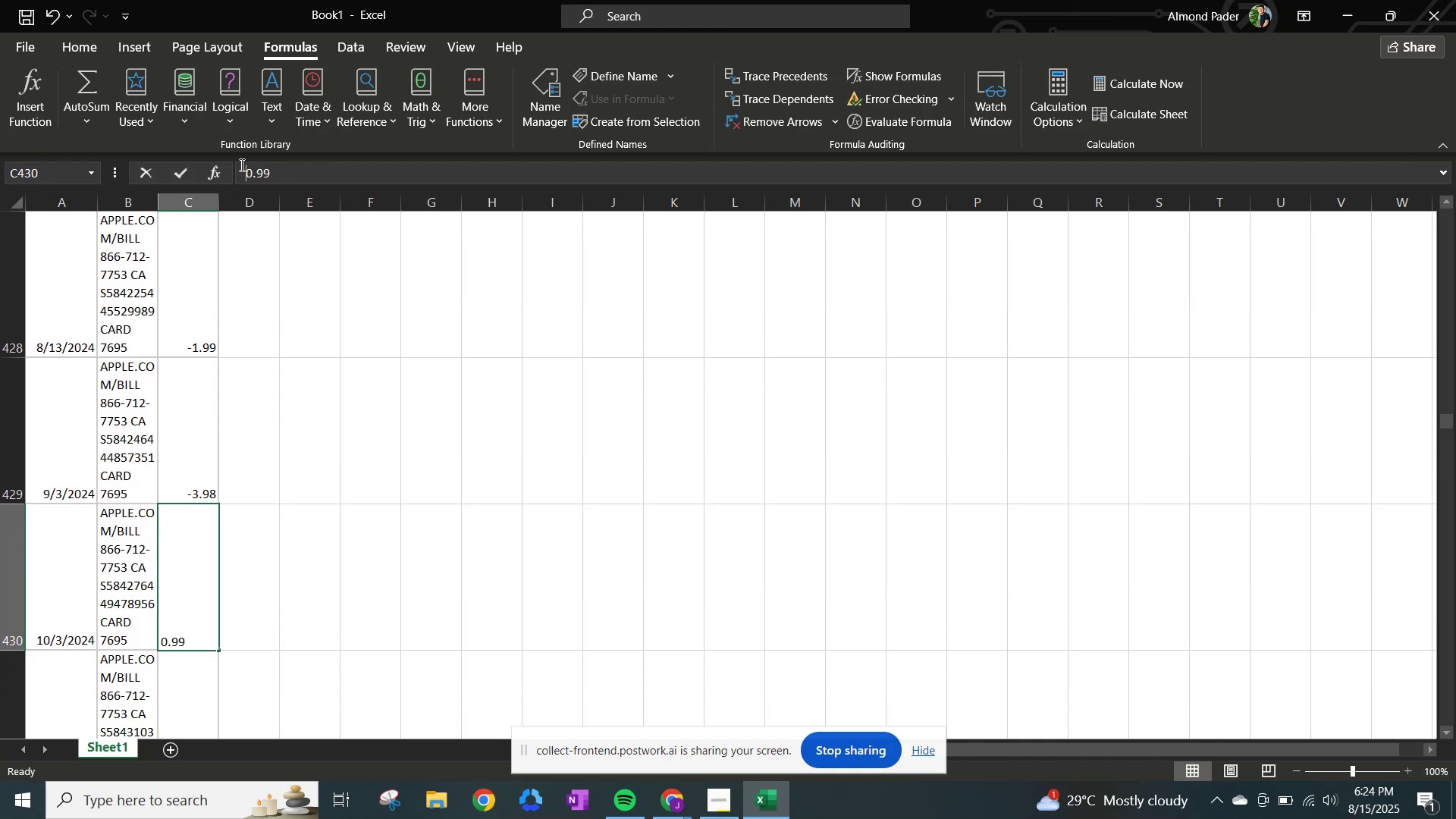 
key(NumpadSubtract)
 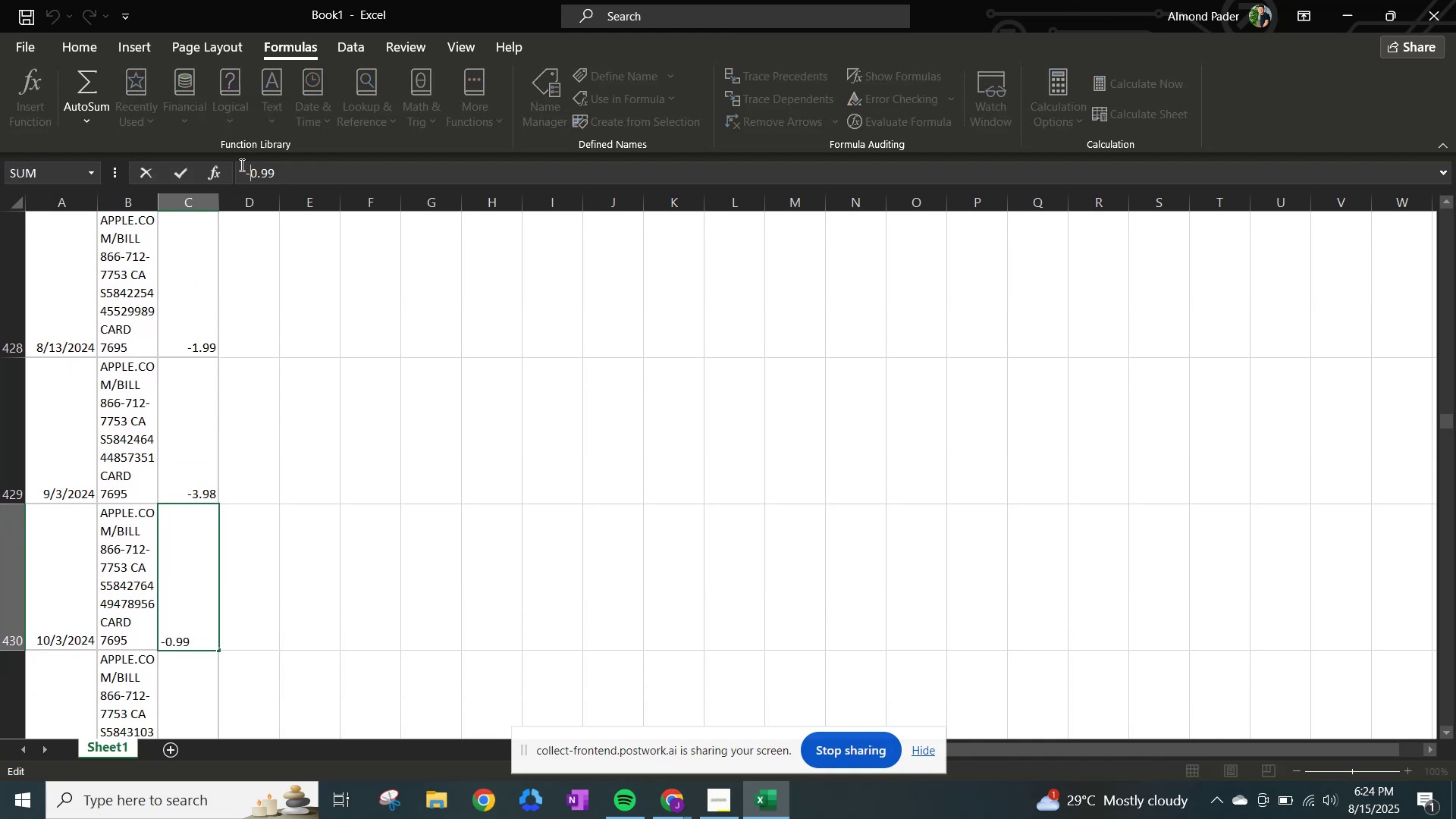 
key(NumpadEnter)
 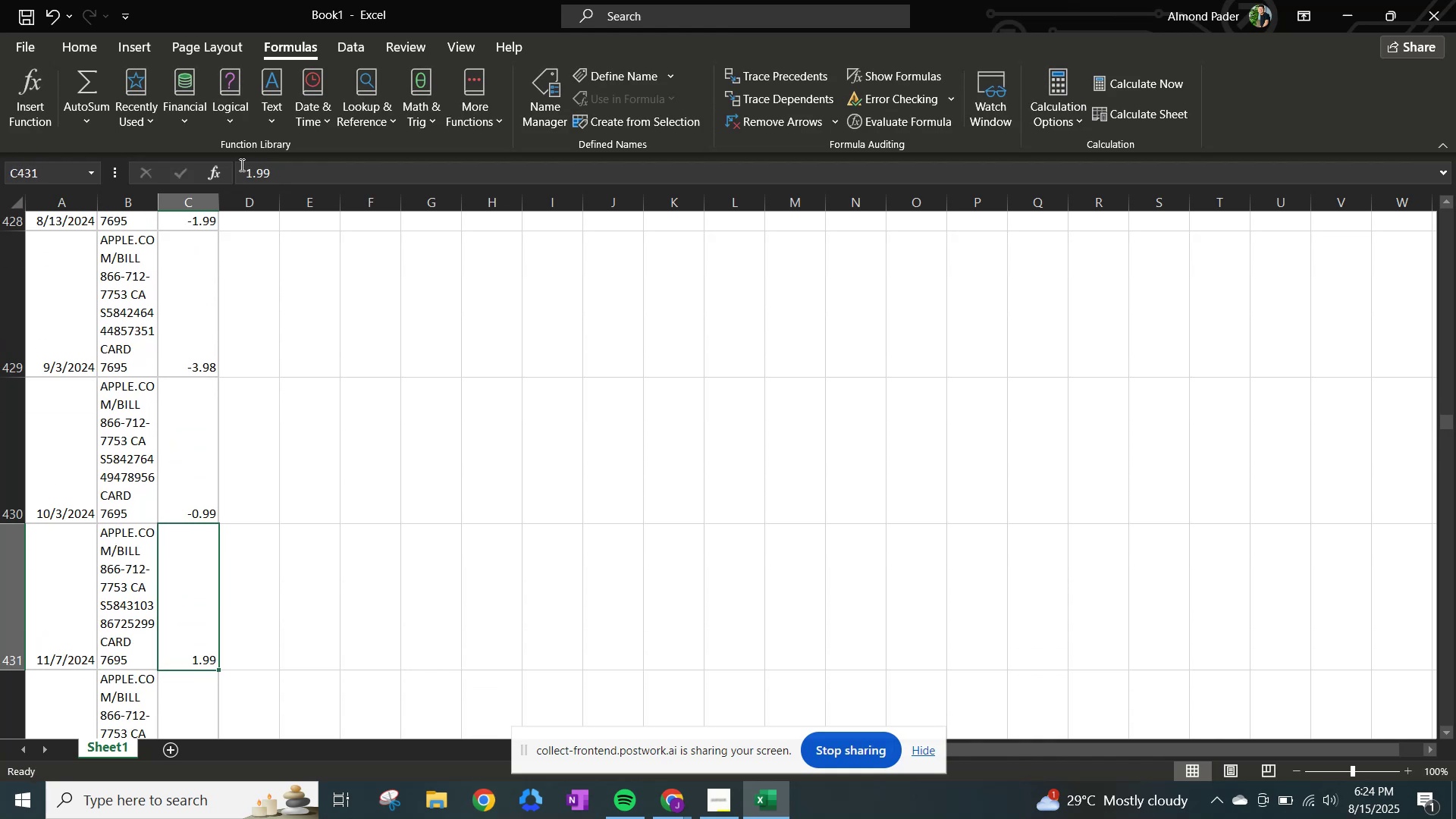 
left_click([240, 165])
 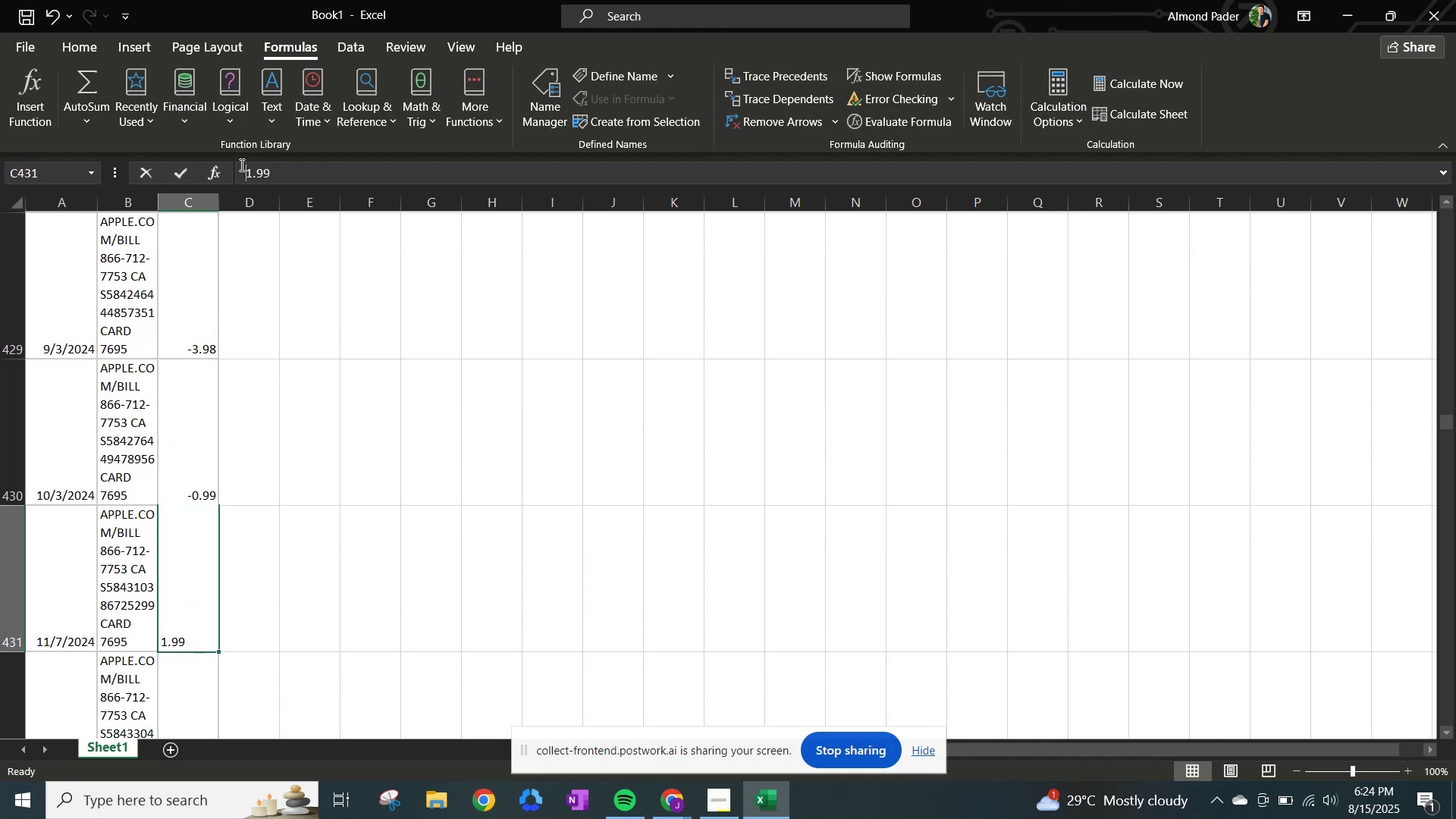 
key(NumpadSubtract)
 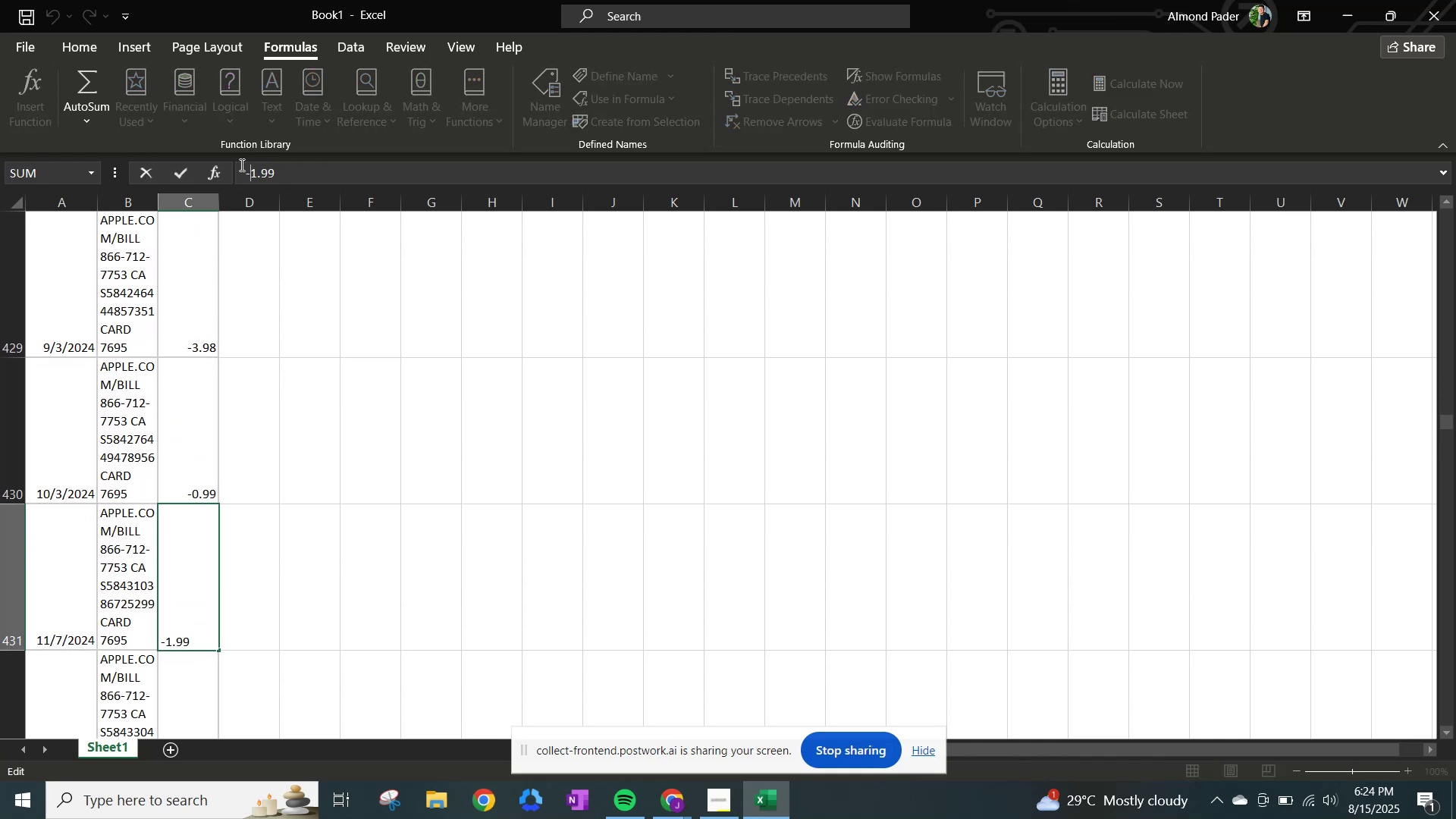 
key(NumpadEnter)
 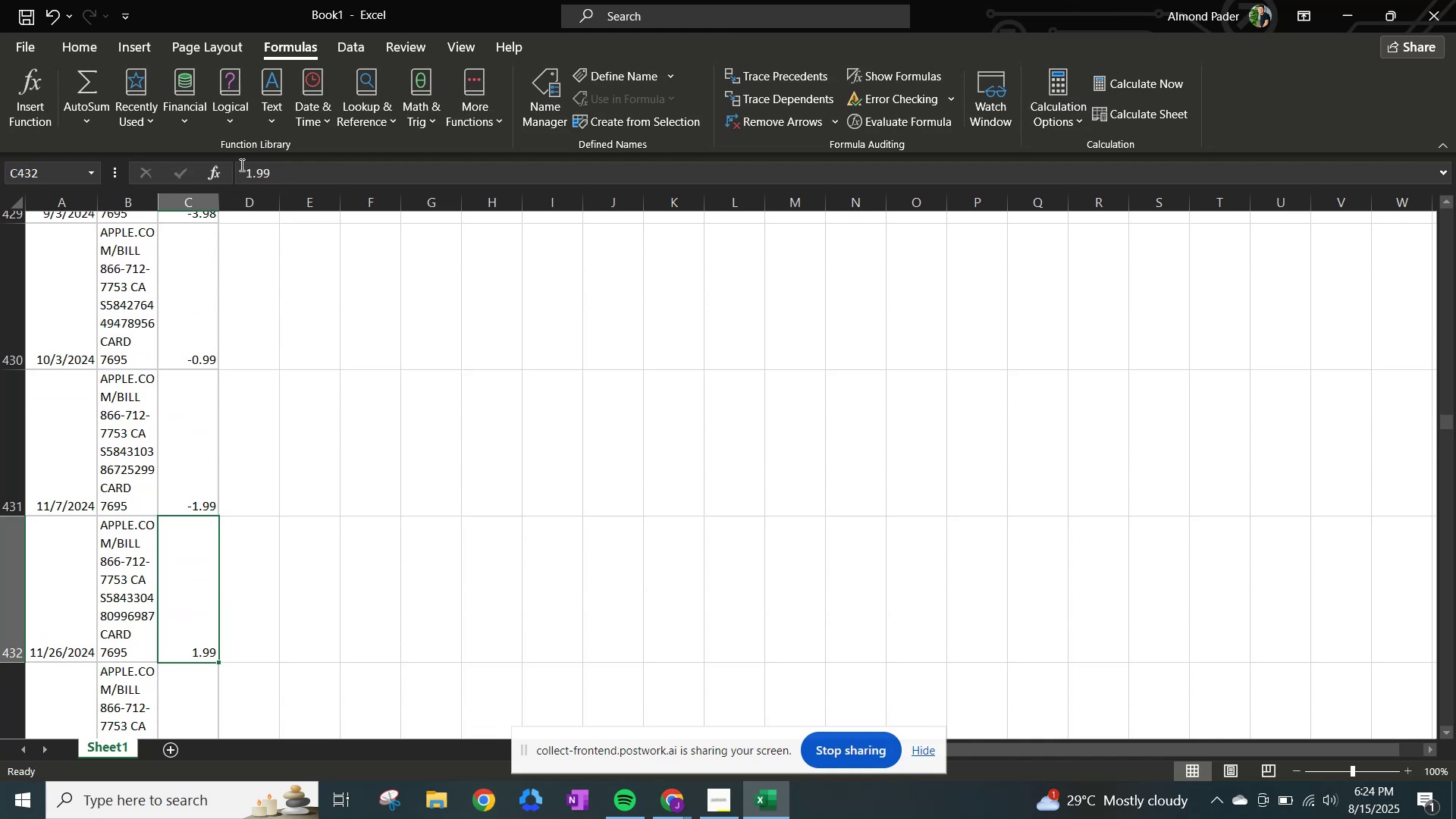 
left_click([240, 165])
 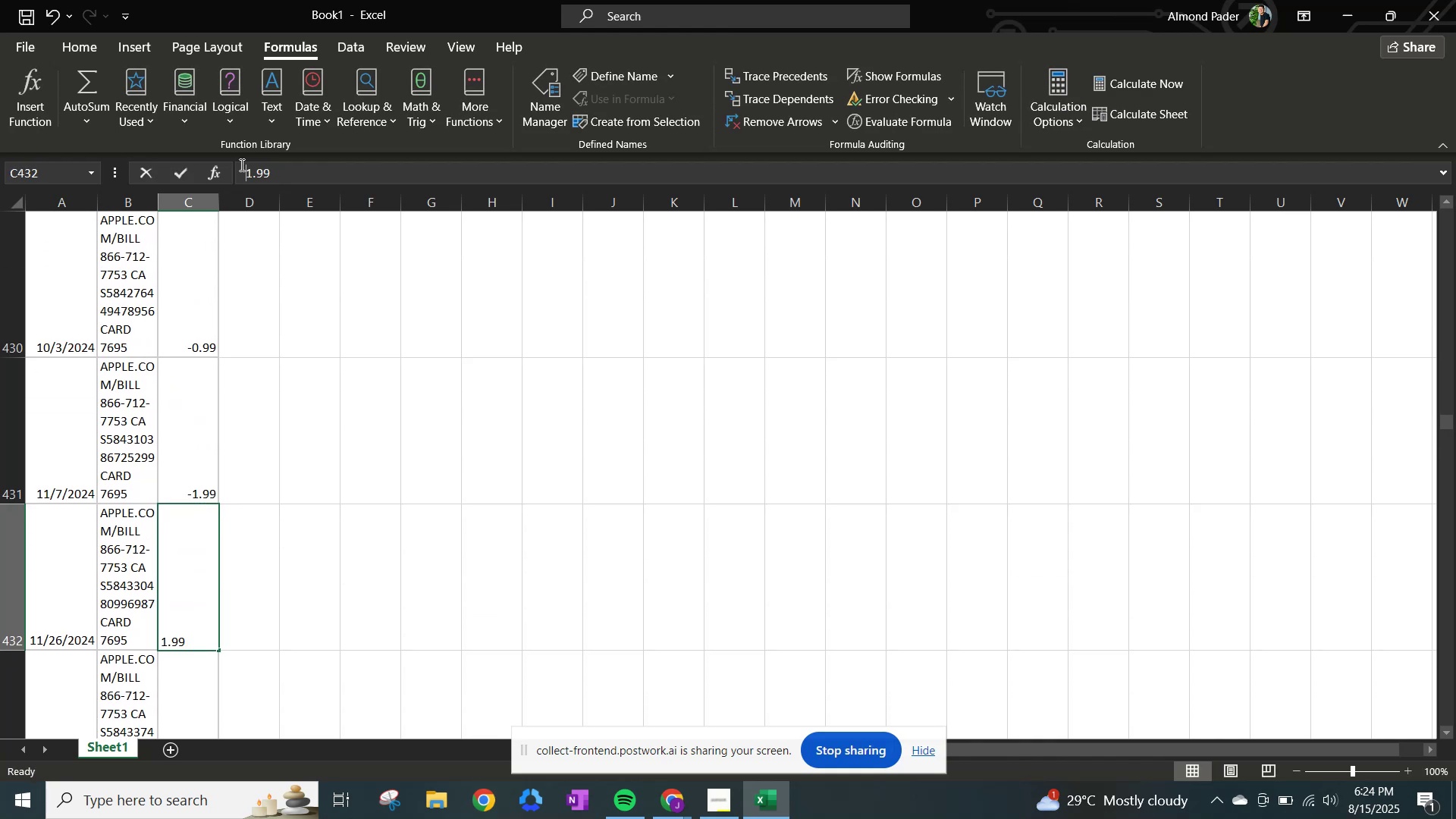 
key(NumpadSubtract)
 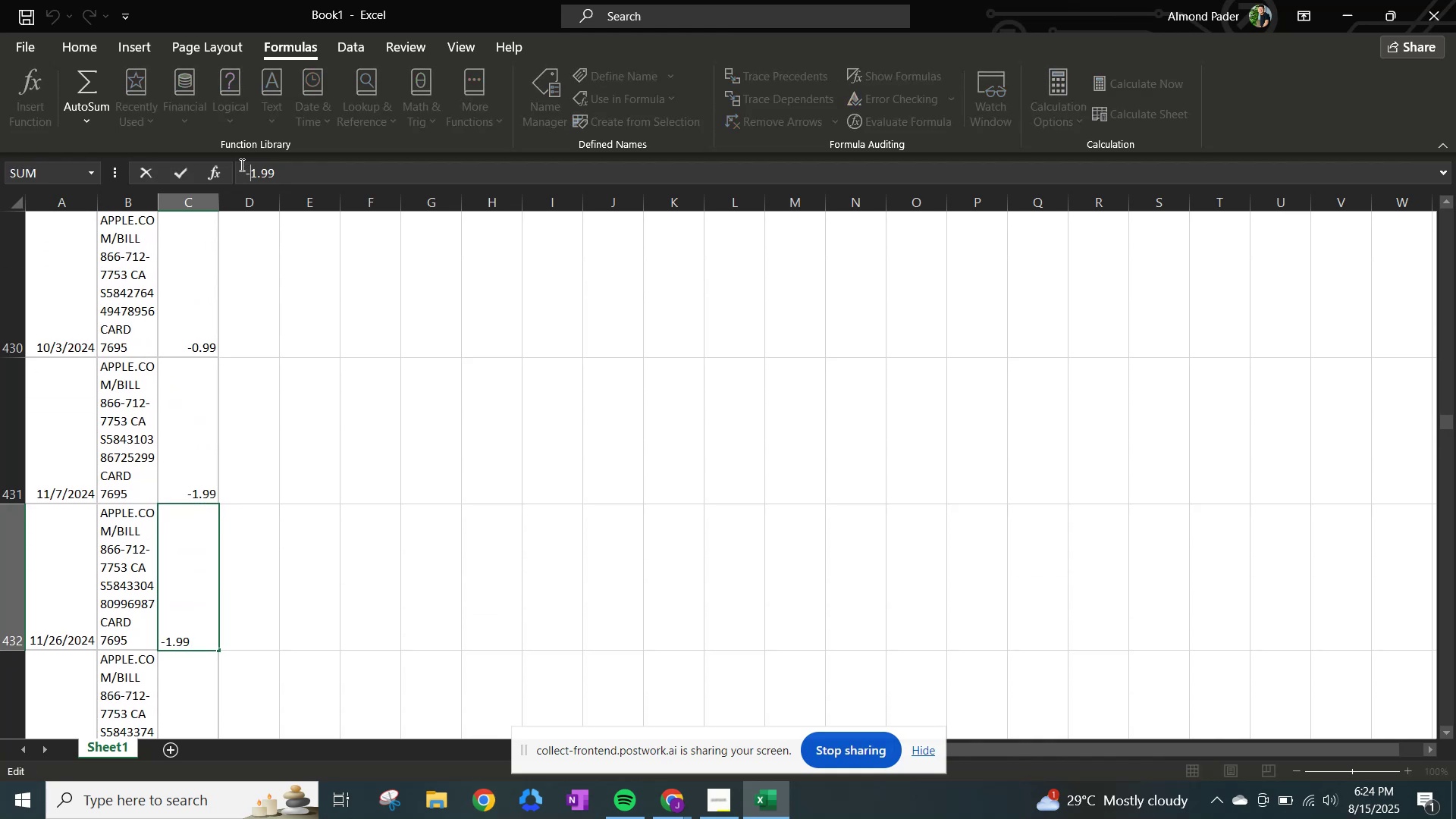 
key(NumpadEnter)
 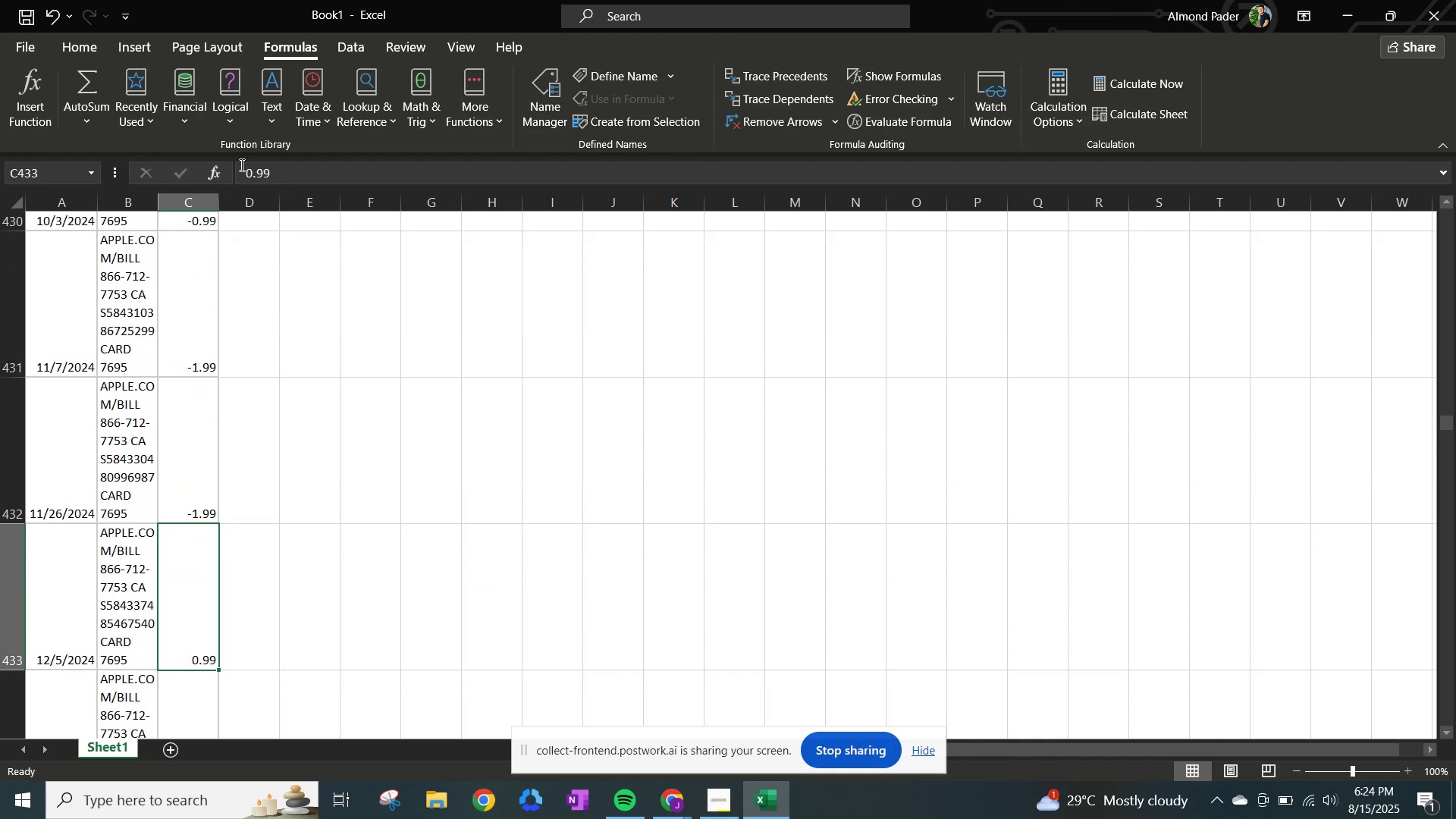 
left_click([240, 165])
 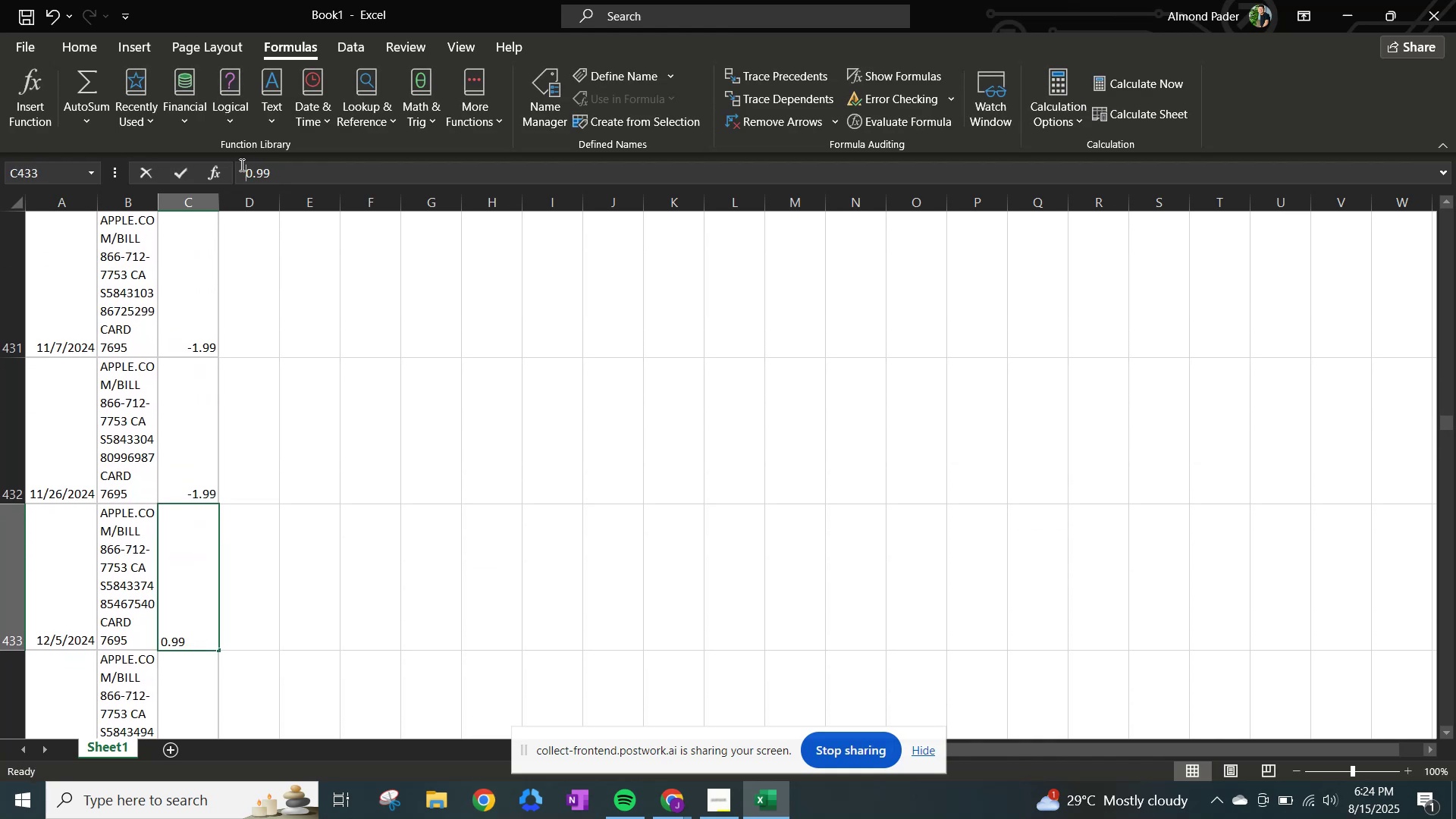 
key(NumpadSubtract)
 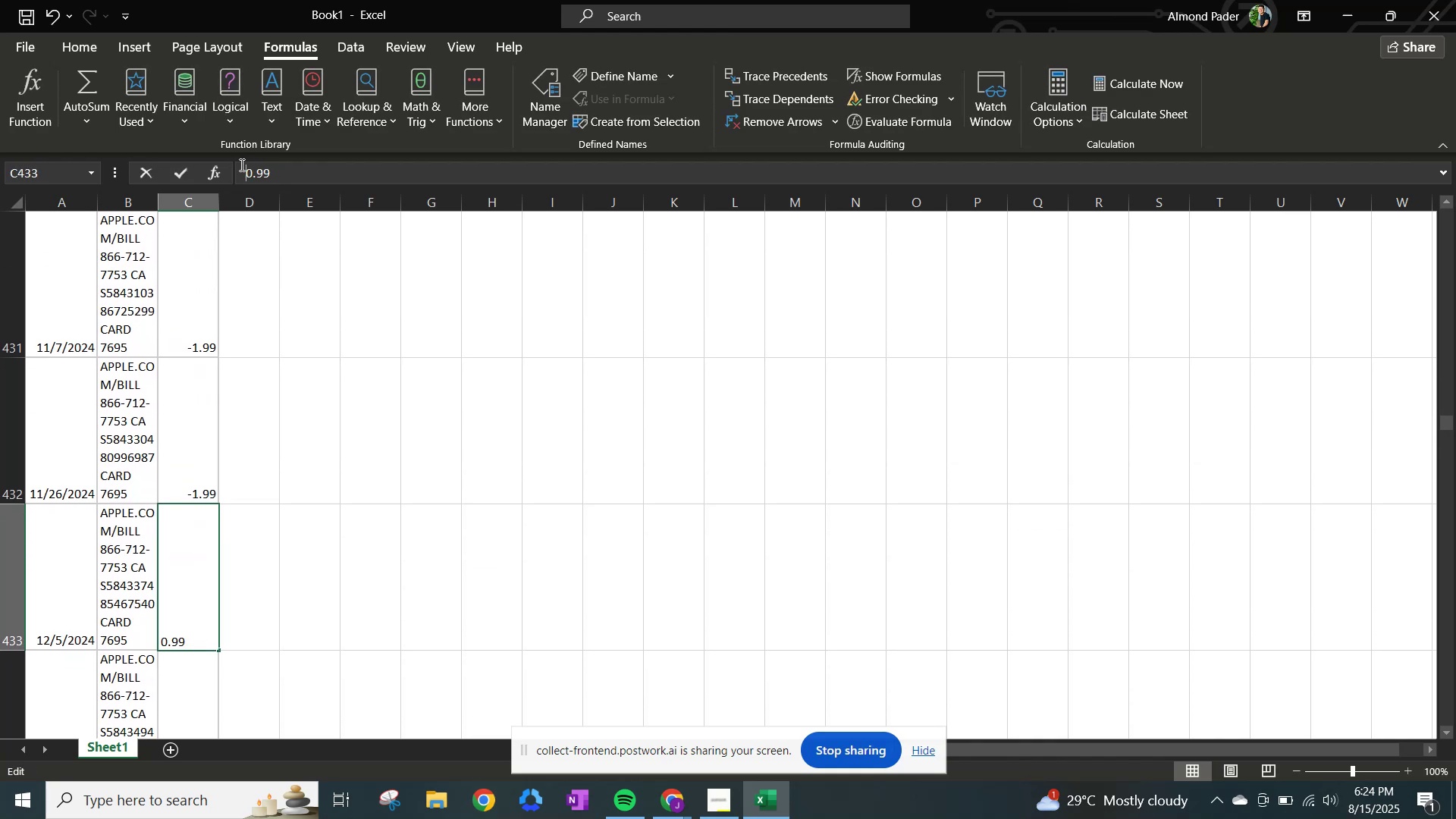 
key(NumpadEnter)
 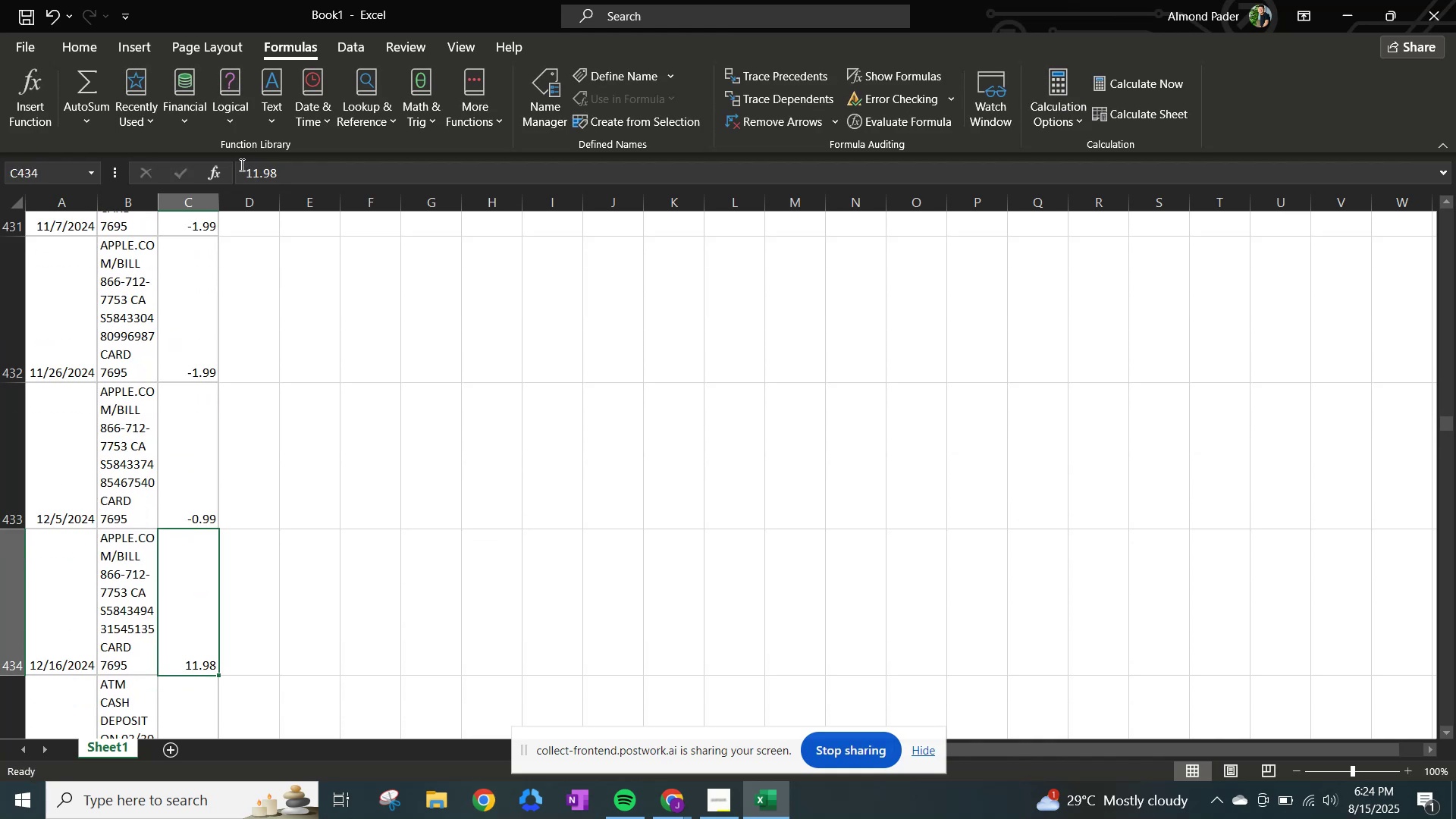 
left_click([240, 165])
 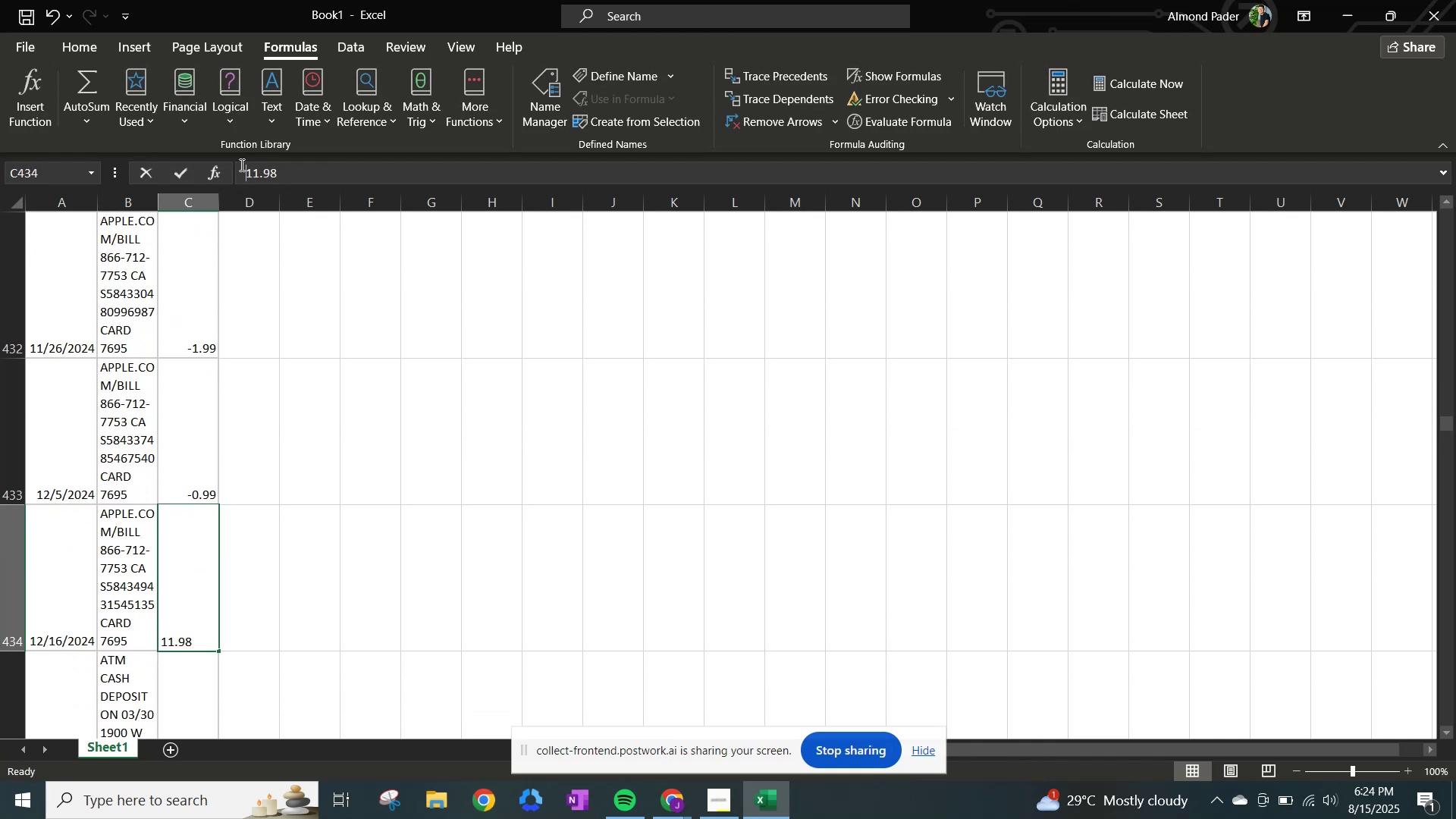 
key(NumpadSubtract)
 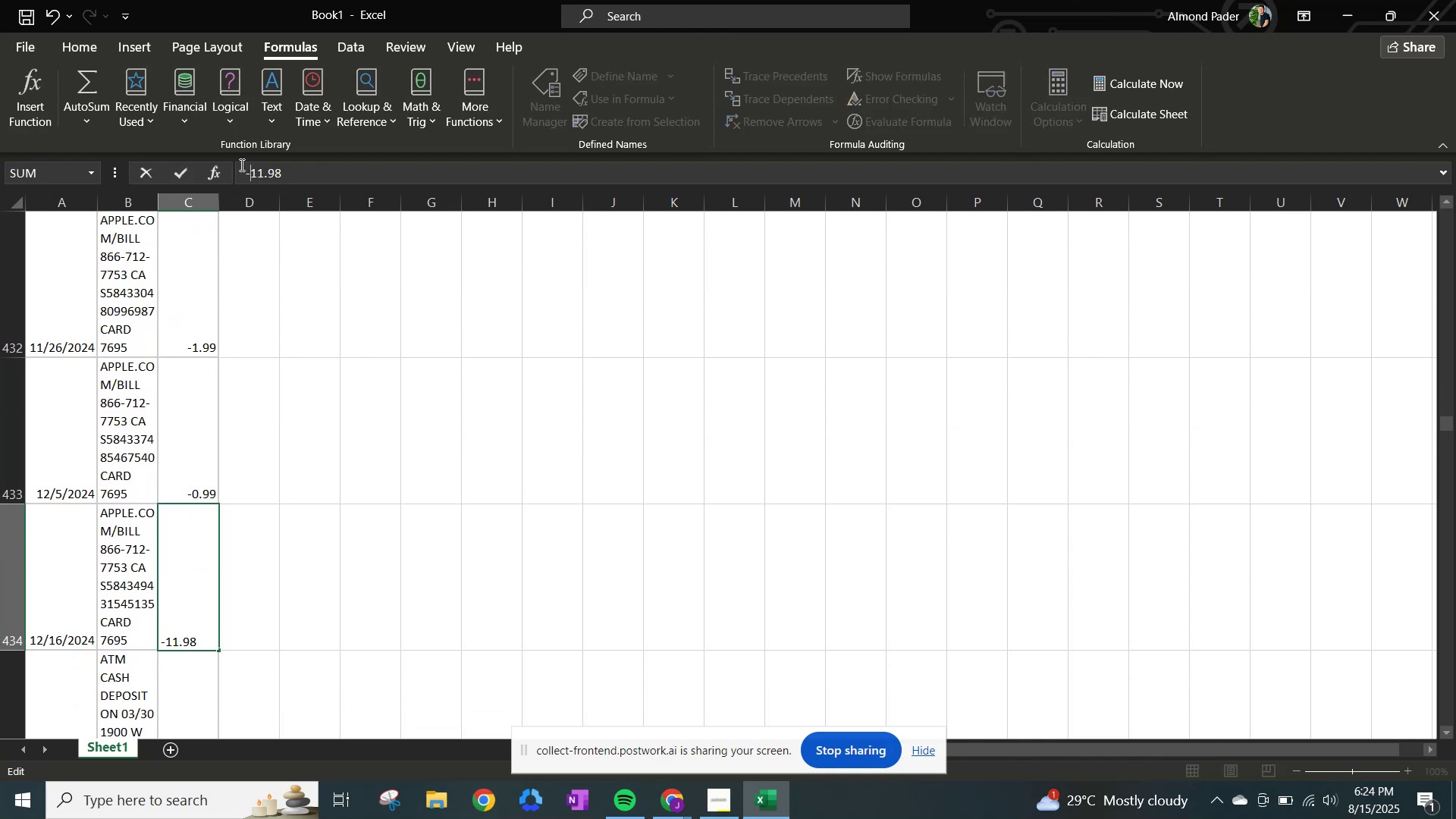 
key(NumpadEnter)
 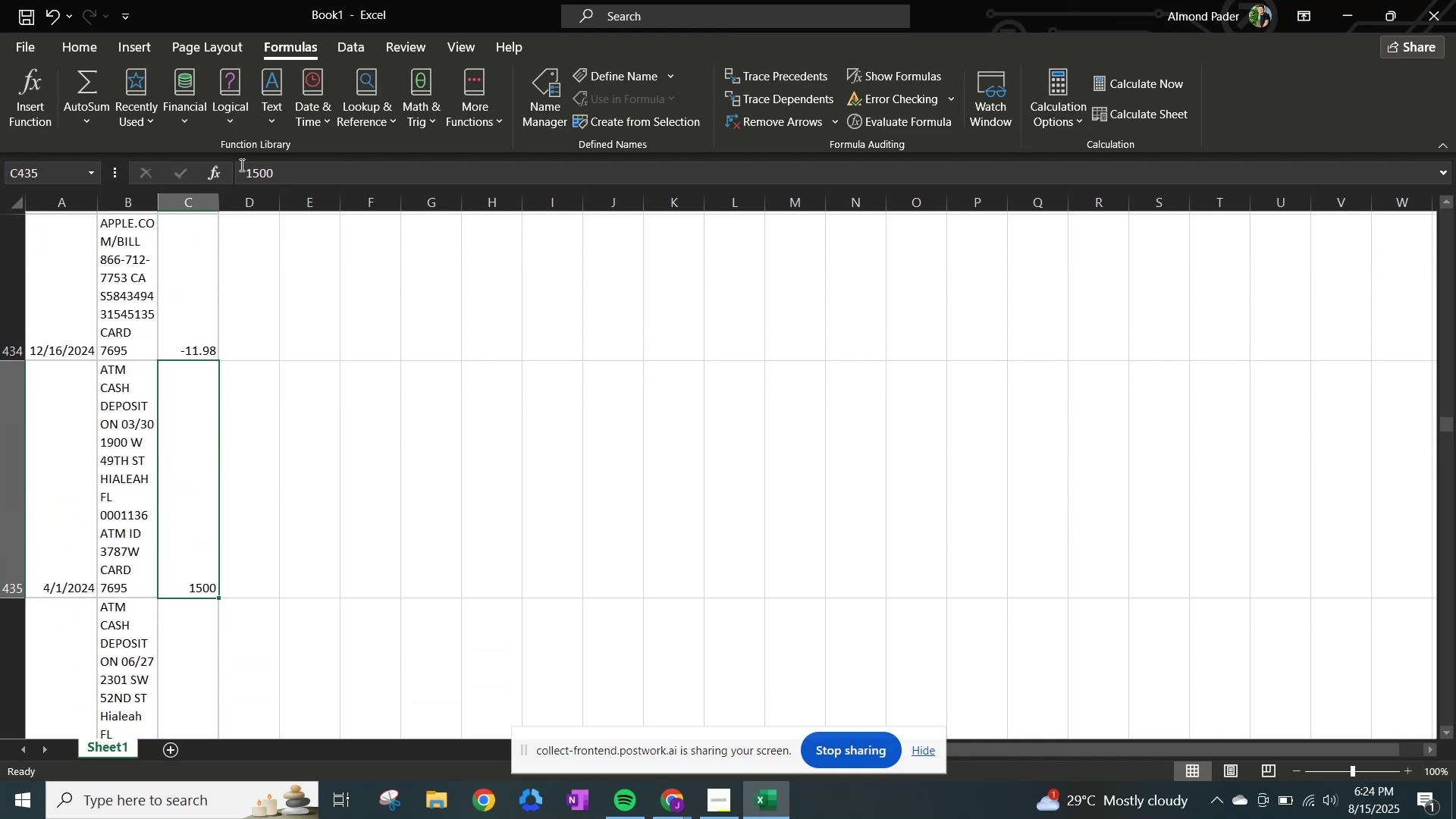 
left_click([240, 165])
 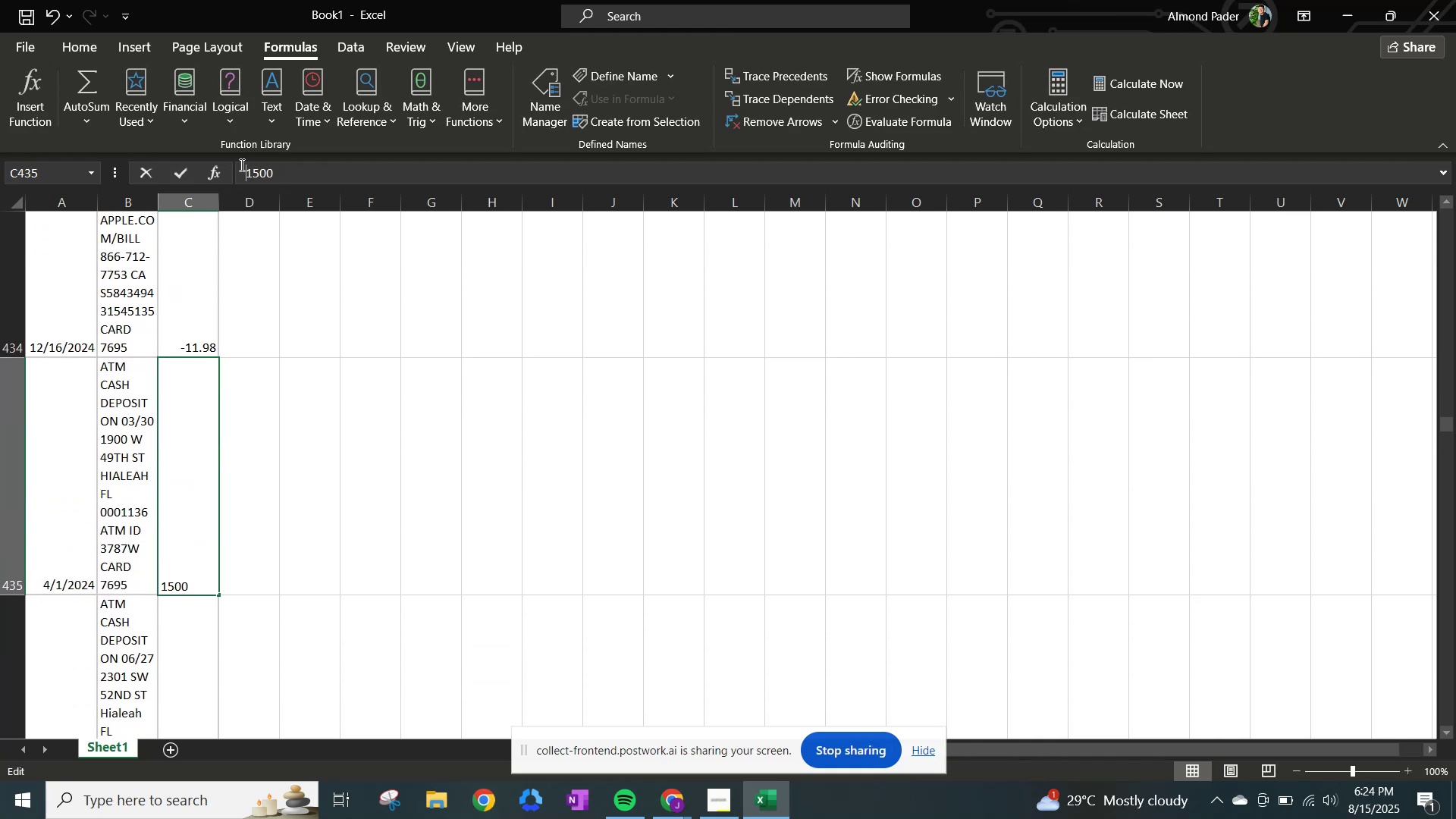 
hold_key(key=NumpadEnter, duration=0.38)
 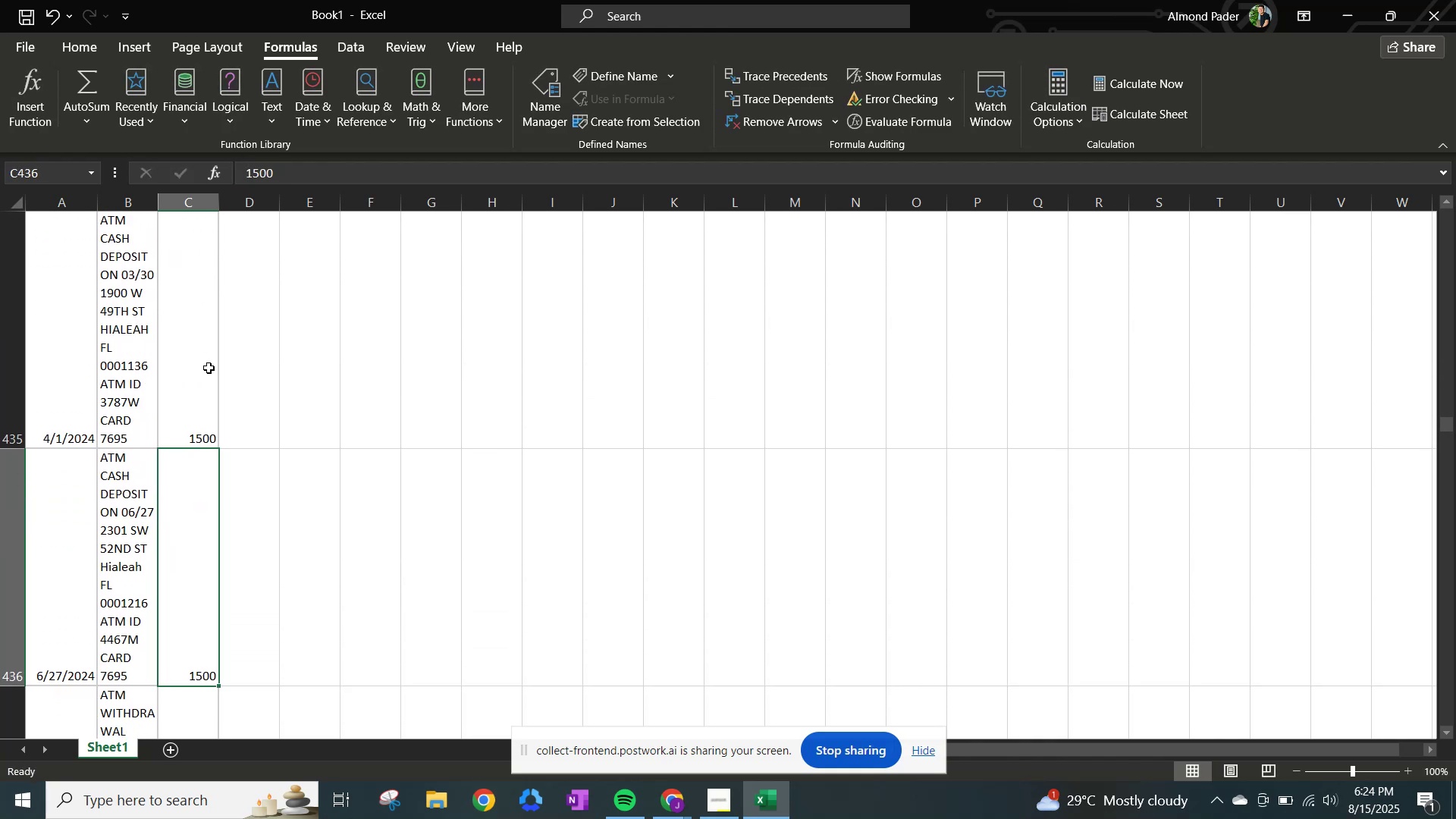 
left_click([209, 368])
 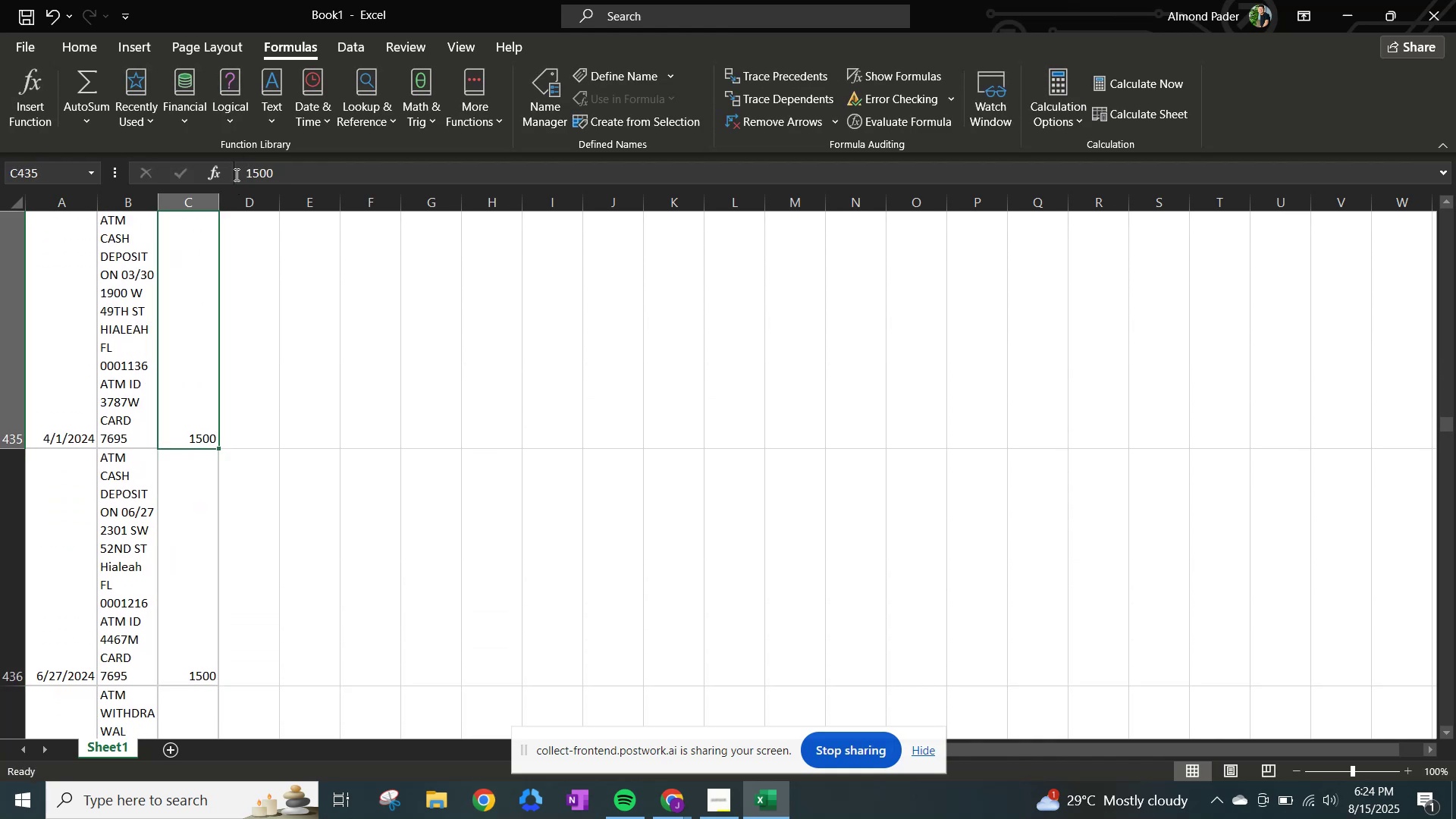 
left_click([235, 174])
 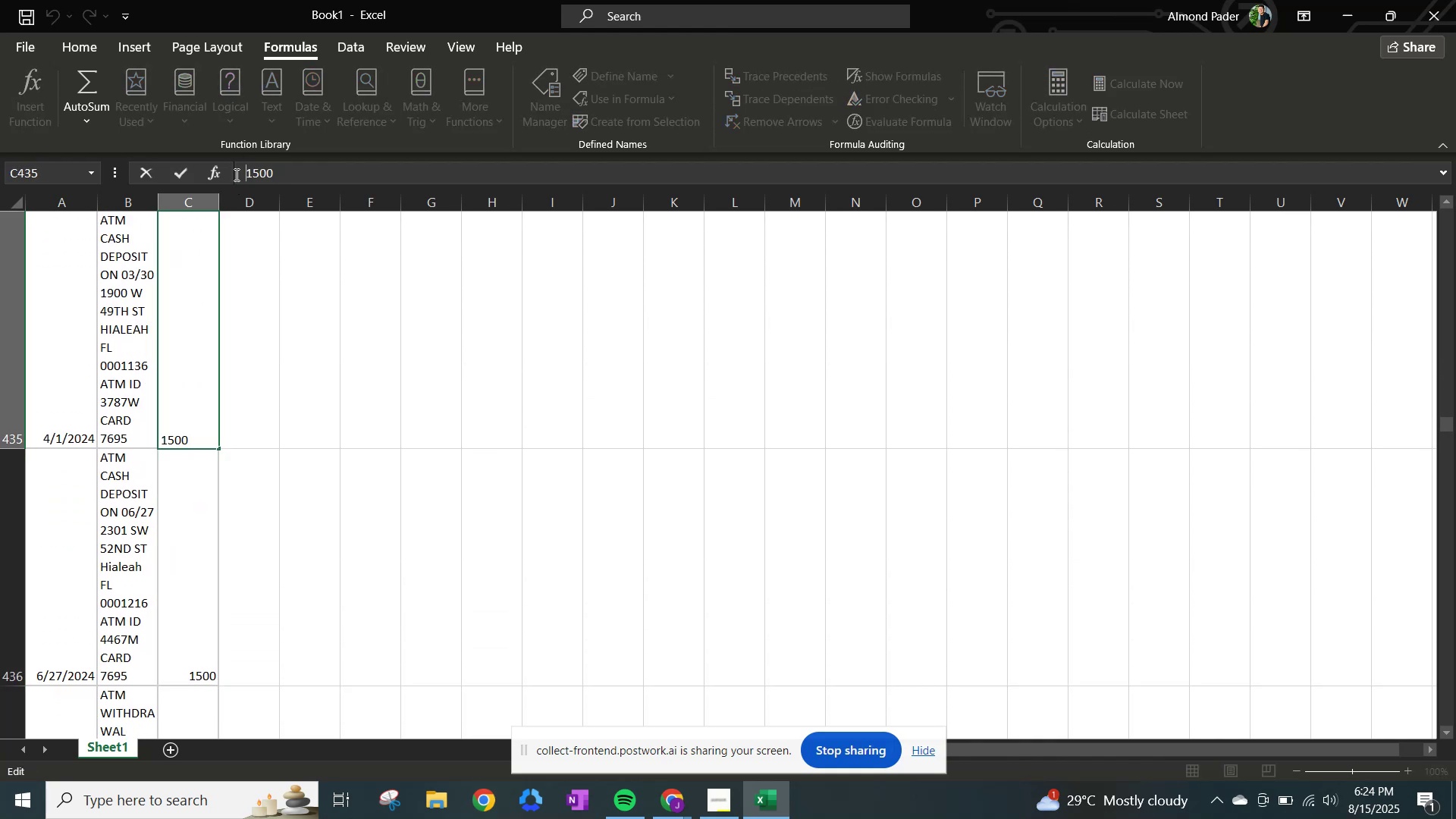 
key(NumpadSubtract)
 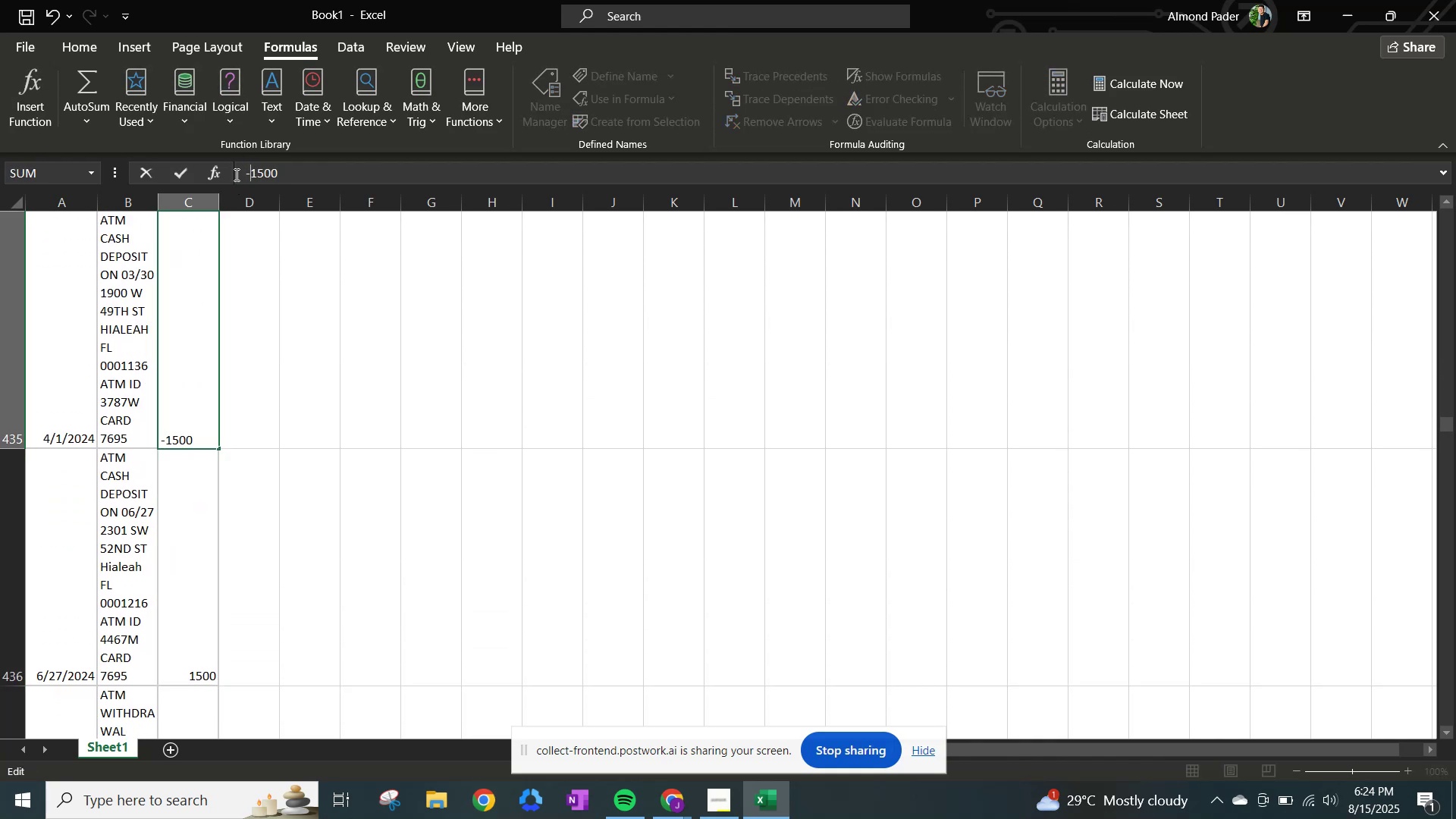 
key(NumpadEnter)
 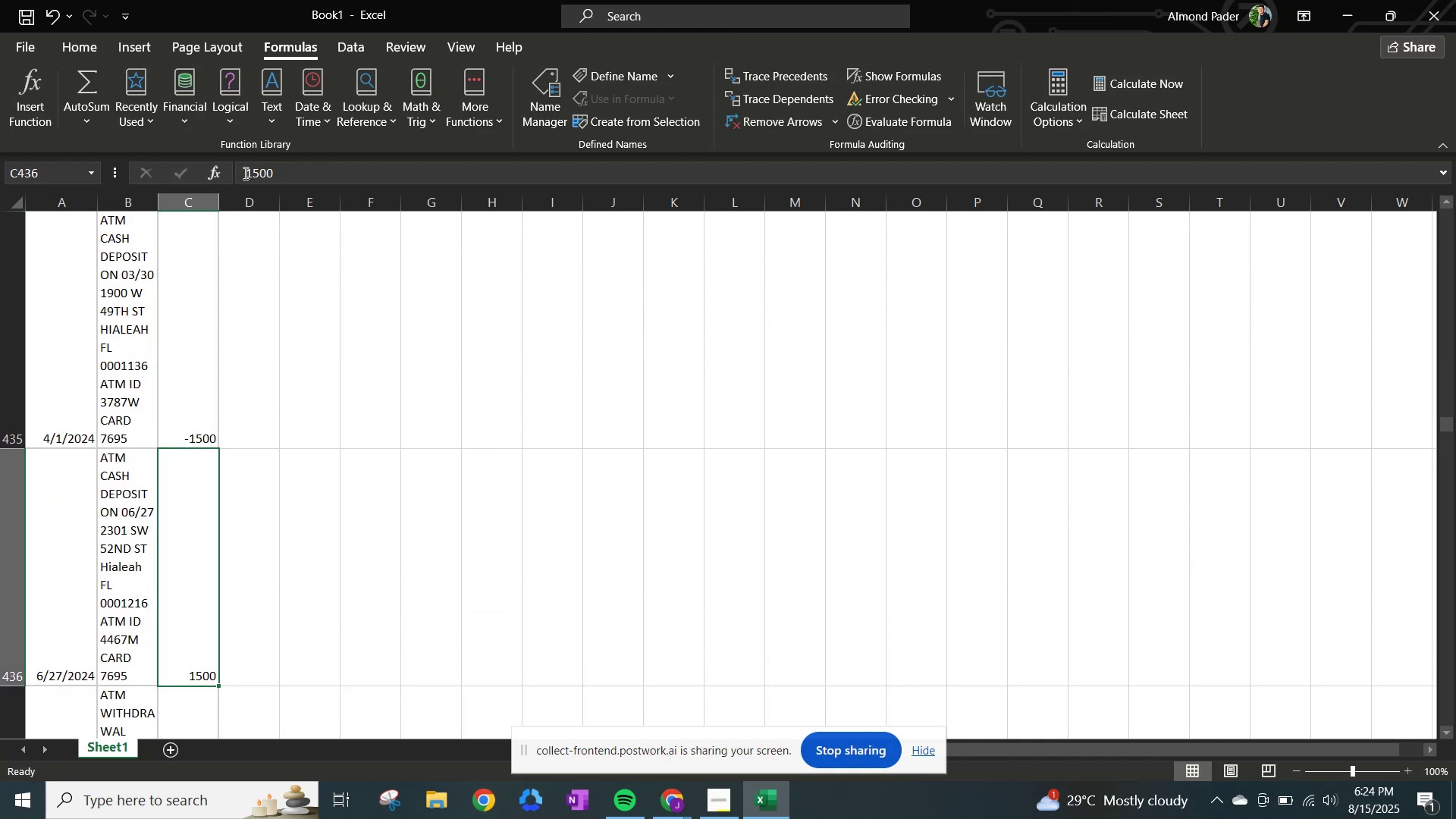 
left_click([244, 173])
 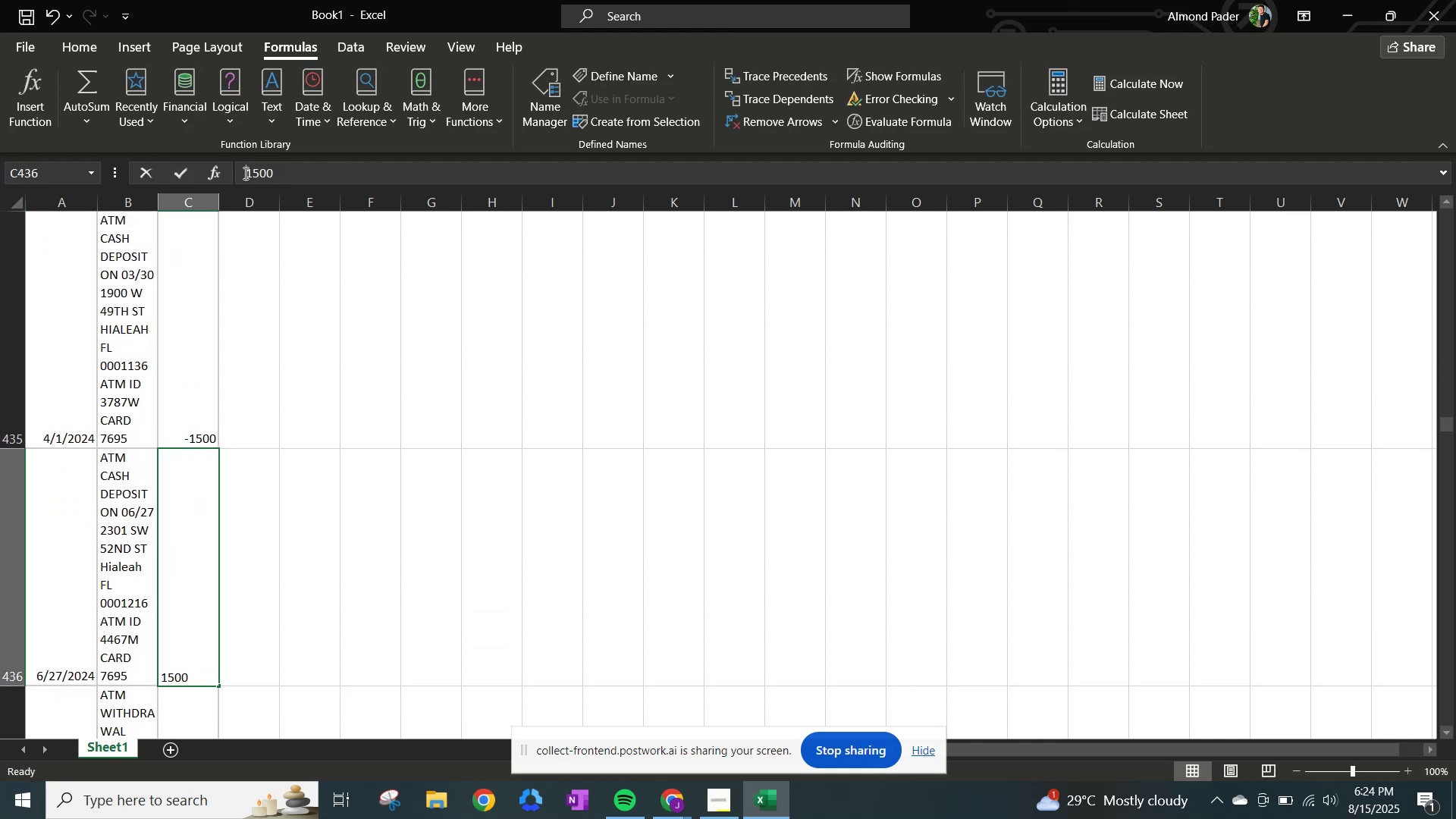 
key(NumpadSubtract)
 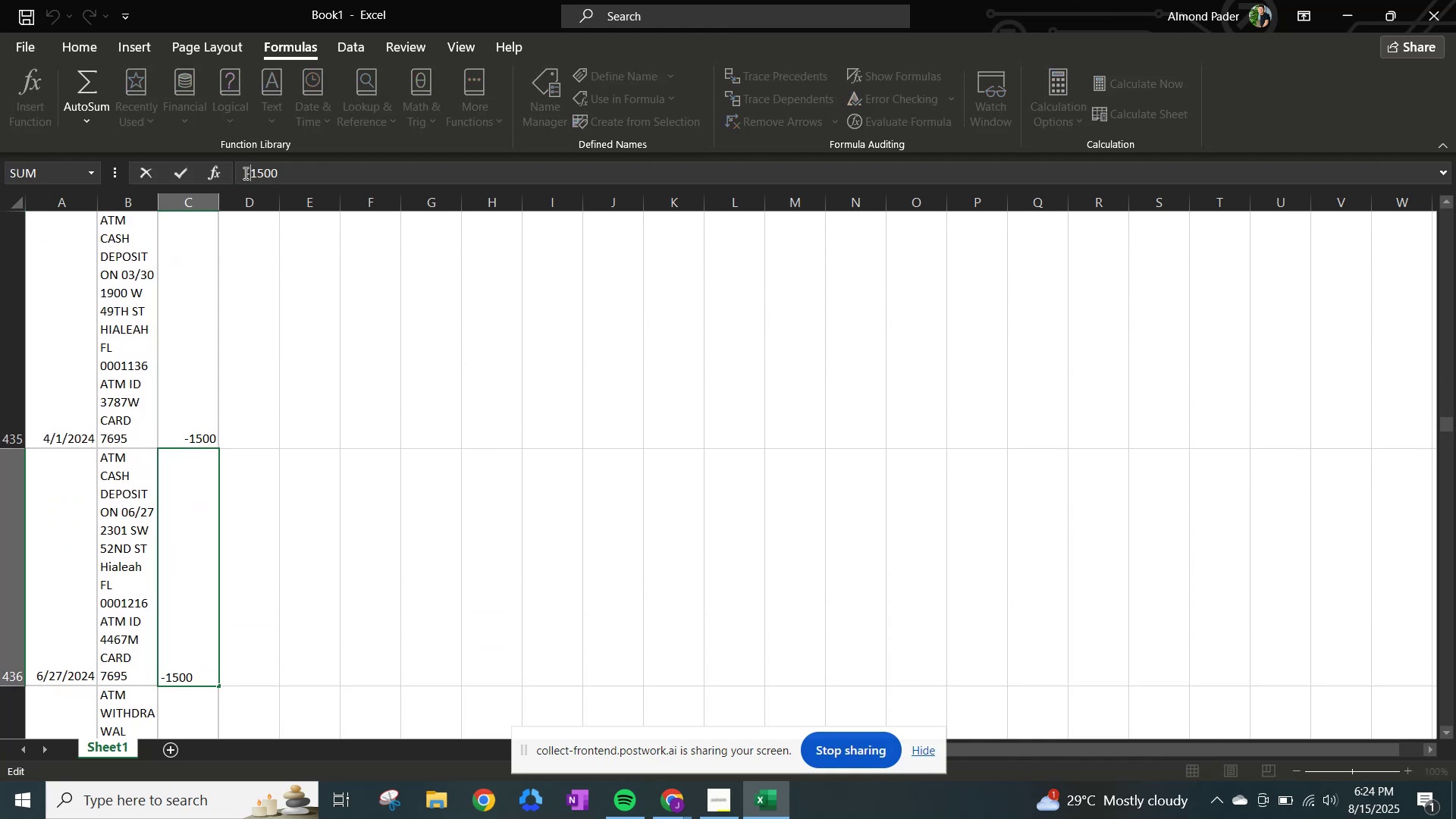 
key(NumpadEnter)
 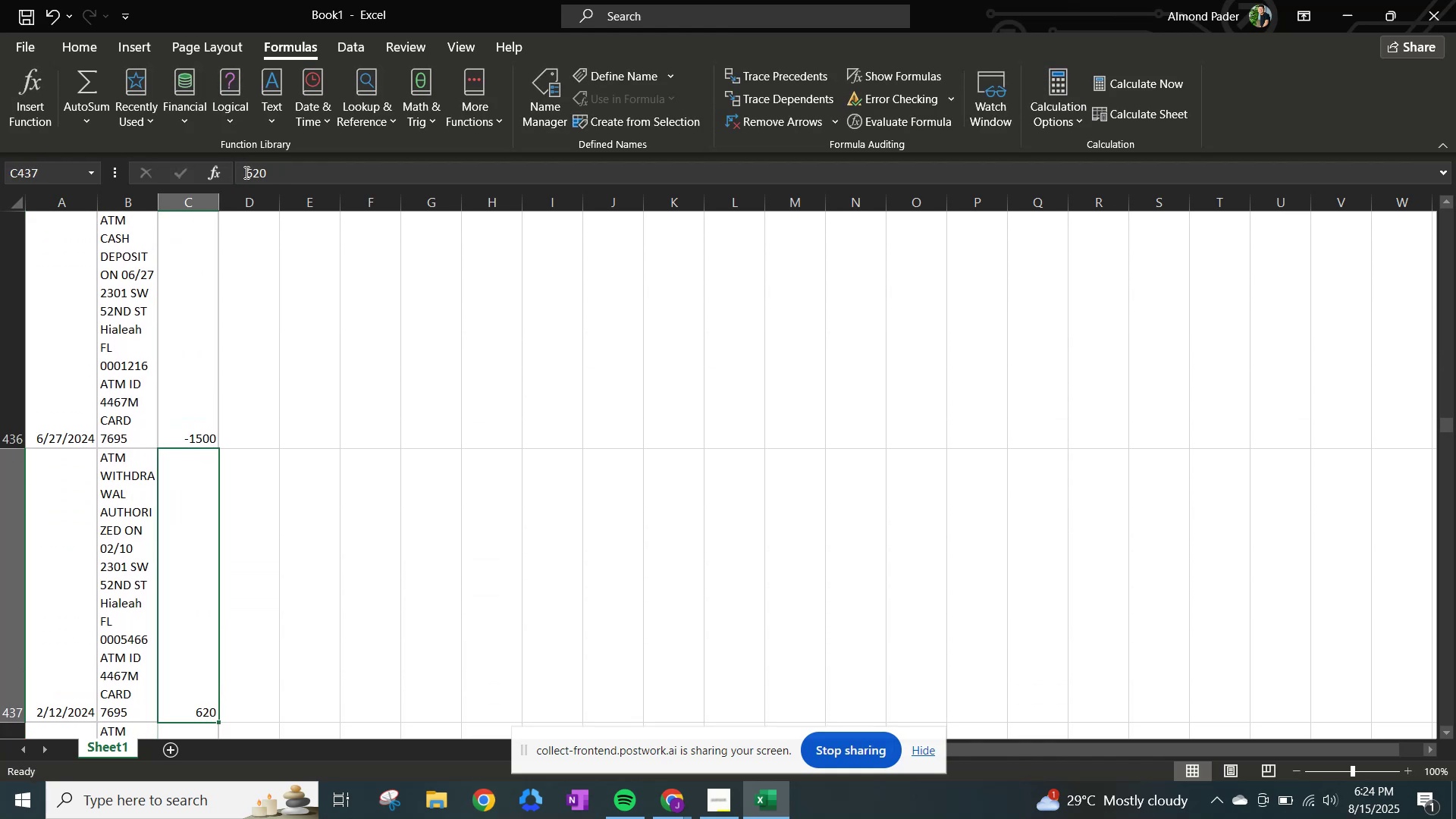 
key(NumpadSubtract)
 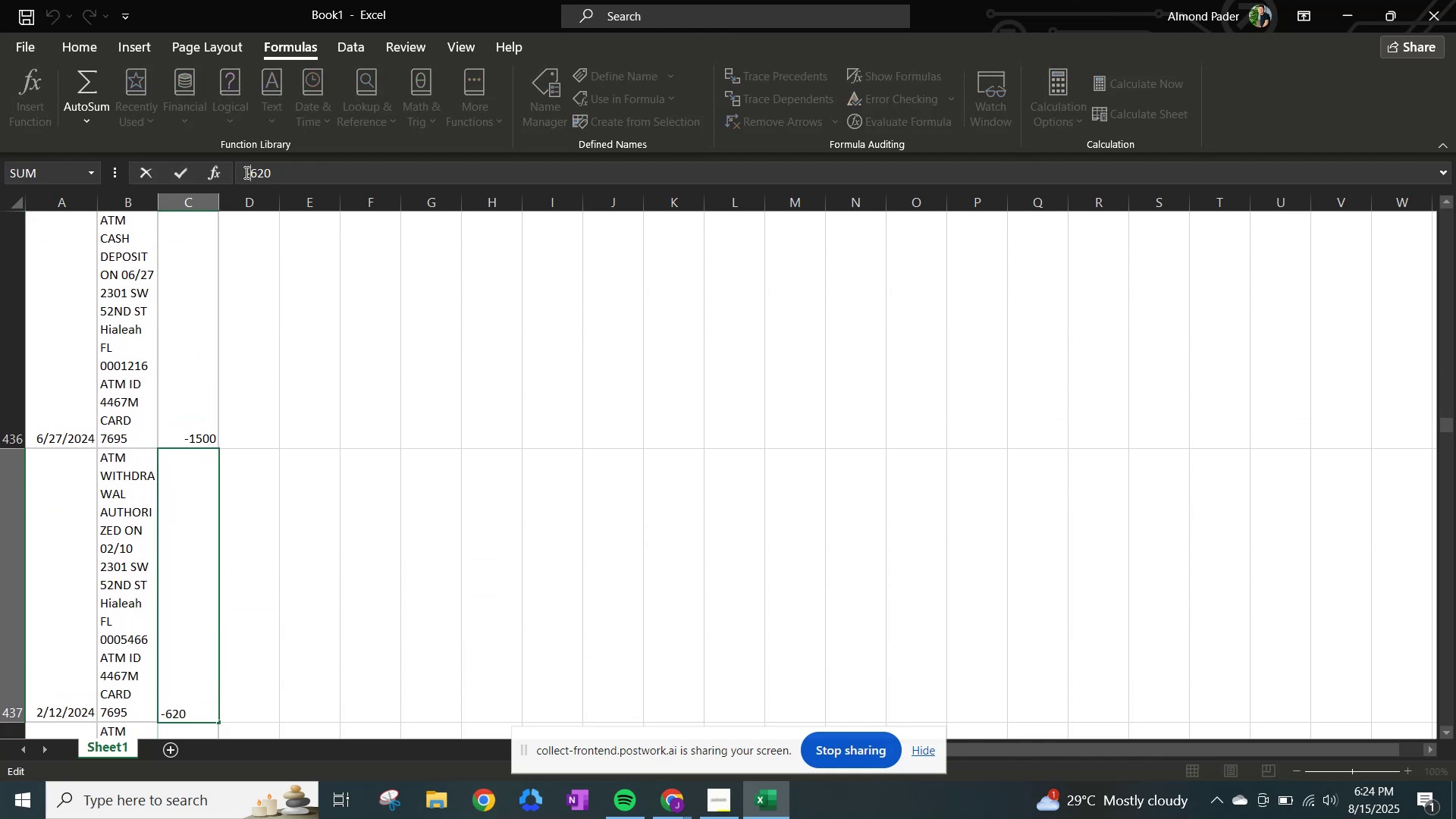 
key(NumpadEnter)
 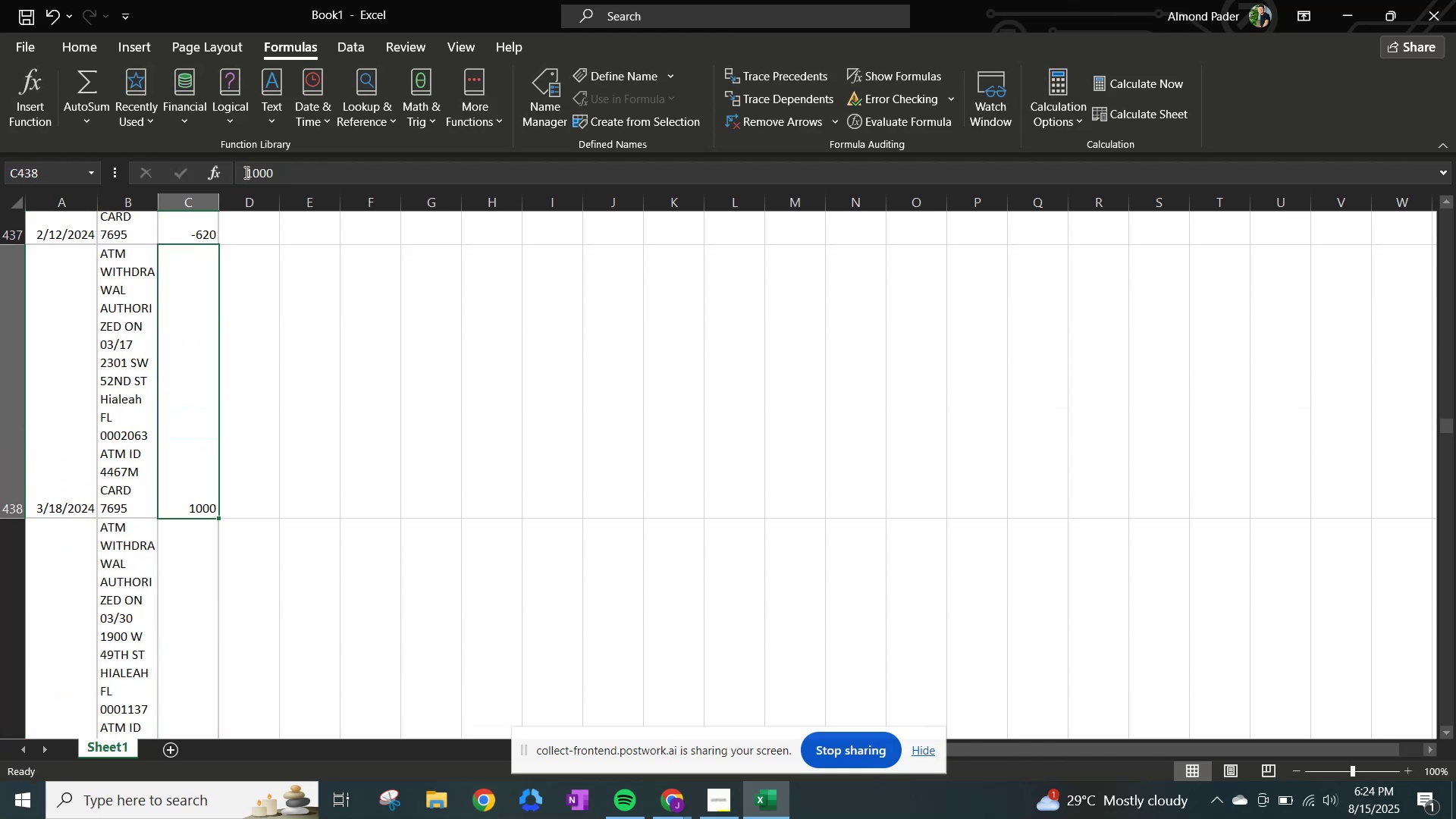 
left_click([245, 172])
 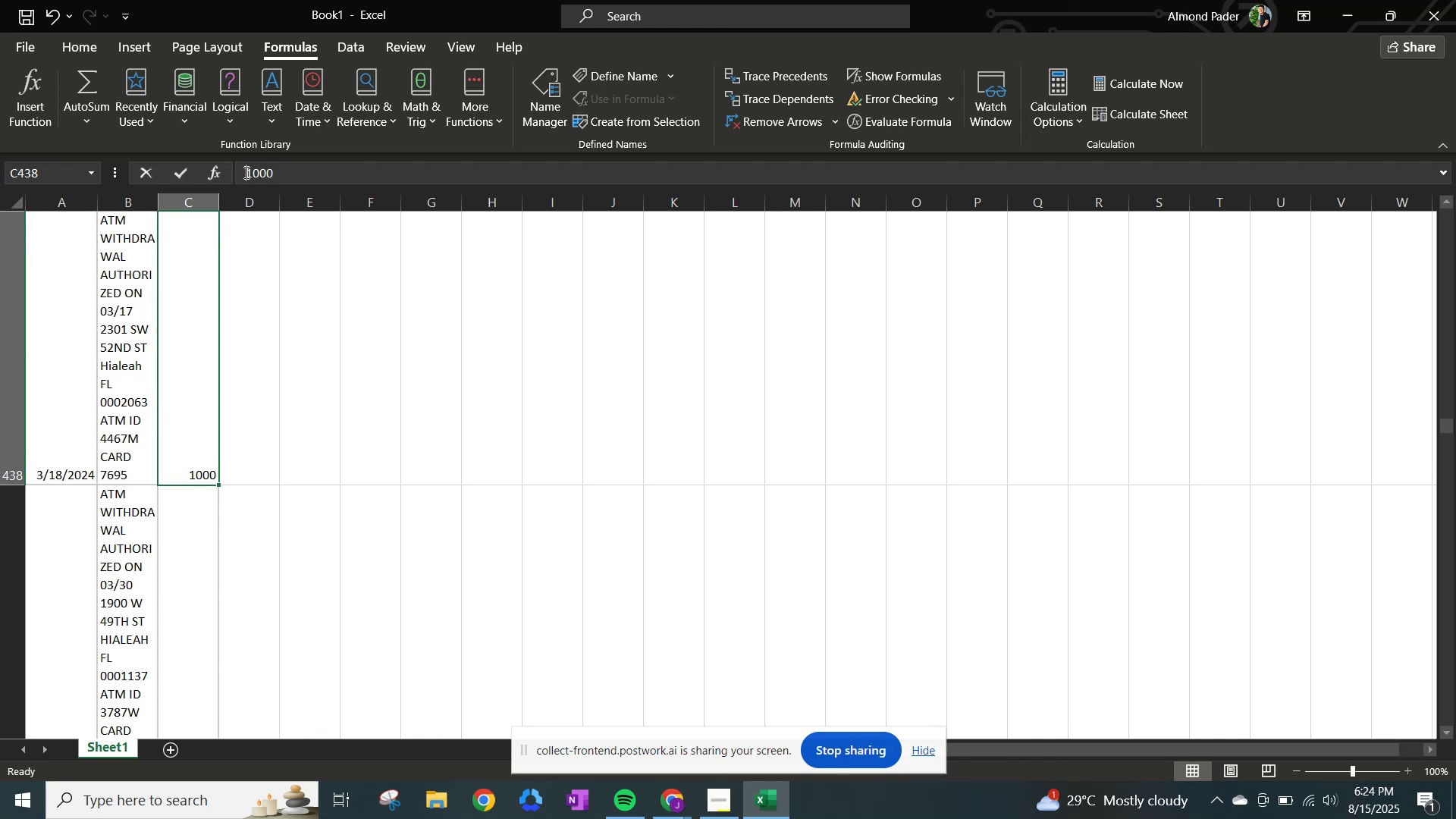 
key(NumpadSubtract)
 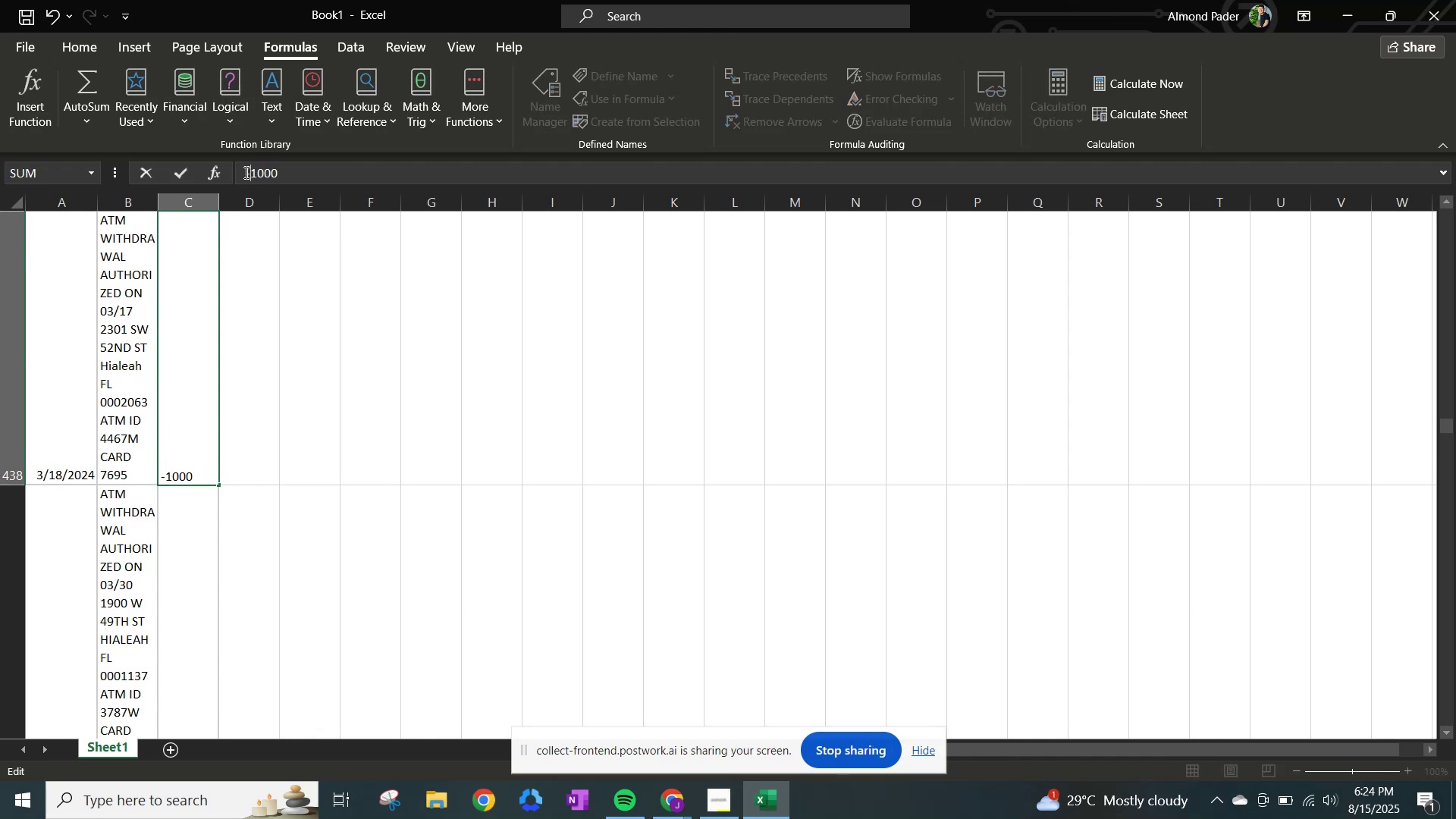 
key(NumpadEnter)
 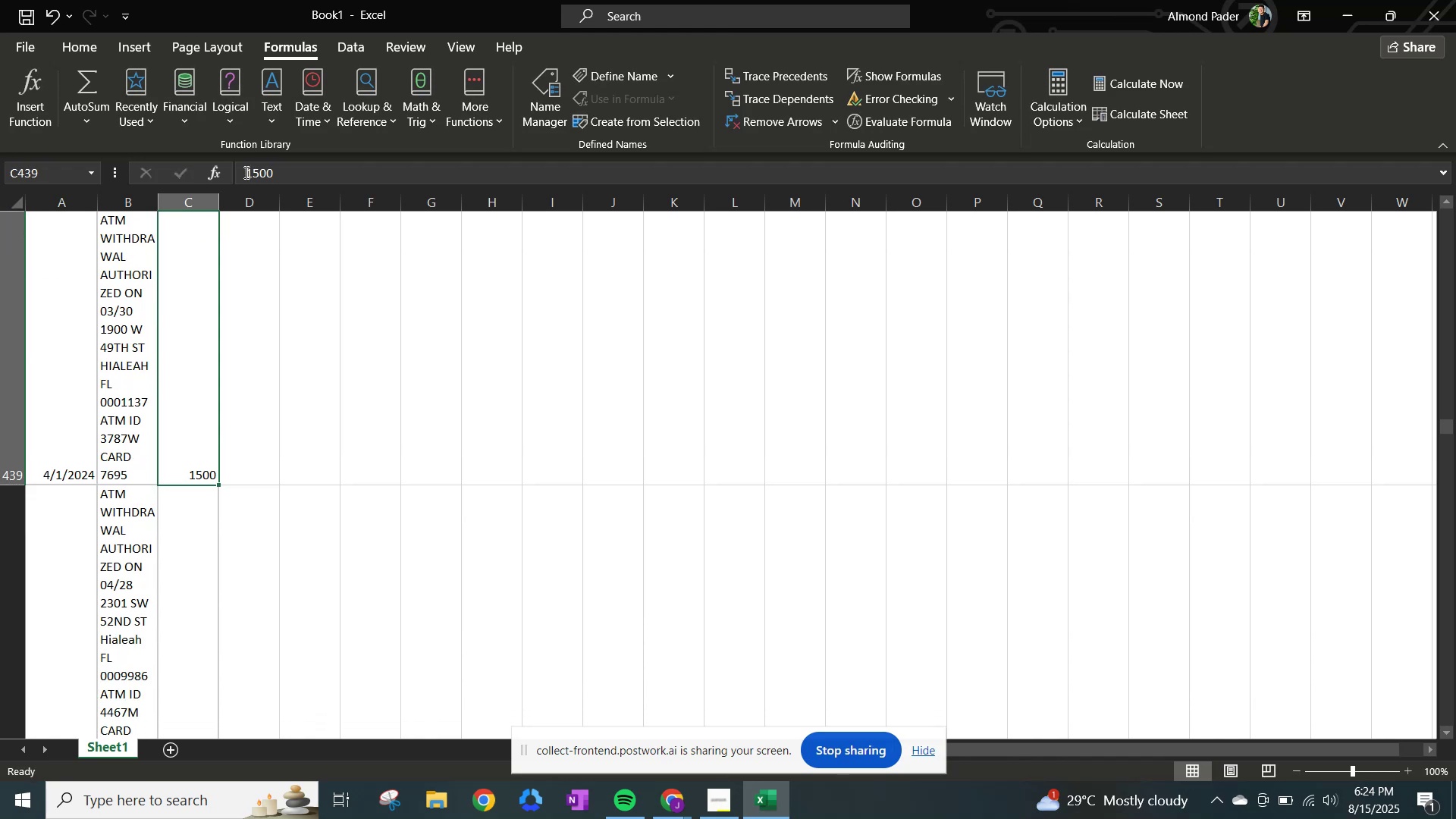 
left_click([245, 172])
 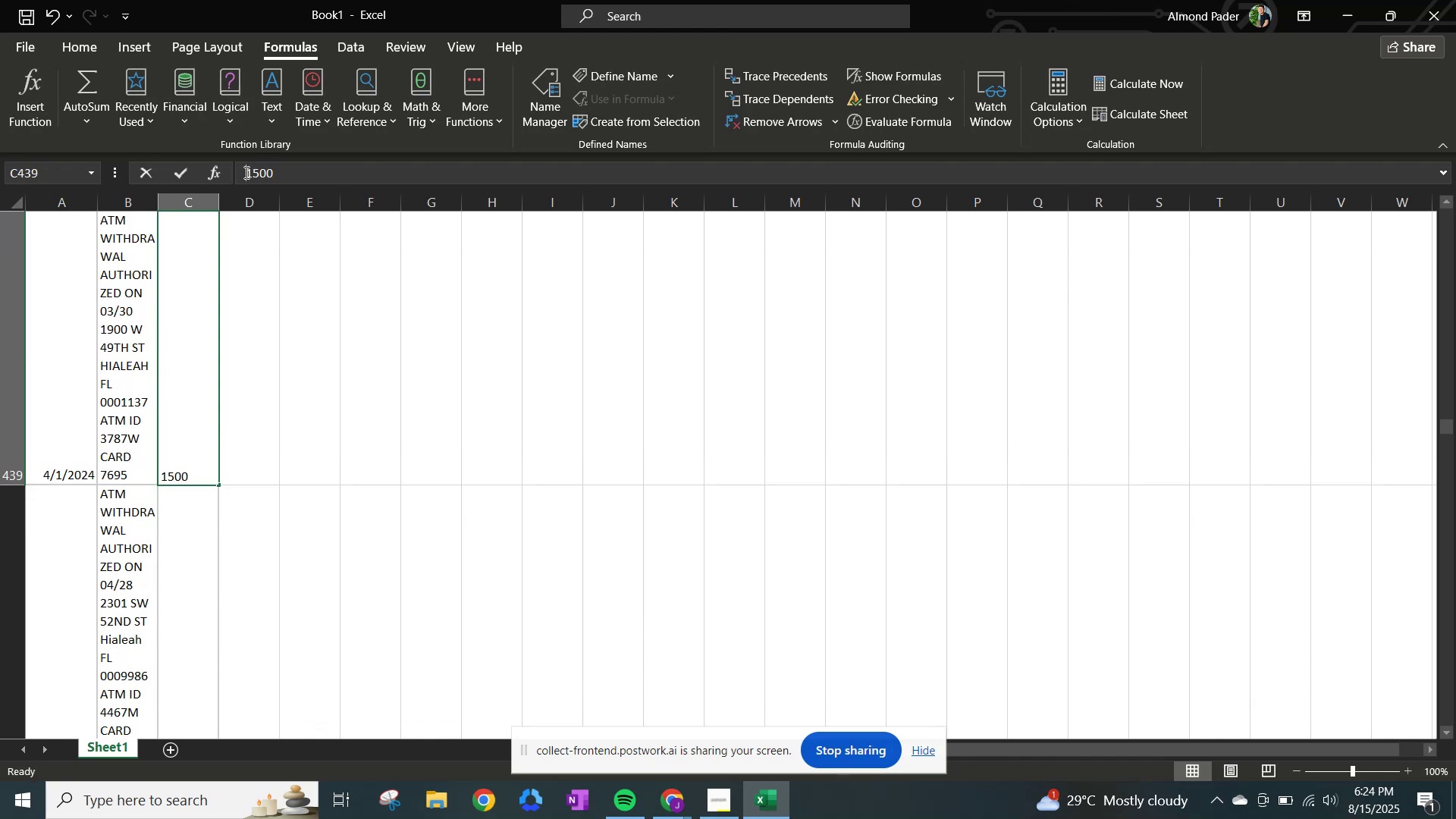 
key(NumpadSubtract)
 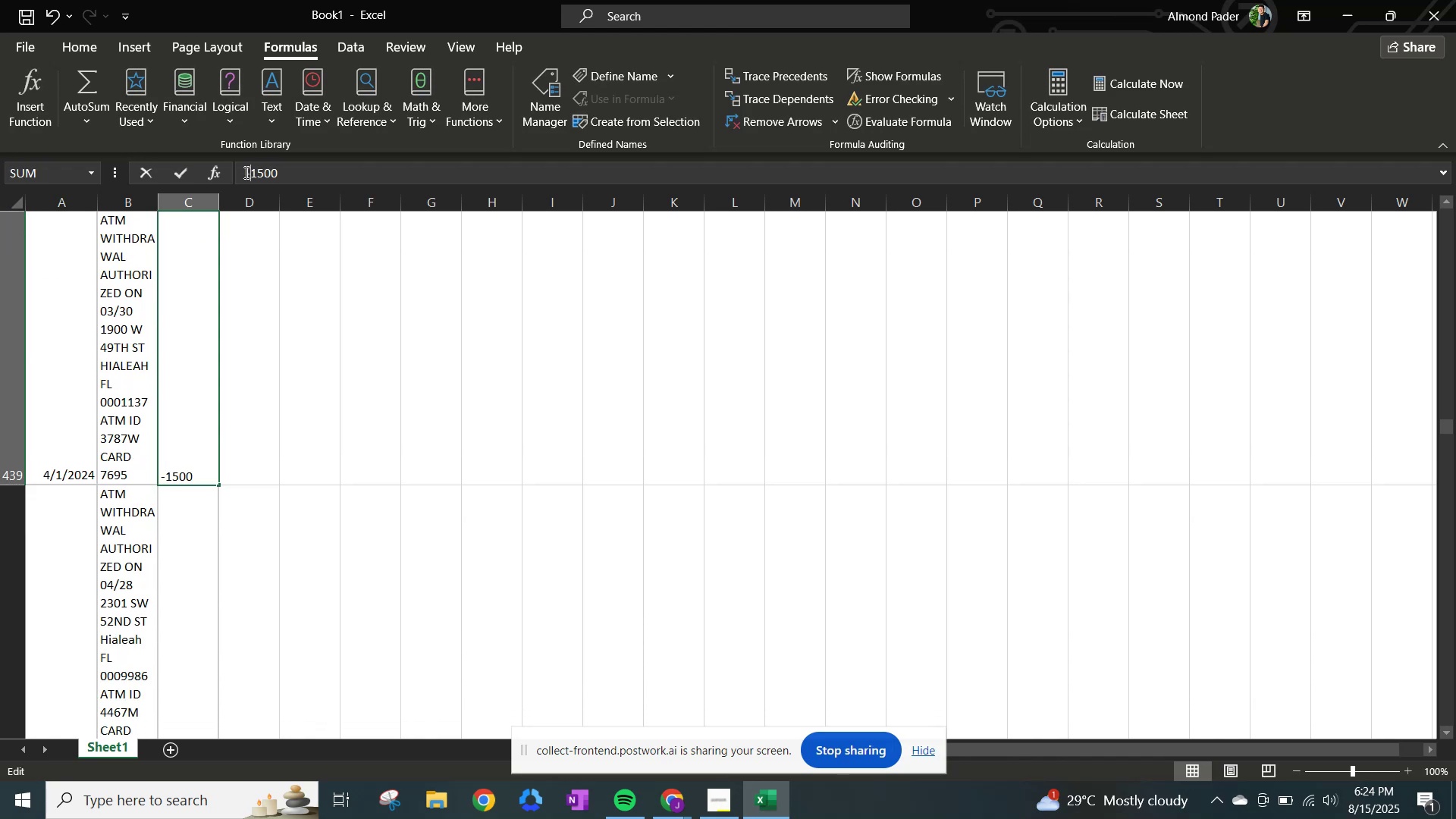 
key(NumpadEnter)
 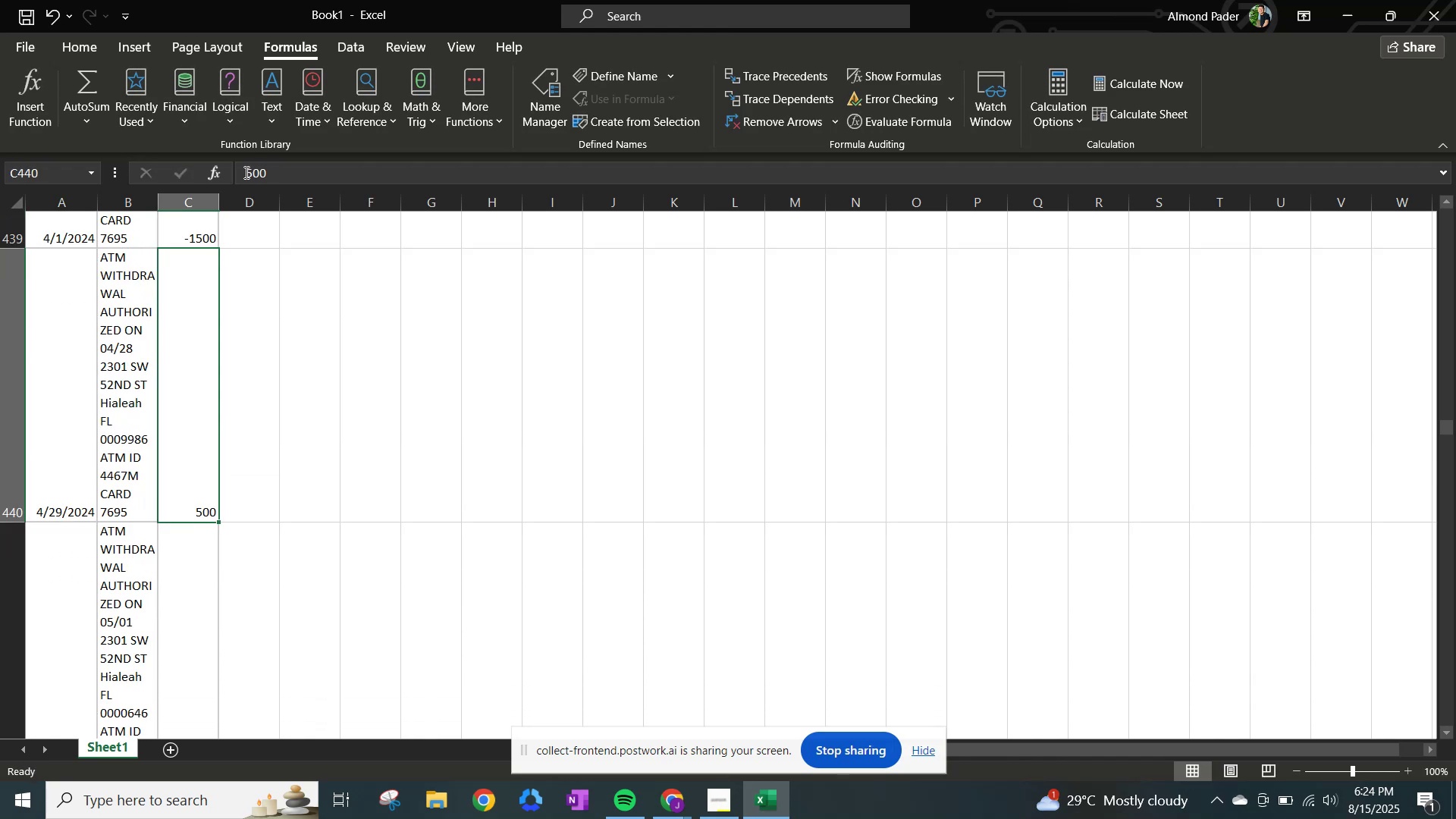 
left_click([245, 172])
 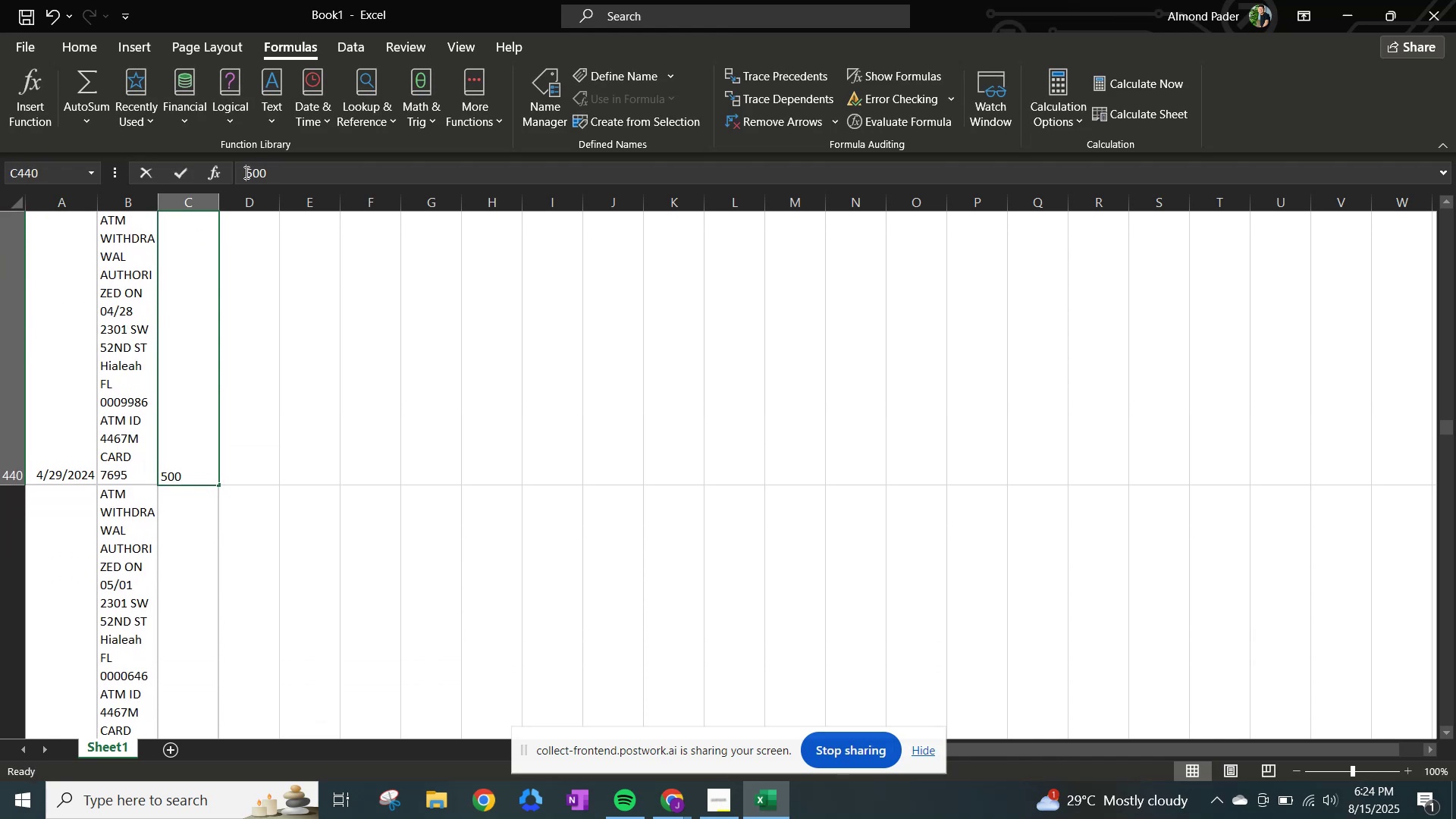 
hold_key(key=NumpadSubtract, duration=0.81)
 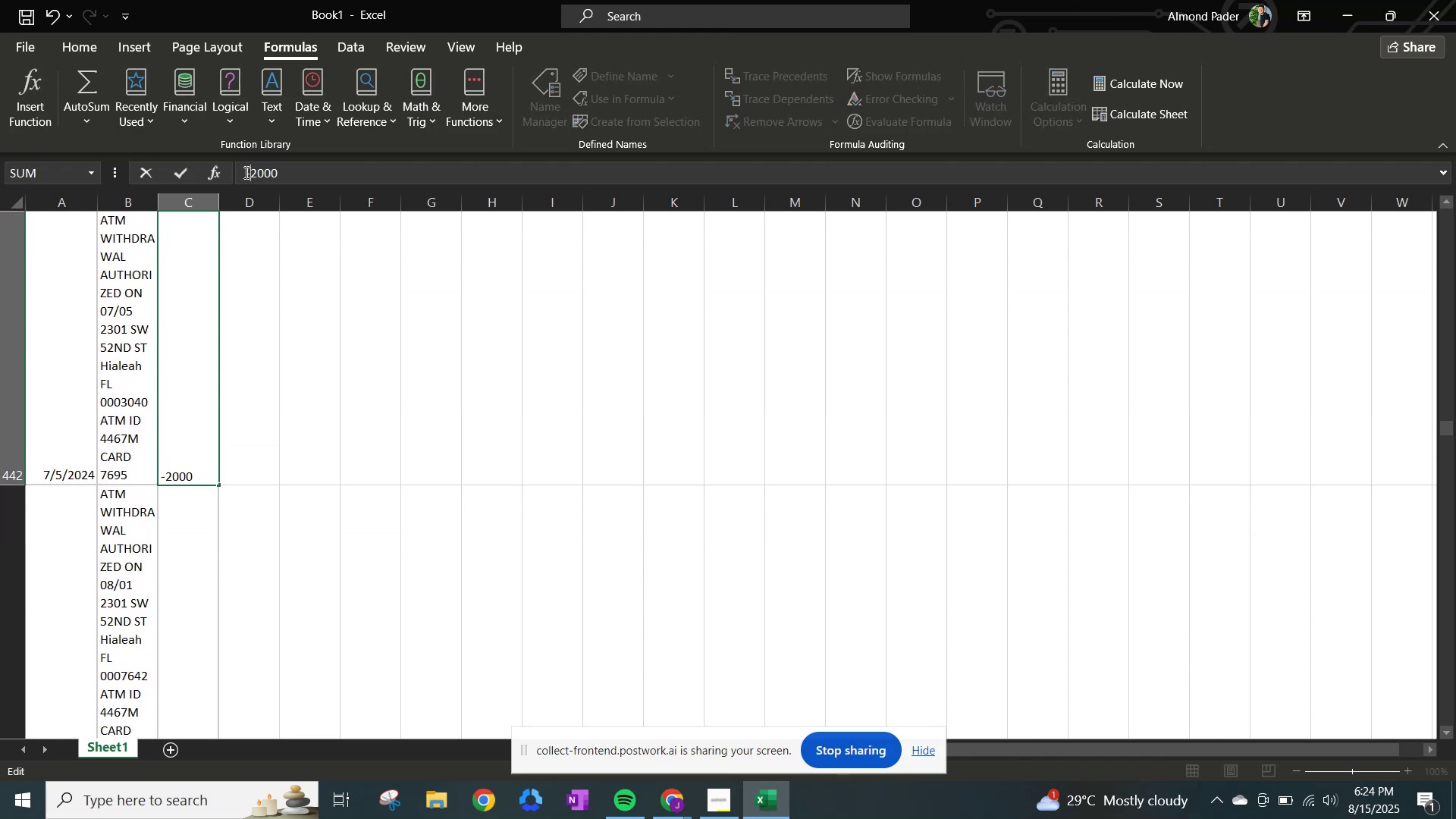 
key(NumpadEnter)
 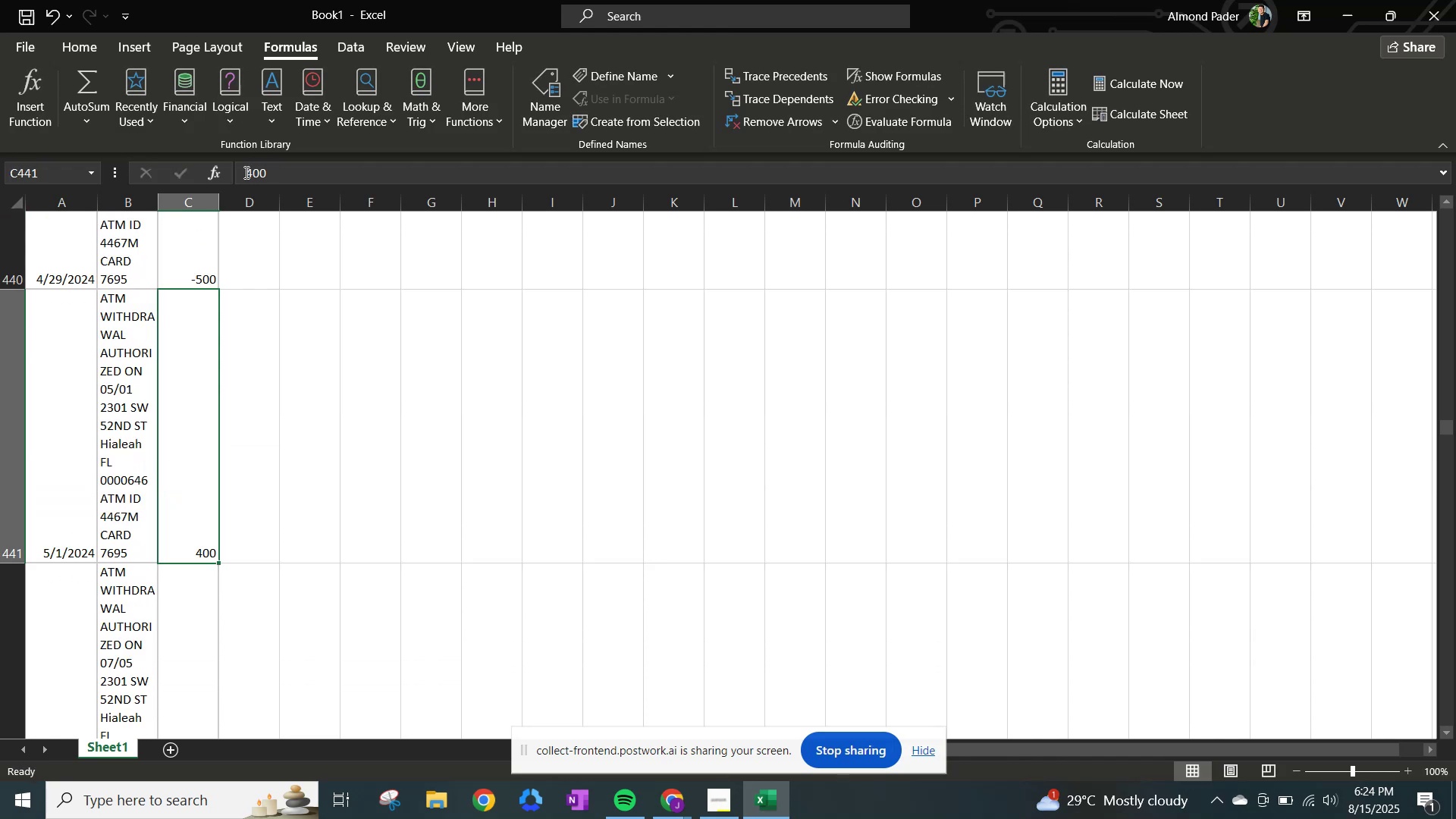 
left_click([245, 172])
 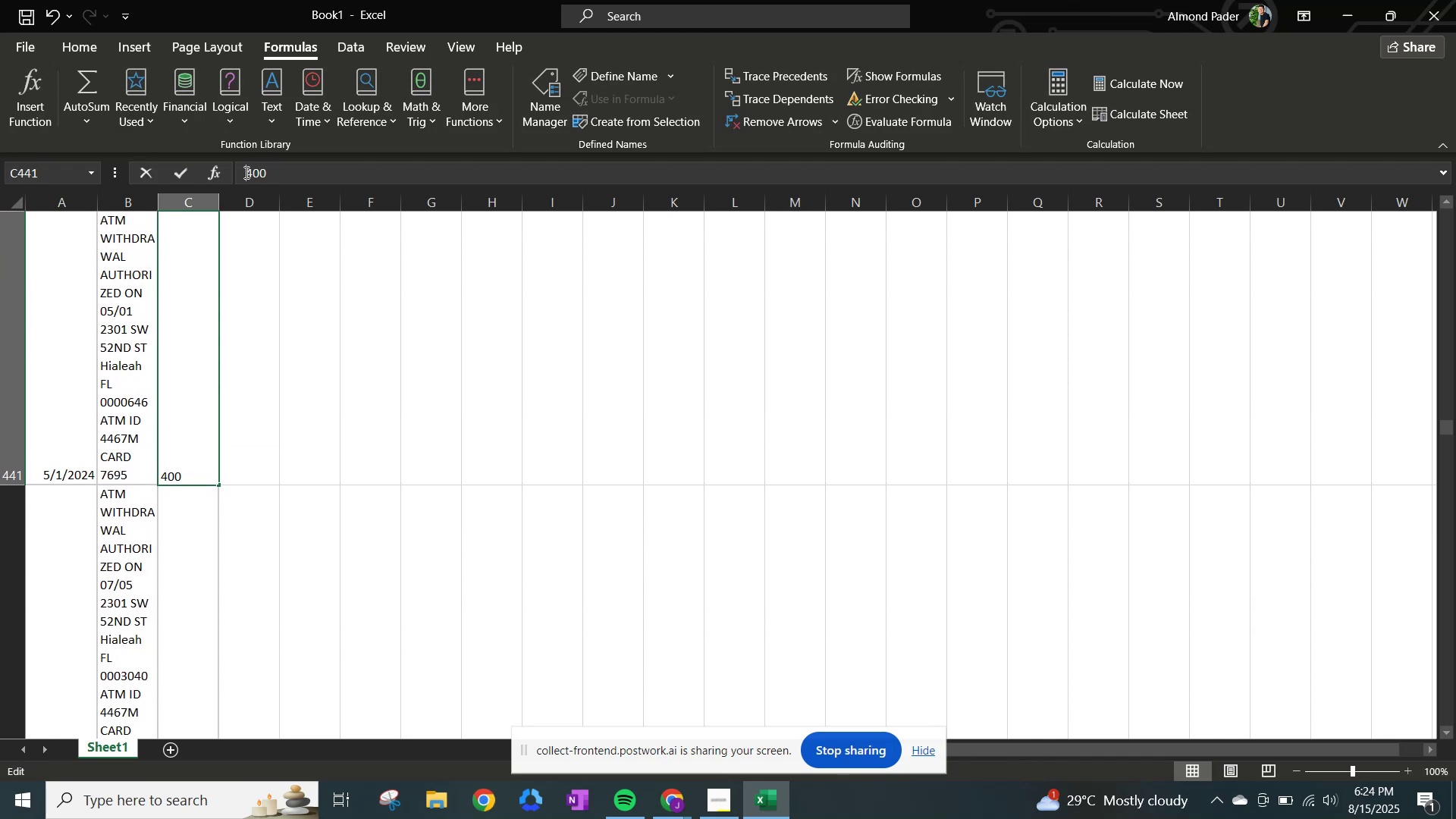 
key(NumpadEnter)
 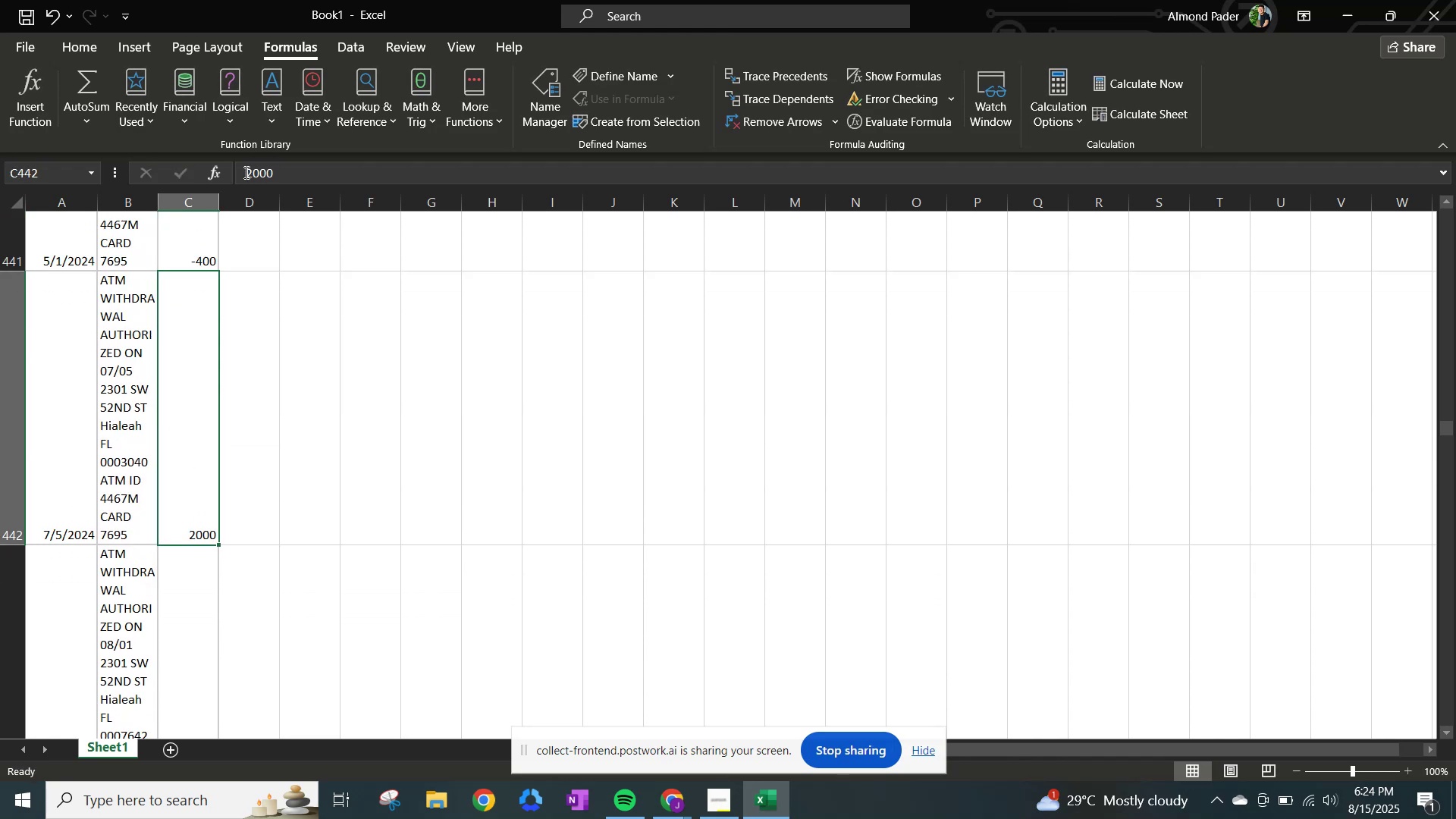 
left_click([245, 172])
 